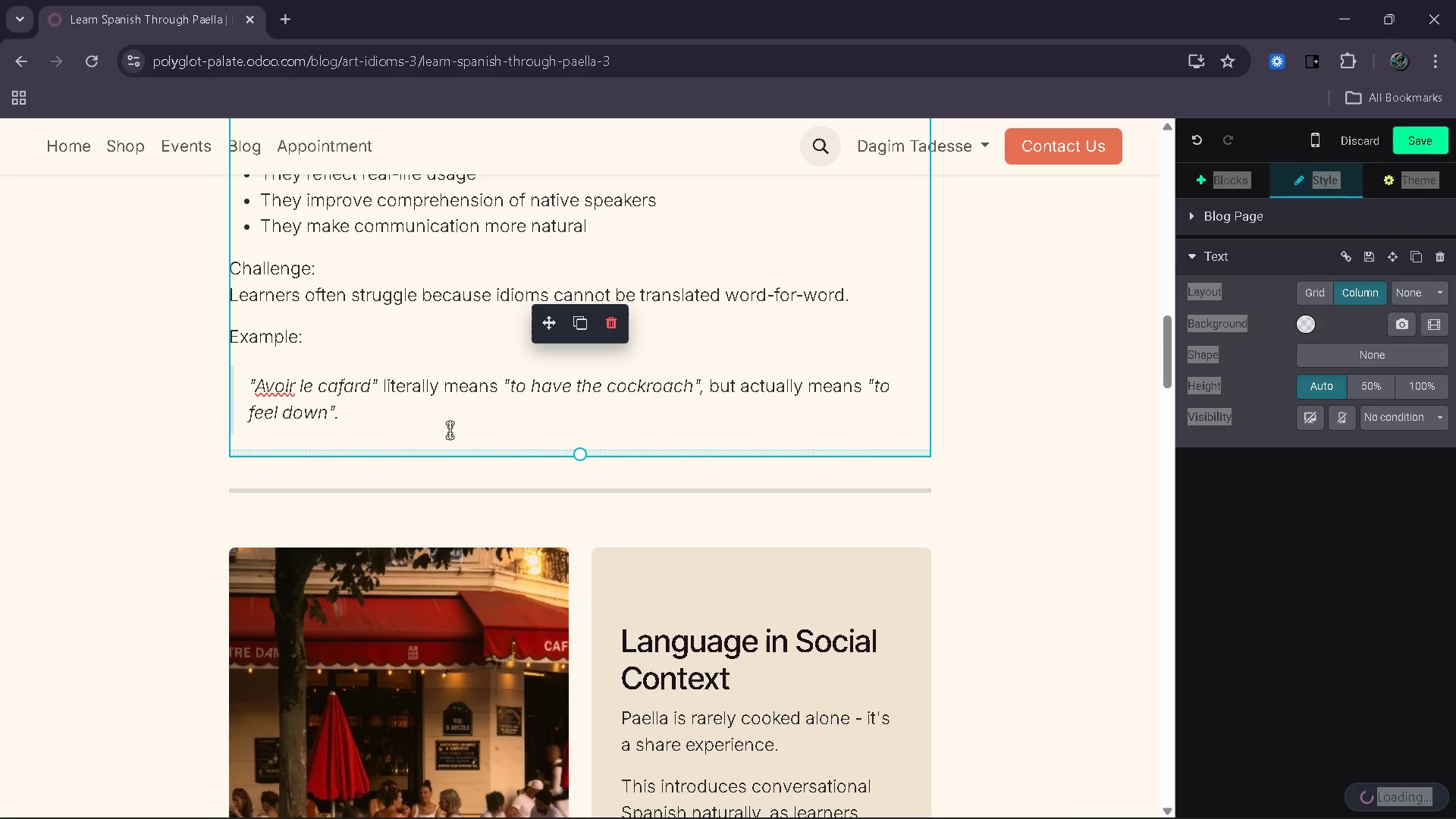 
left_click([449, 434])
 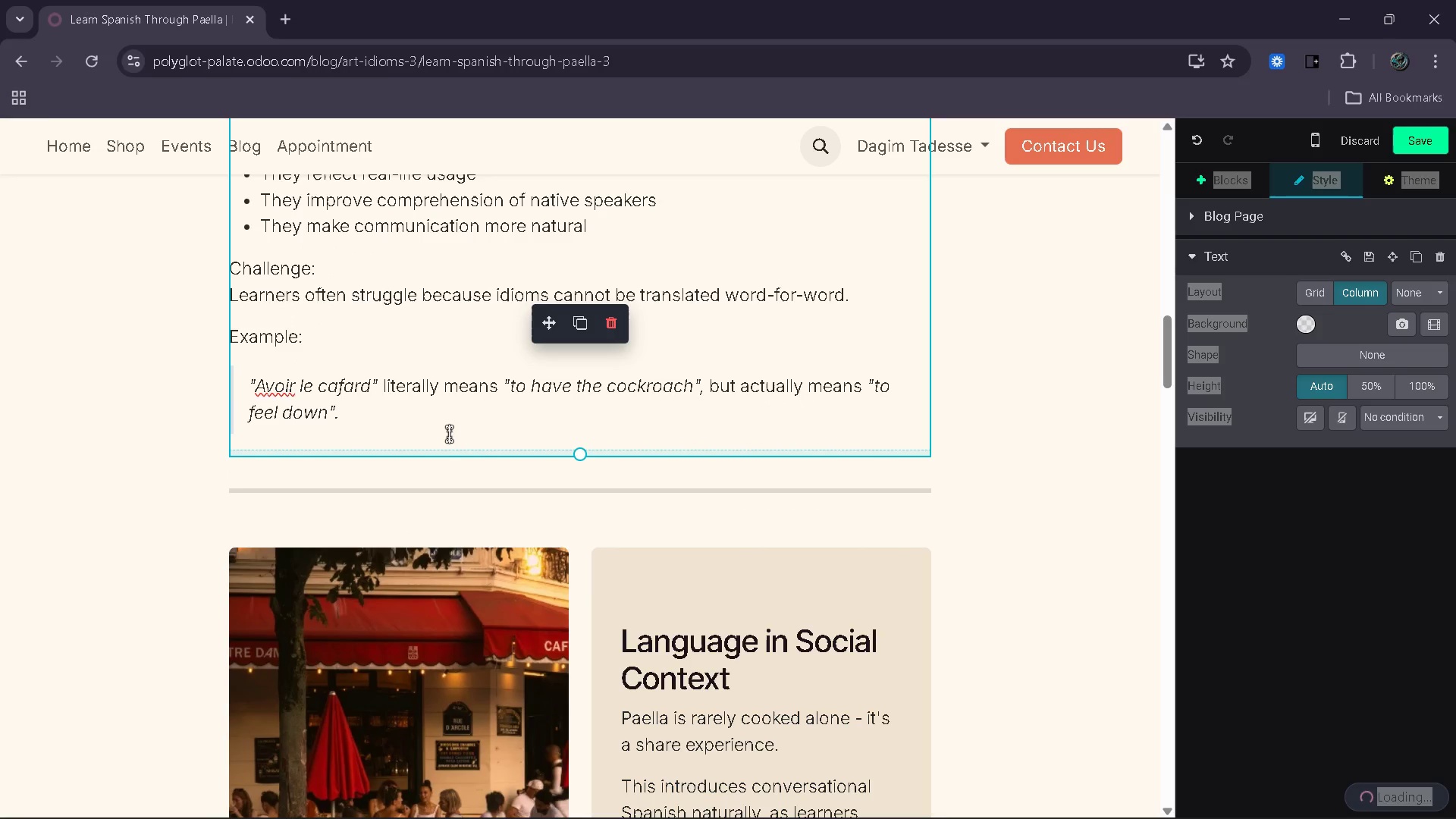 
hold_key(key=Enter, duration=1.38)
 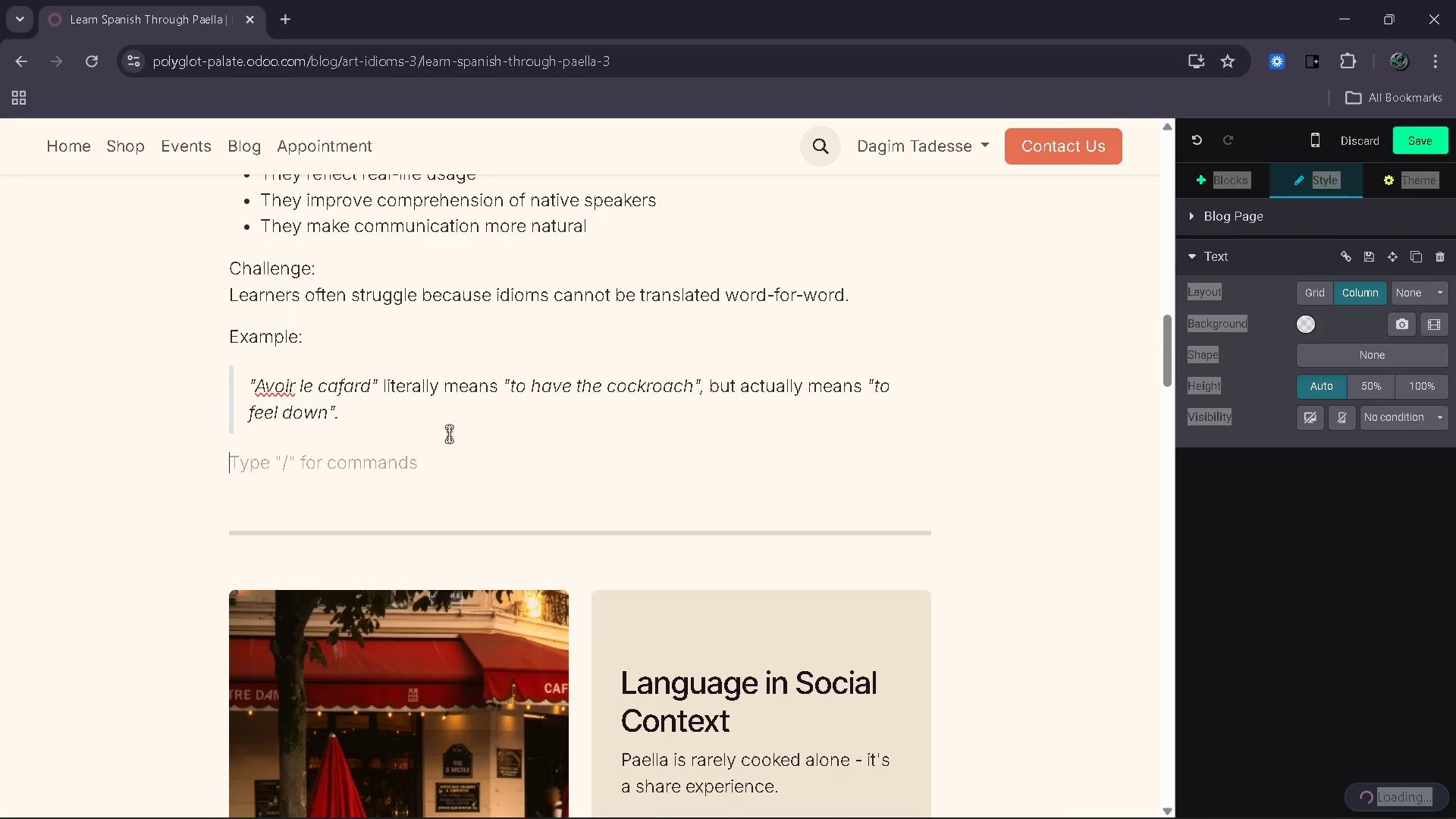 
type(Without context )
key(Backspace)
type(, this is confusing )
key(Backspace)
type(. )
key(Backspace)
type(ith)
key(Backspace)
key(Backspace)
key(Backspace)
type( With conten=xt)
key(Backspace)
key(Backspace)
key(Backspace)
key(Backspace)
key(Backspace)
type(xt)
key(Backspace)
key(Backspace)
type(ext )
key(Backspace)
type(, it becomes memorable.)
 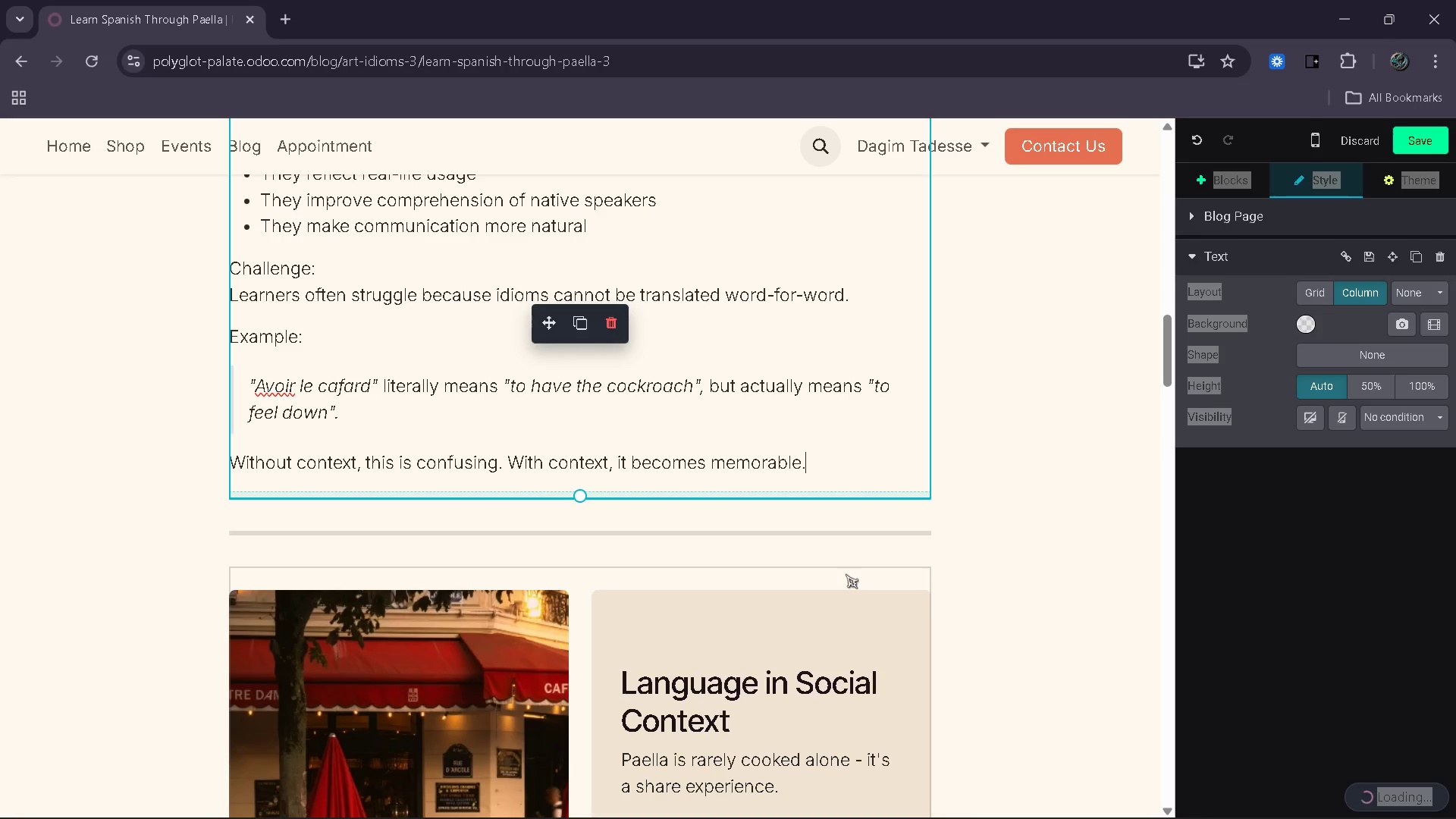 
wait(10.78)
 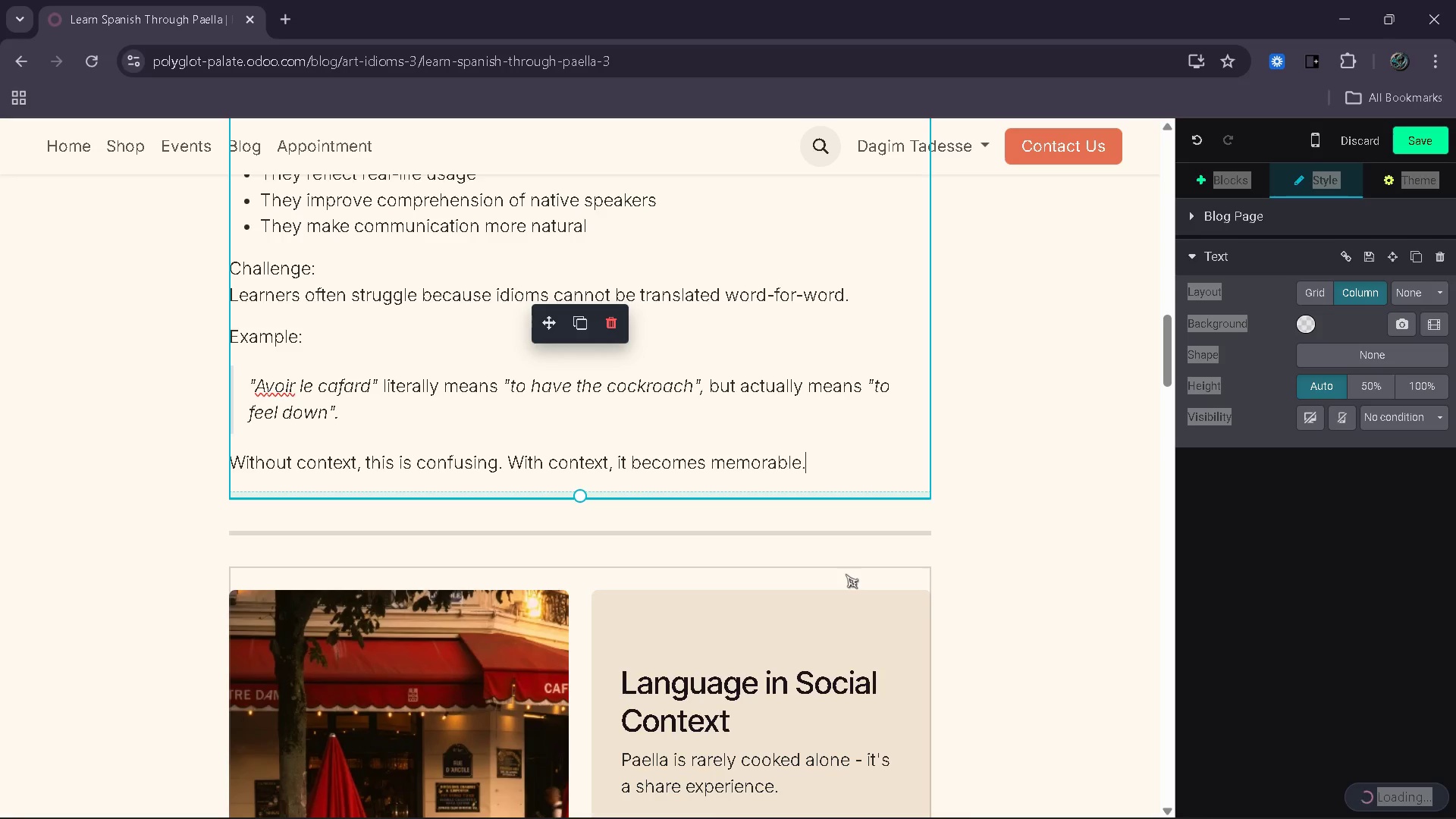 
key(Enter)
 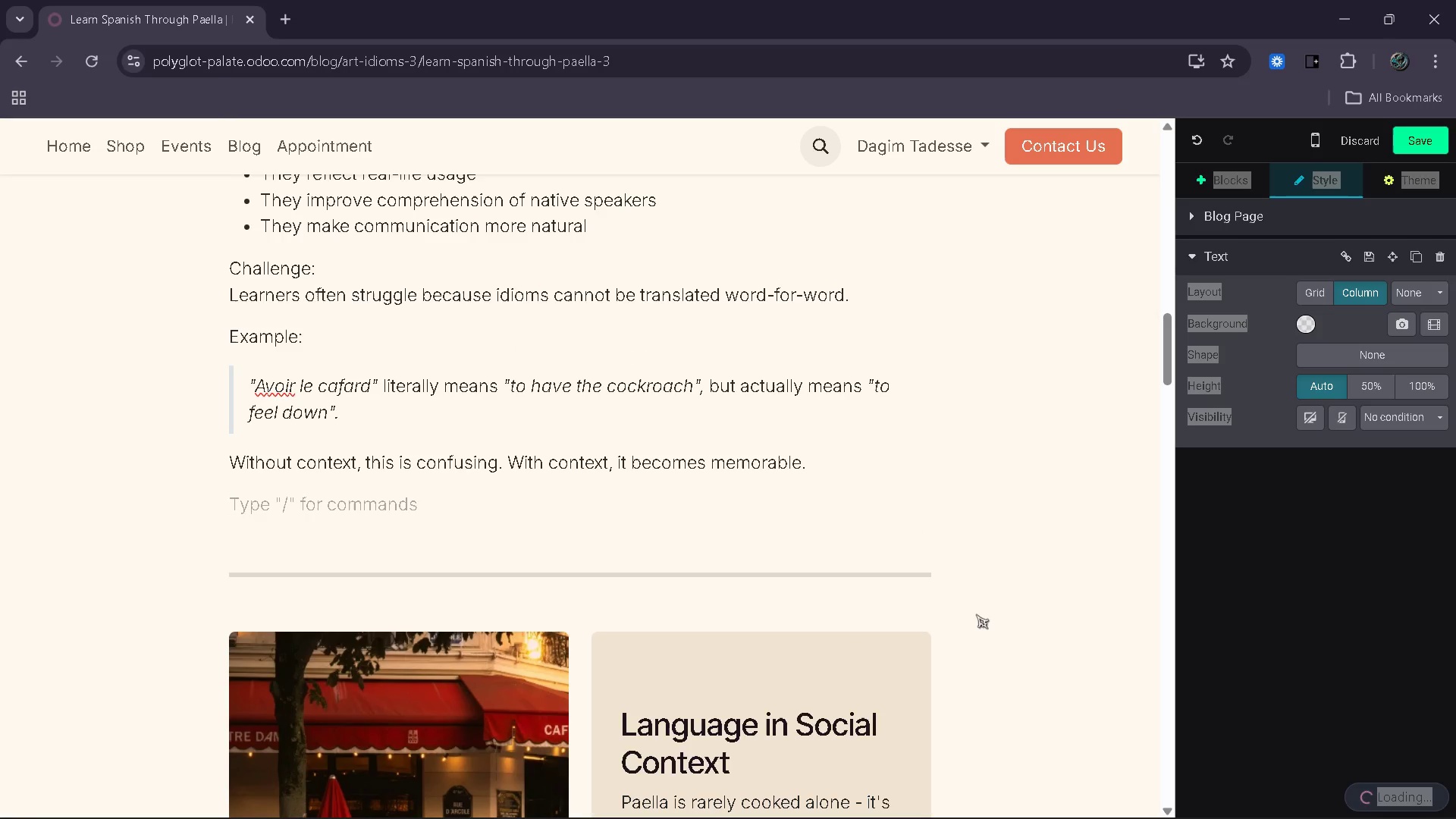 
hold_key(key=ShiftRight, duration=0.45)
 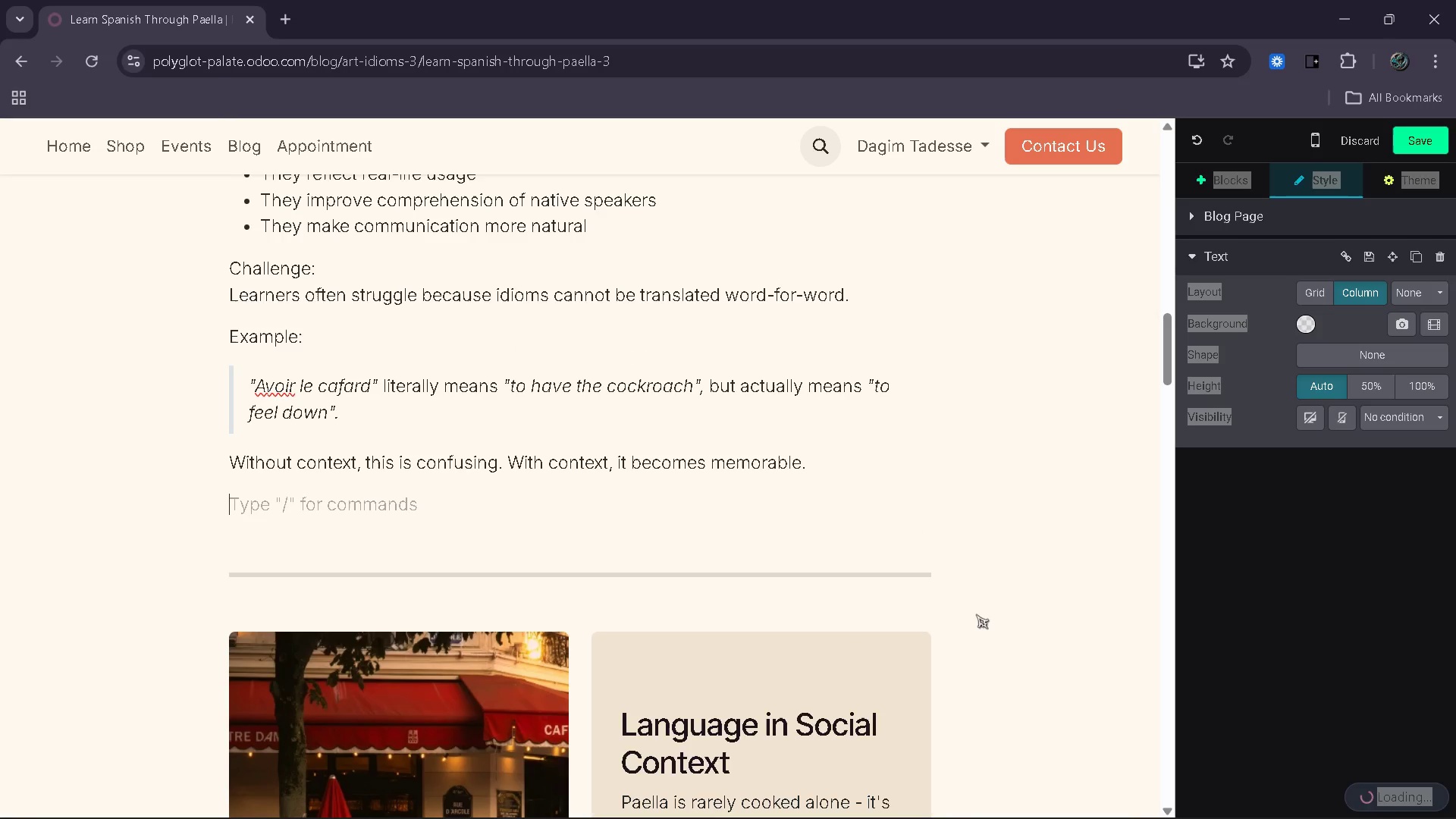 
type(understanding idioms requires more than vocabulary - it requires more than vocabulary)
 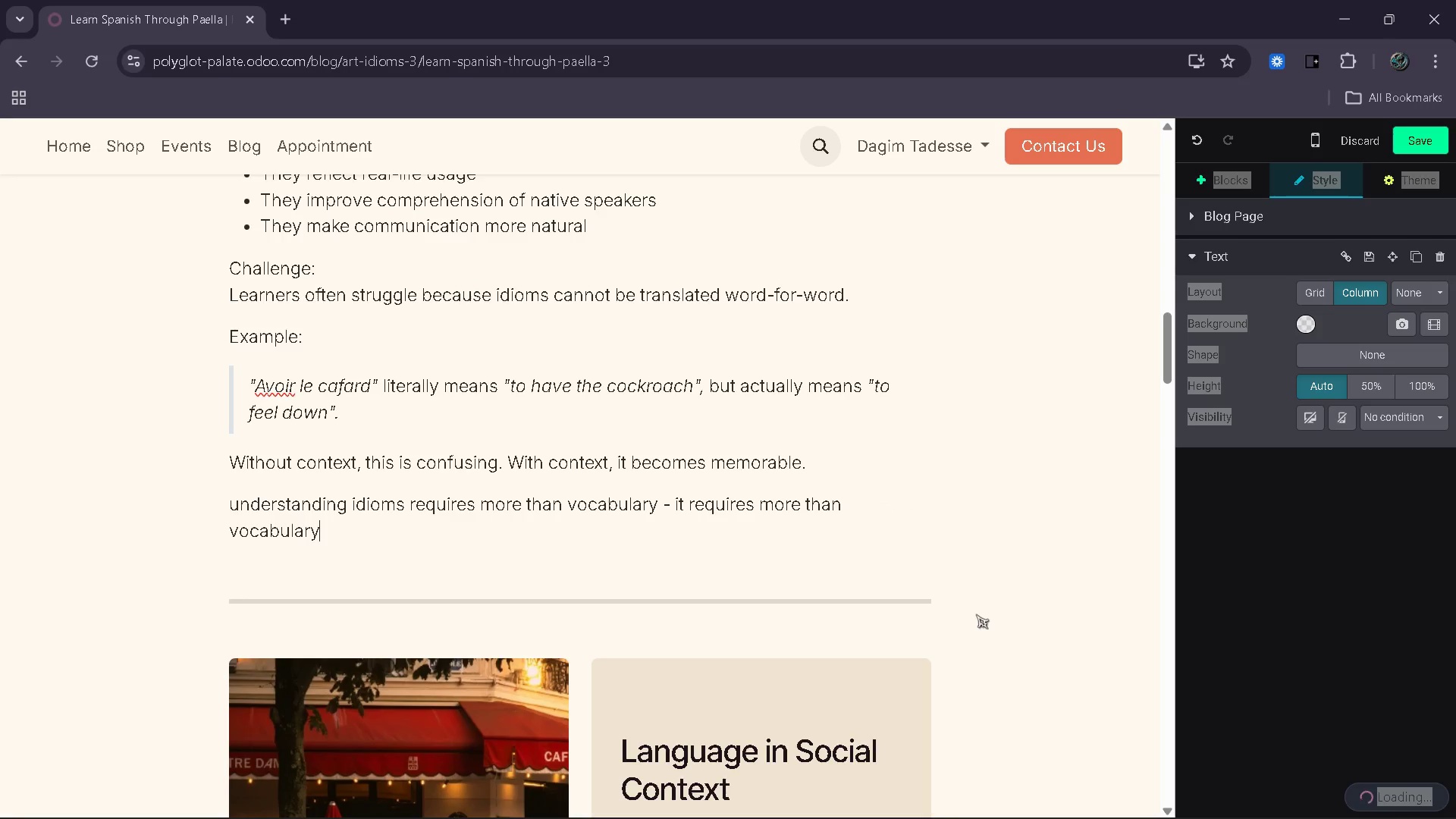 
wait(7.25)
 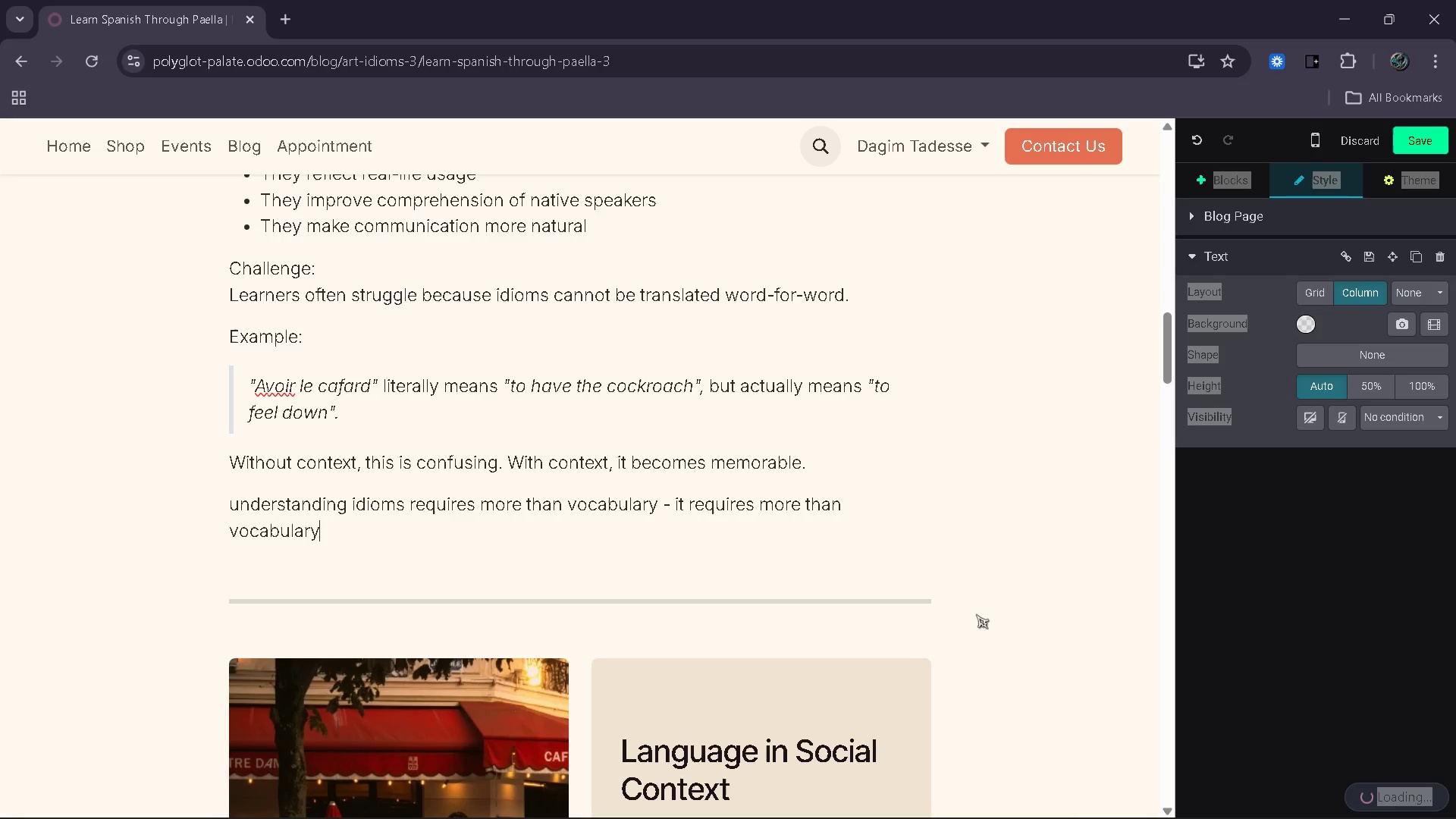 
type( - it req)
 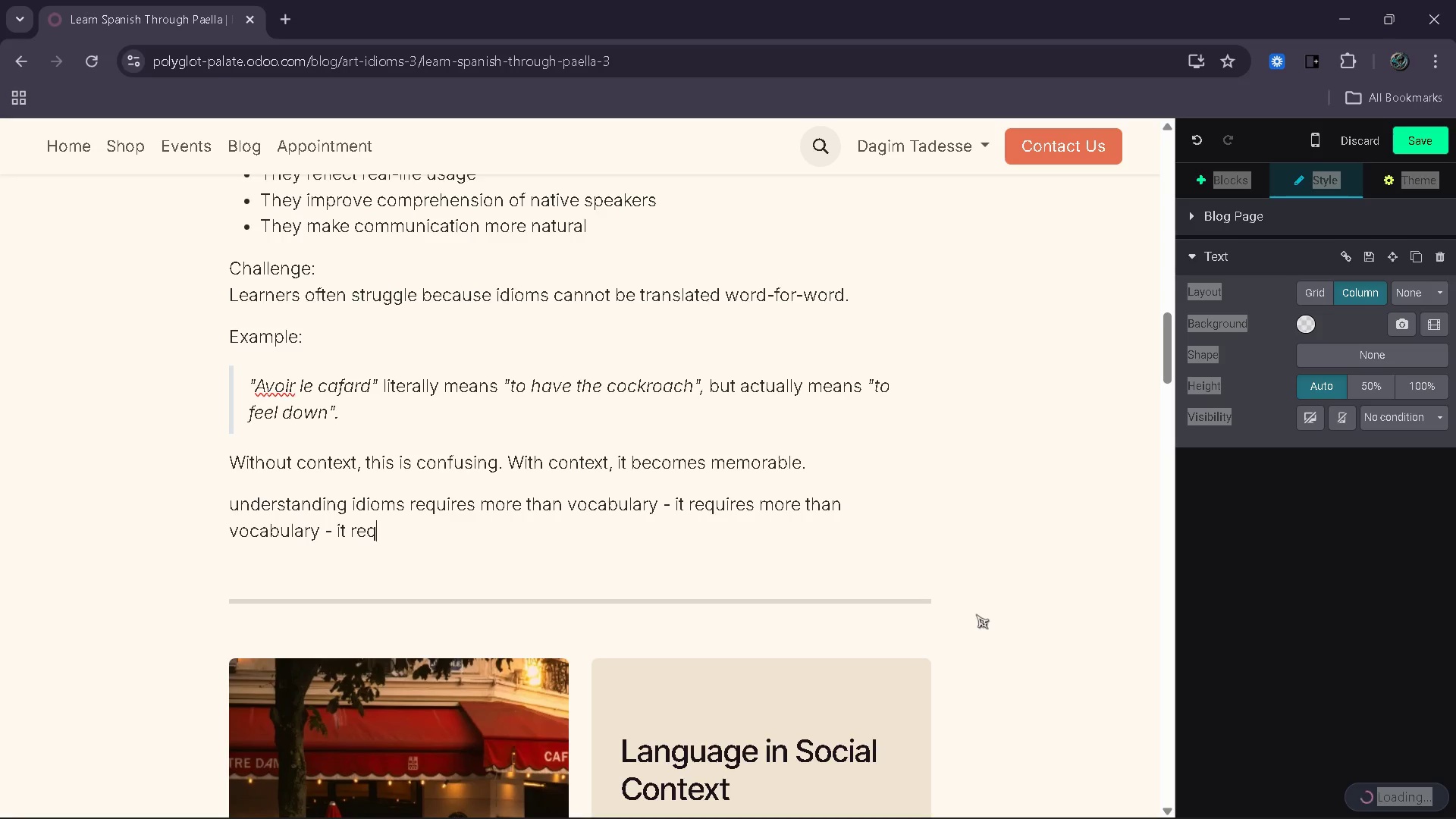 
wait(11.94)
 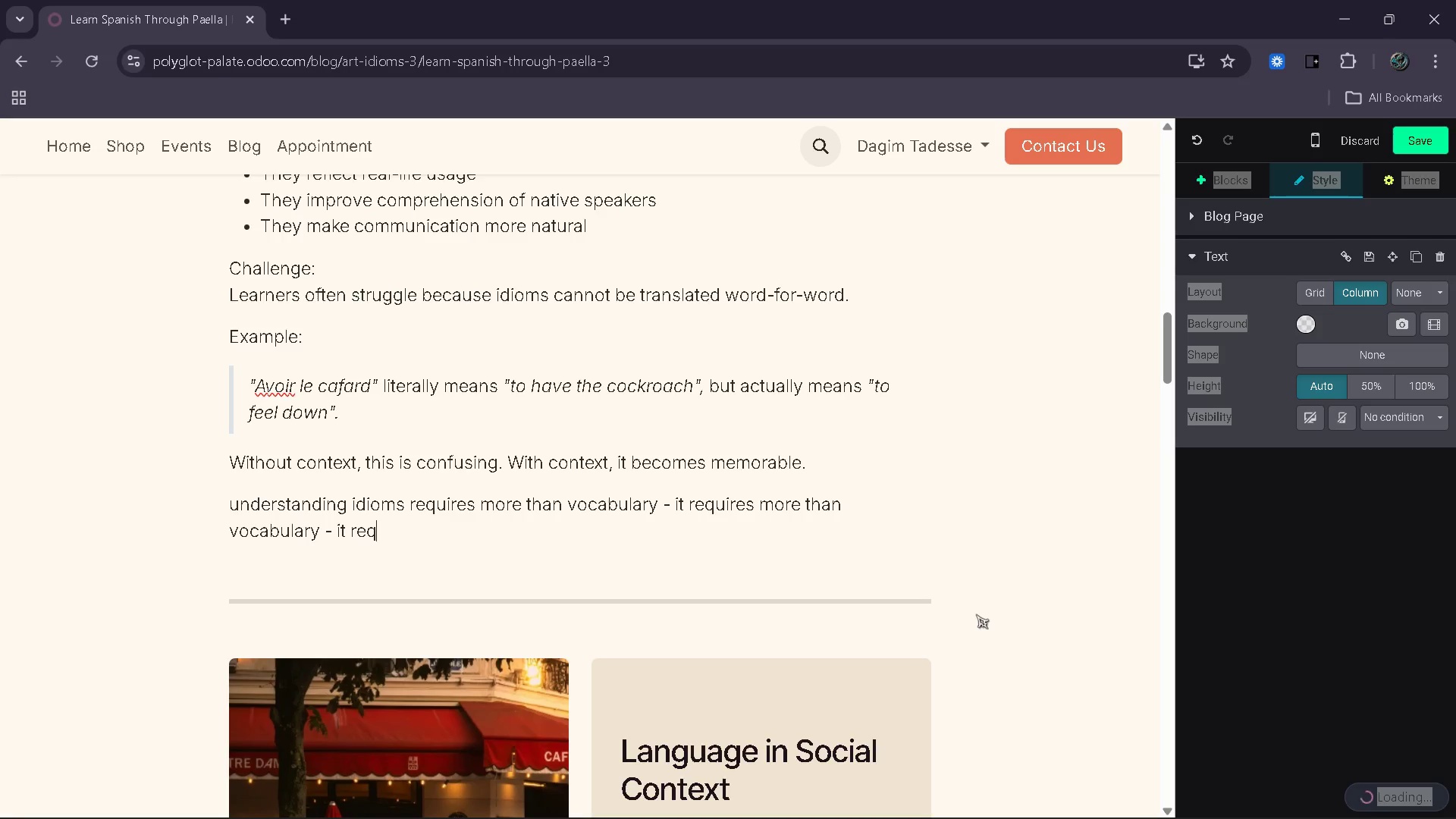 
left_click_drag(start_coordinate=[392, 534], to_coordinate=[763, 506])
 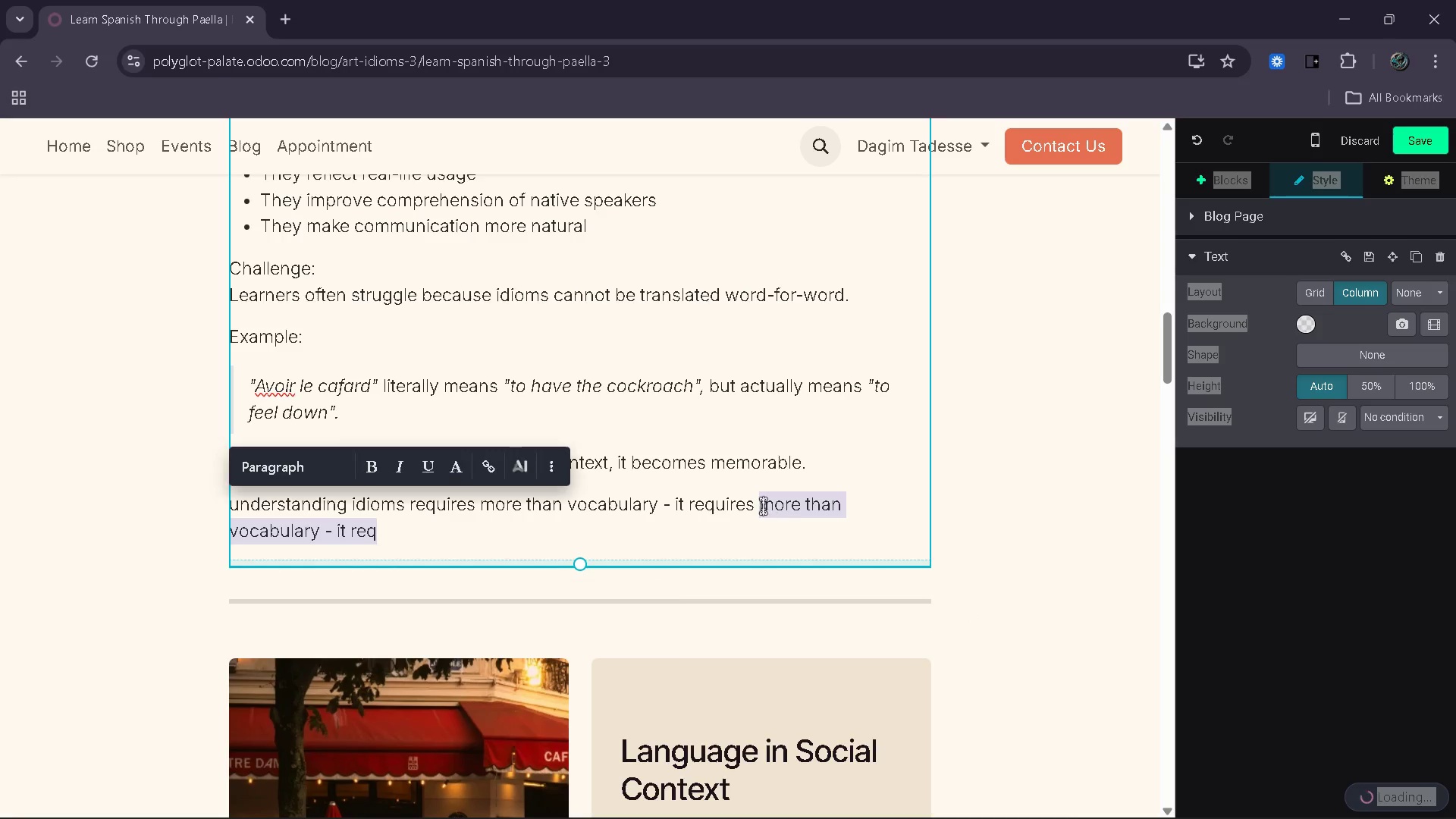 
key(Backspace)
 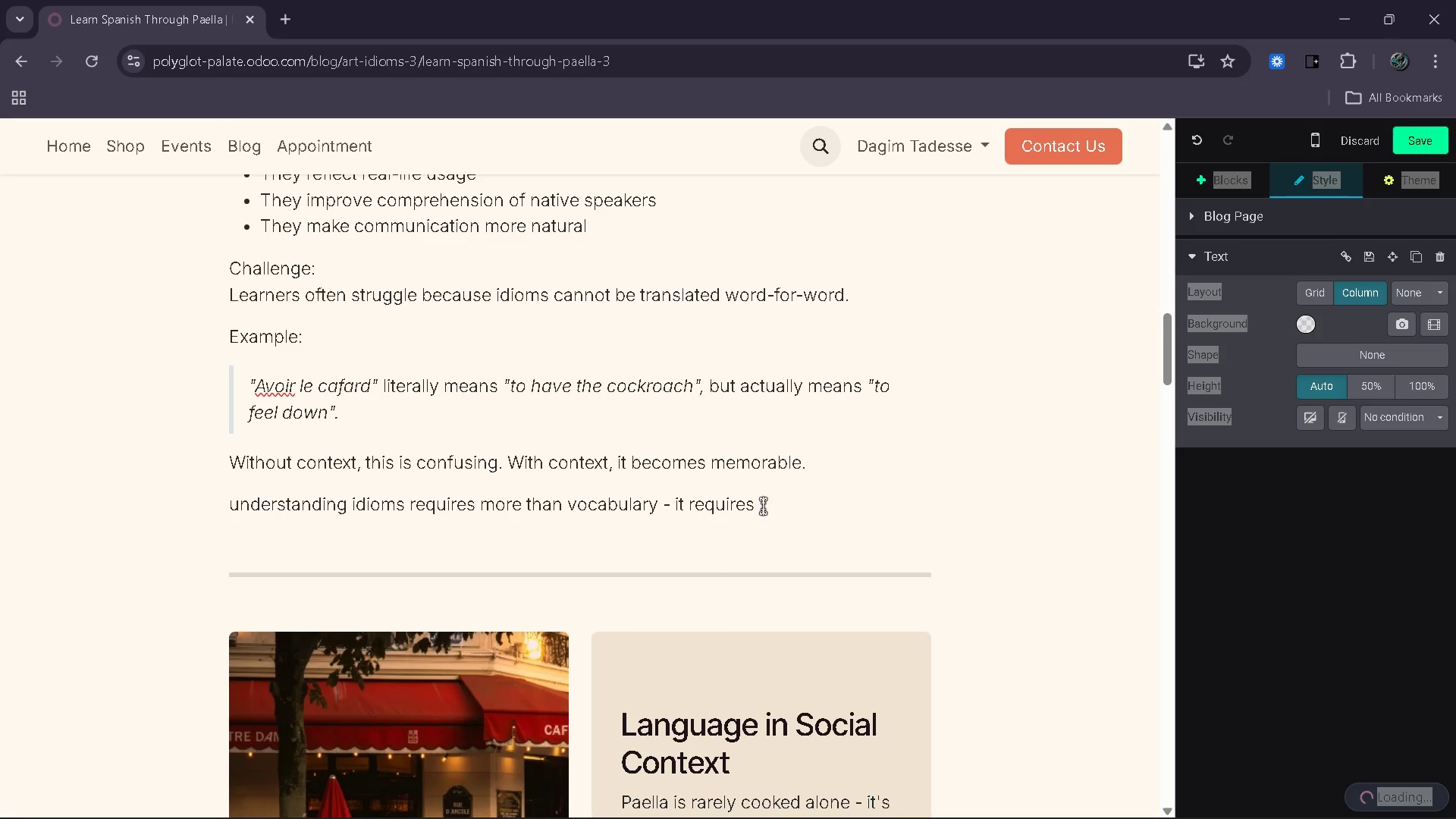 
wait(9.25)
 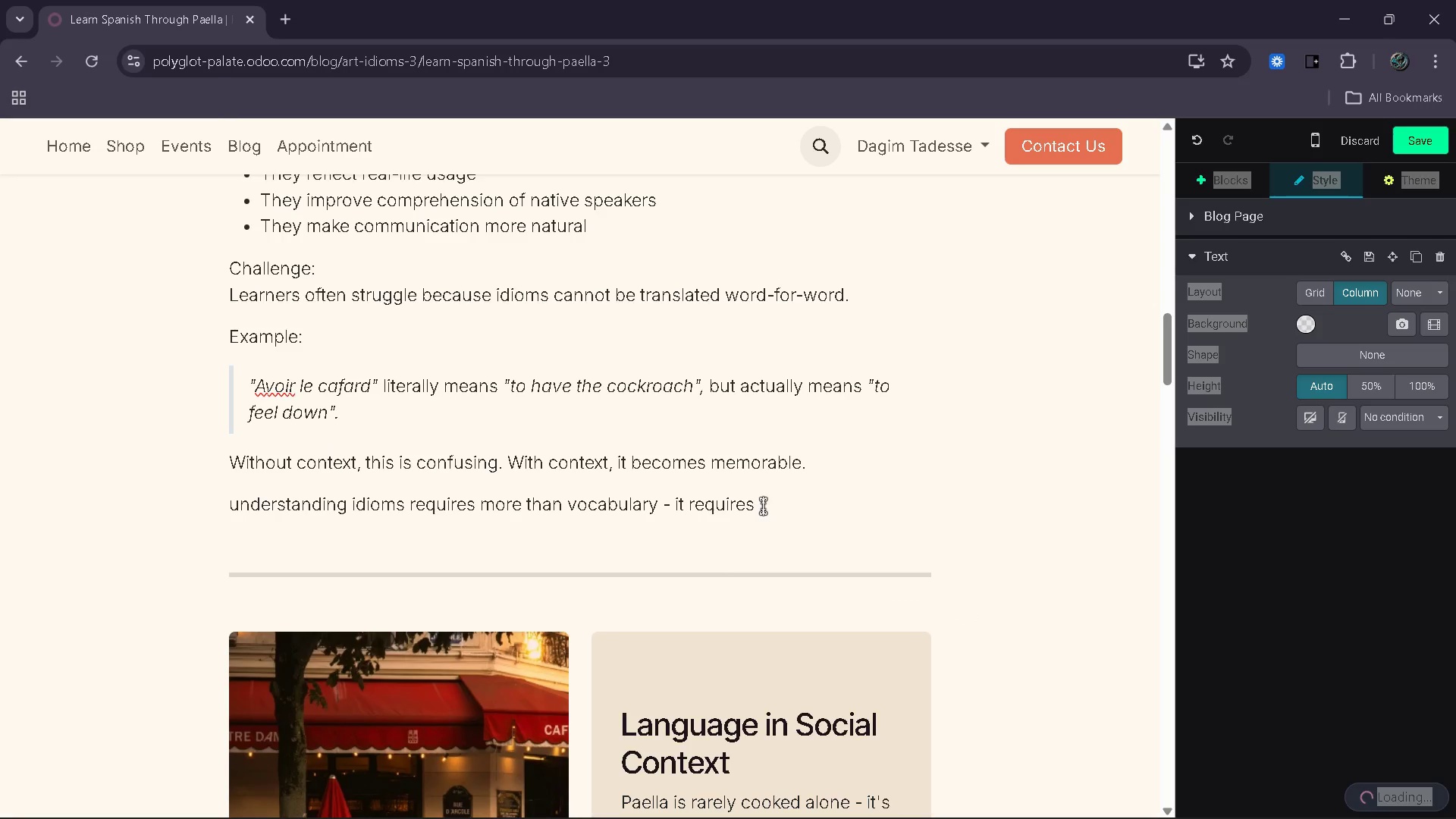 
type(cultu)
 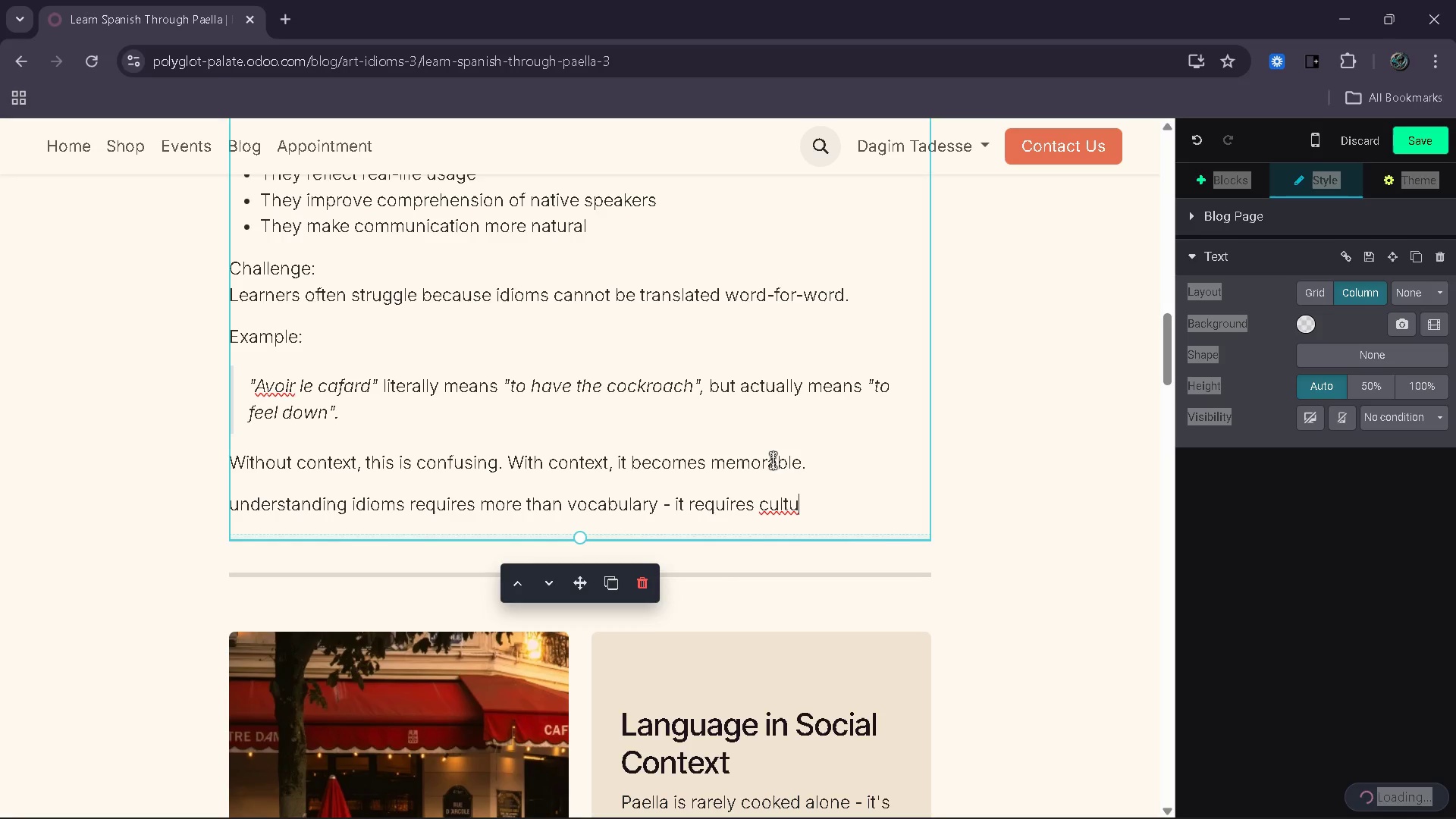 
type(re)
key(Backspace)
type(al awareness.)
 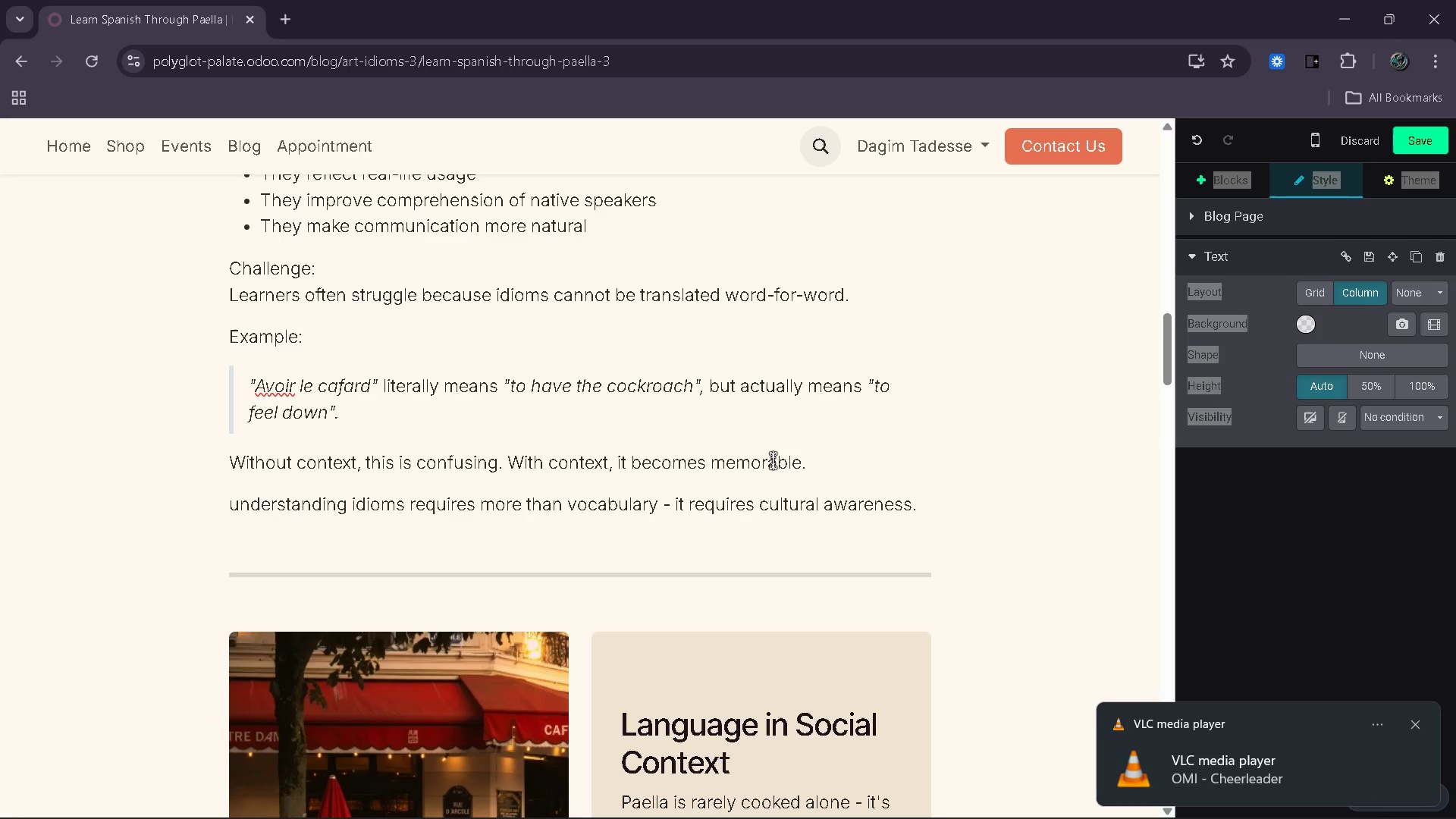 
type( This is wh )
key(Backspace)
type(y learnign)
key(Backspace)
key(Backspace)
type(ng throughh)
key(Backspace)
type( storu)
key(Backspace)
type(ie)
key(Backspace)
type(s)
key(Backspace)
type(es and historu)
key(Backspace)
type(ical context is so effective.)
 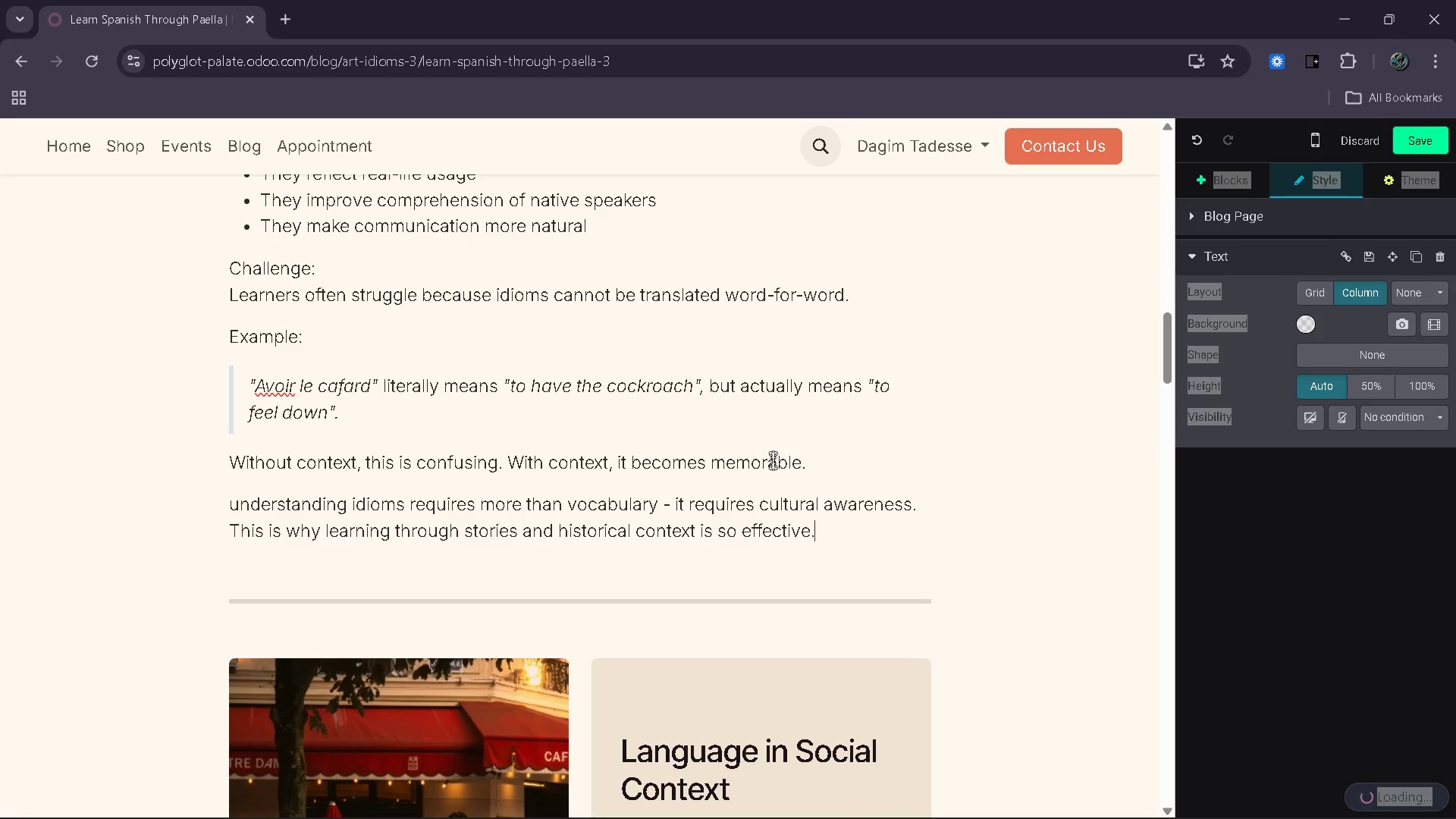 
wait(39.81)
 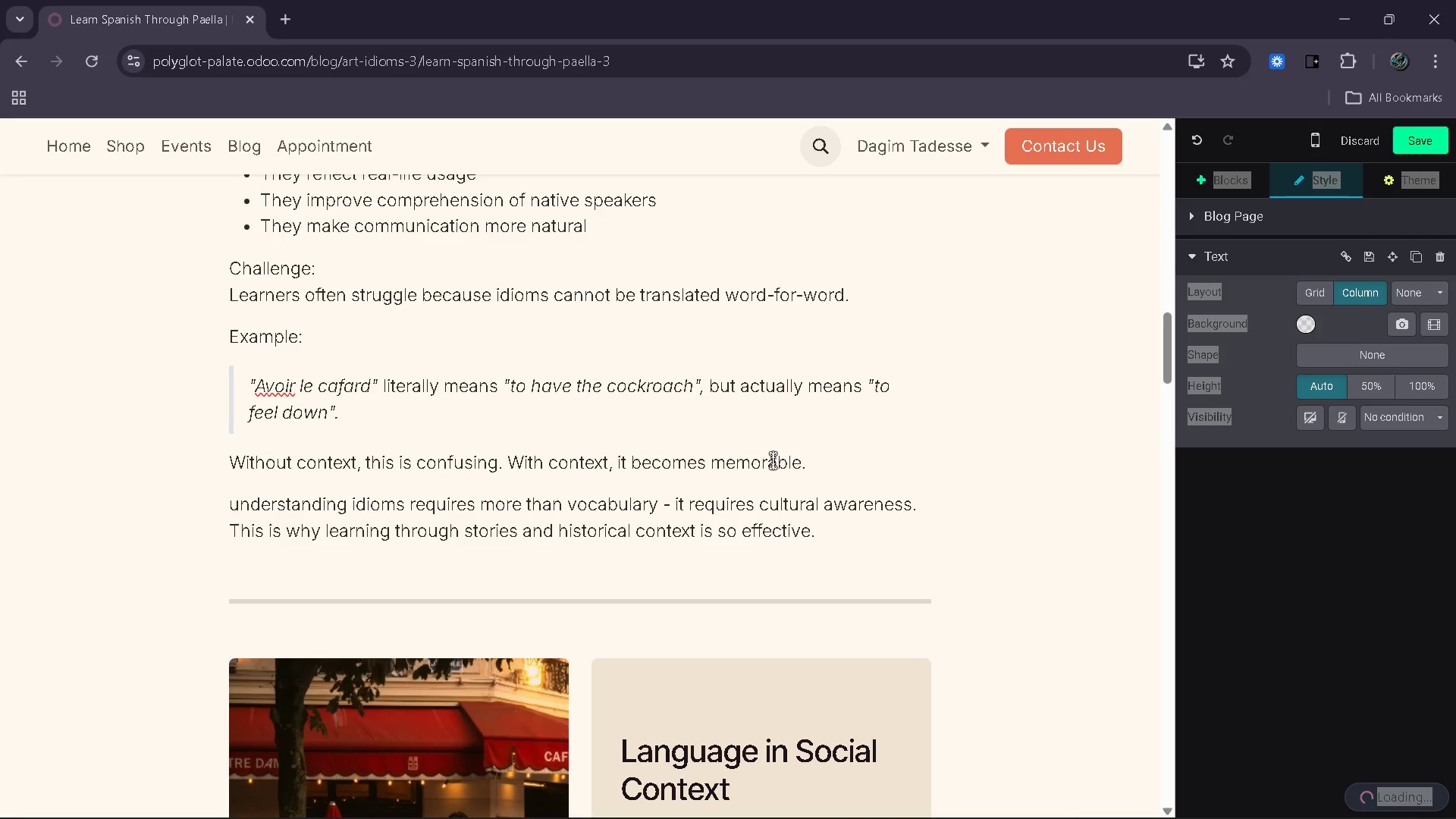 
left_click_drag(start_coordinate=[749, 498], to_coordinate=[626, 491])
 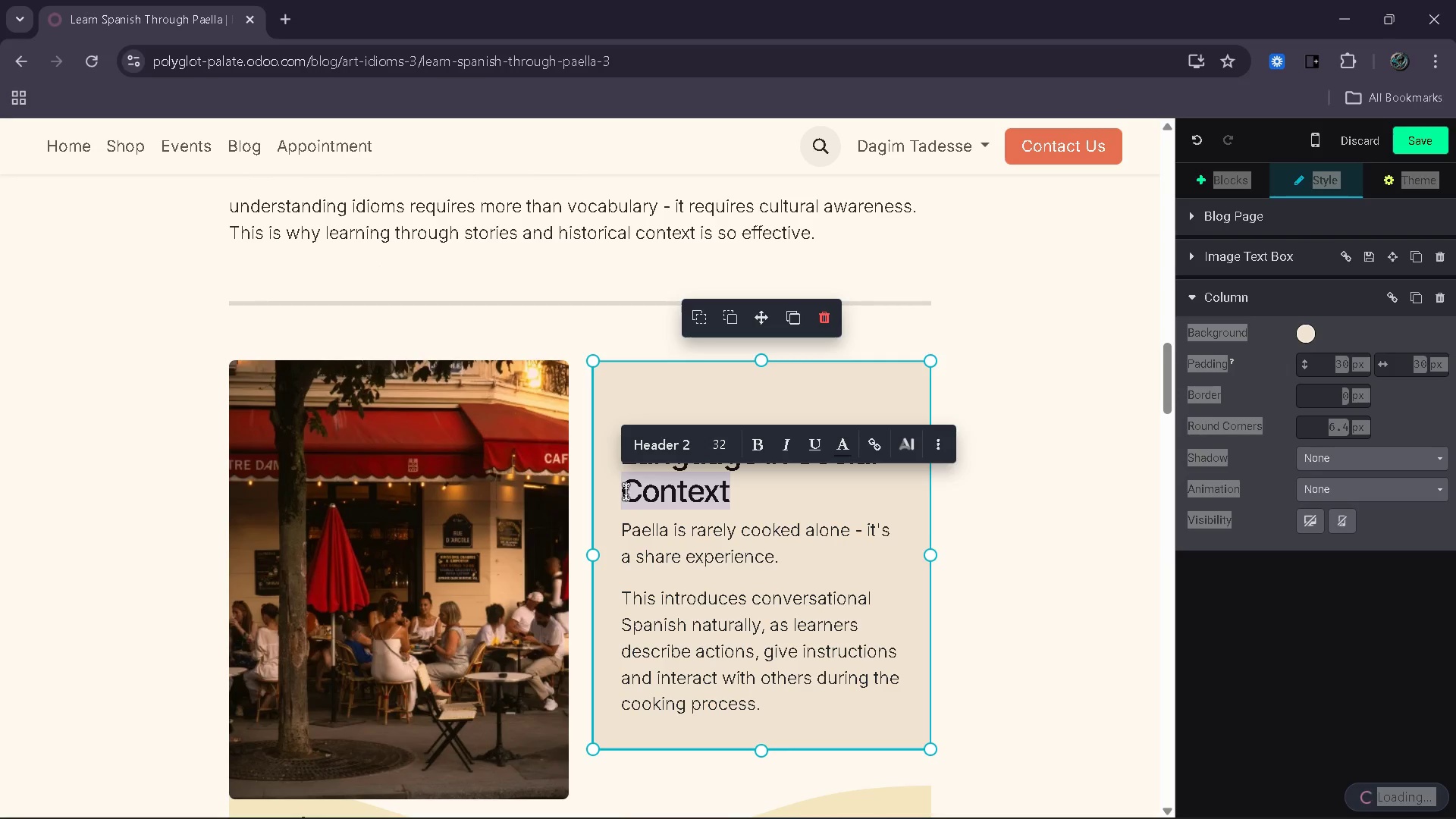 
type(Interaction)
 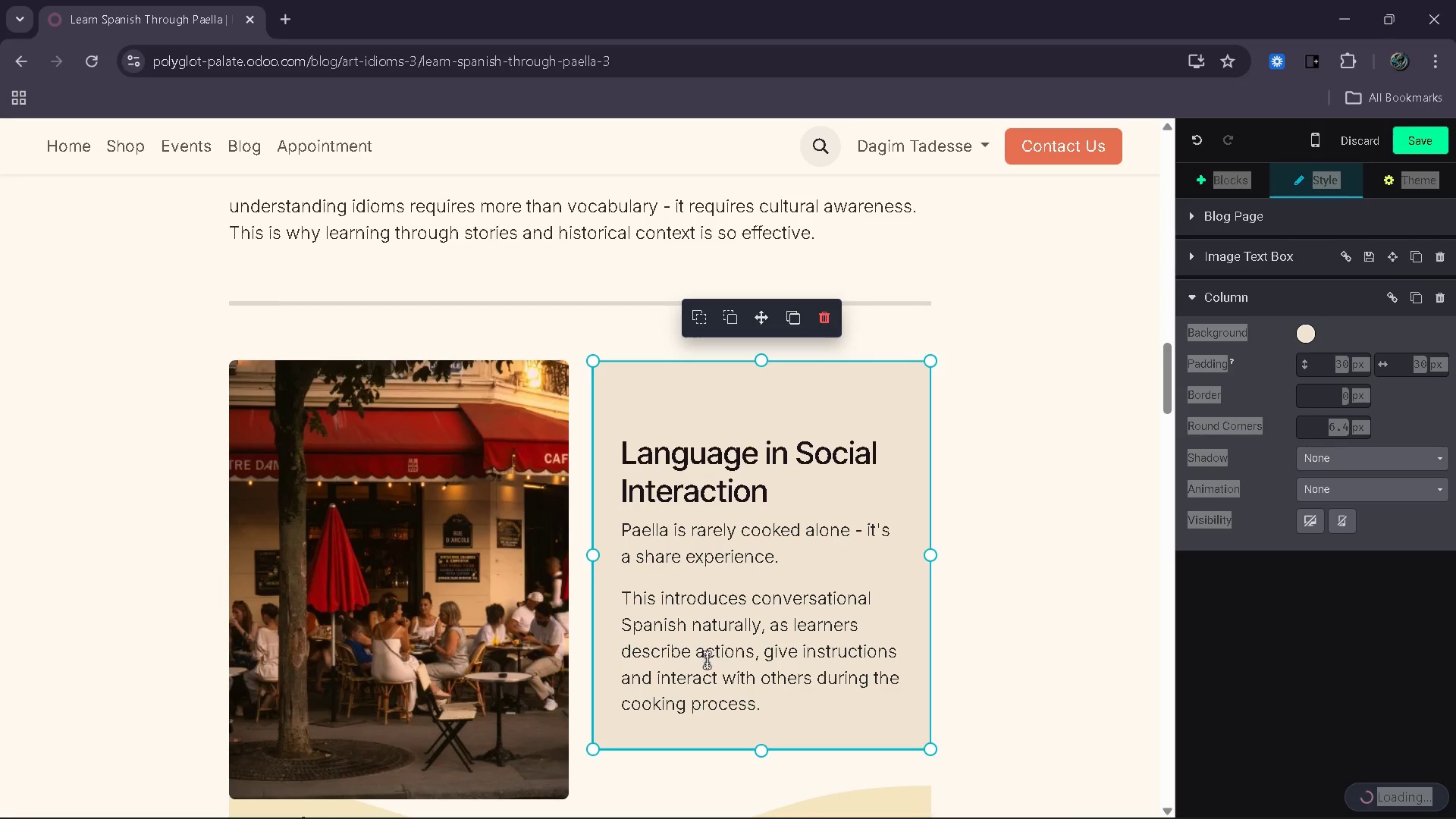 
left_click_drag(start_coordinate=[786, 717], to_coordinate=[624, 537])
 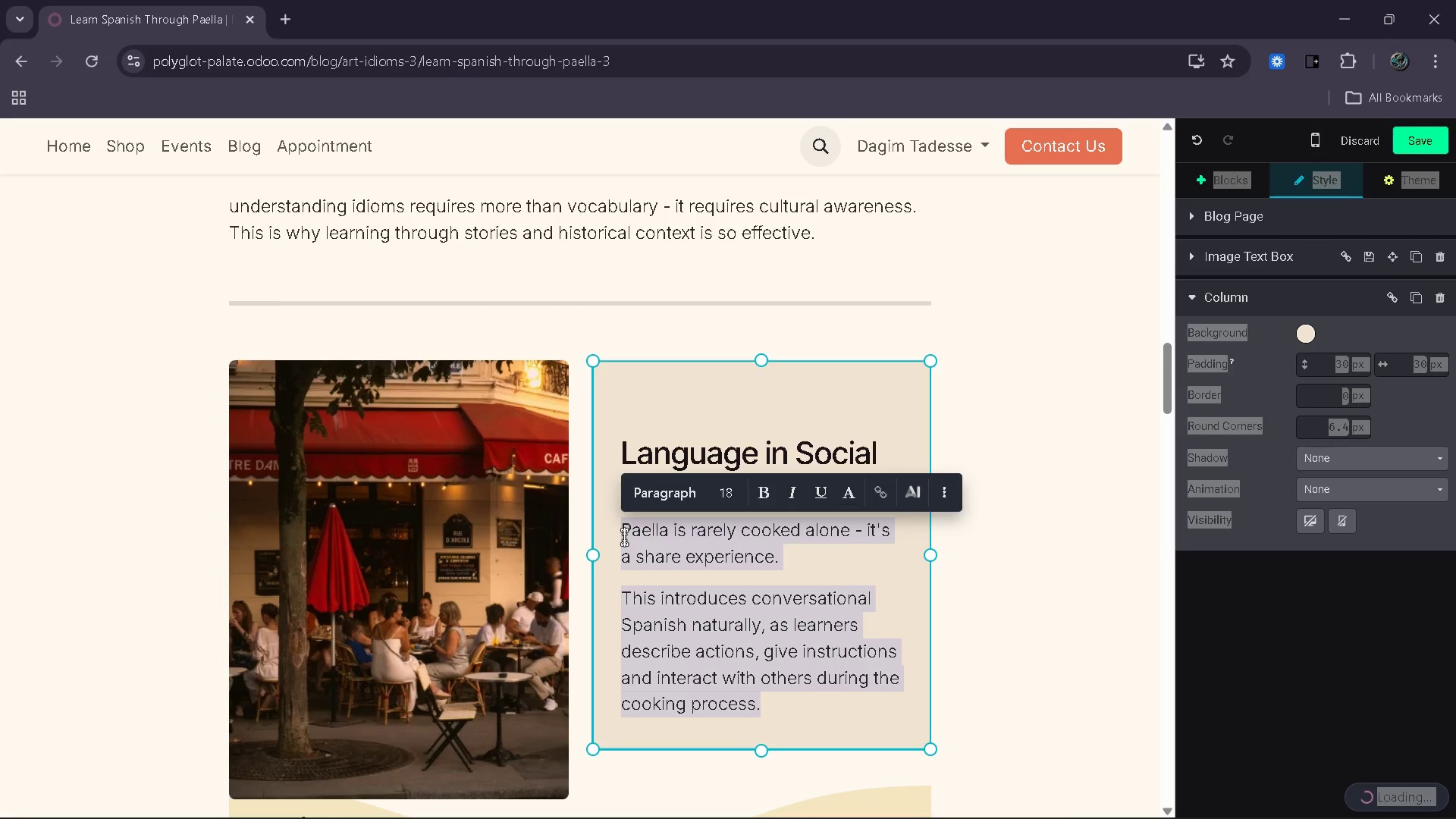 
type(Idioms are often used in casual converas)
key(Backspace)
key(Backspace)
type(sation,)
key(Backspace)
type(.)
 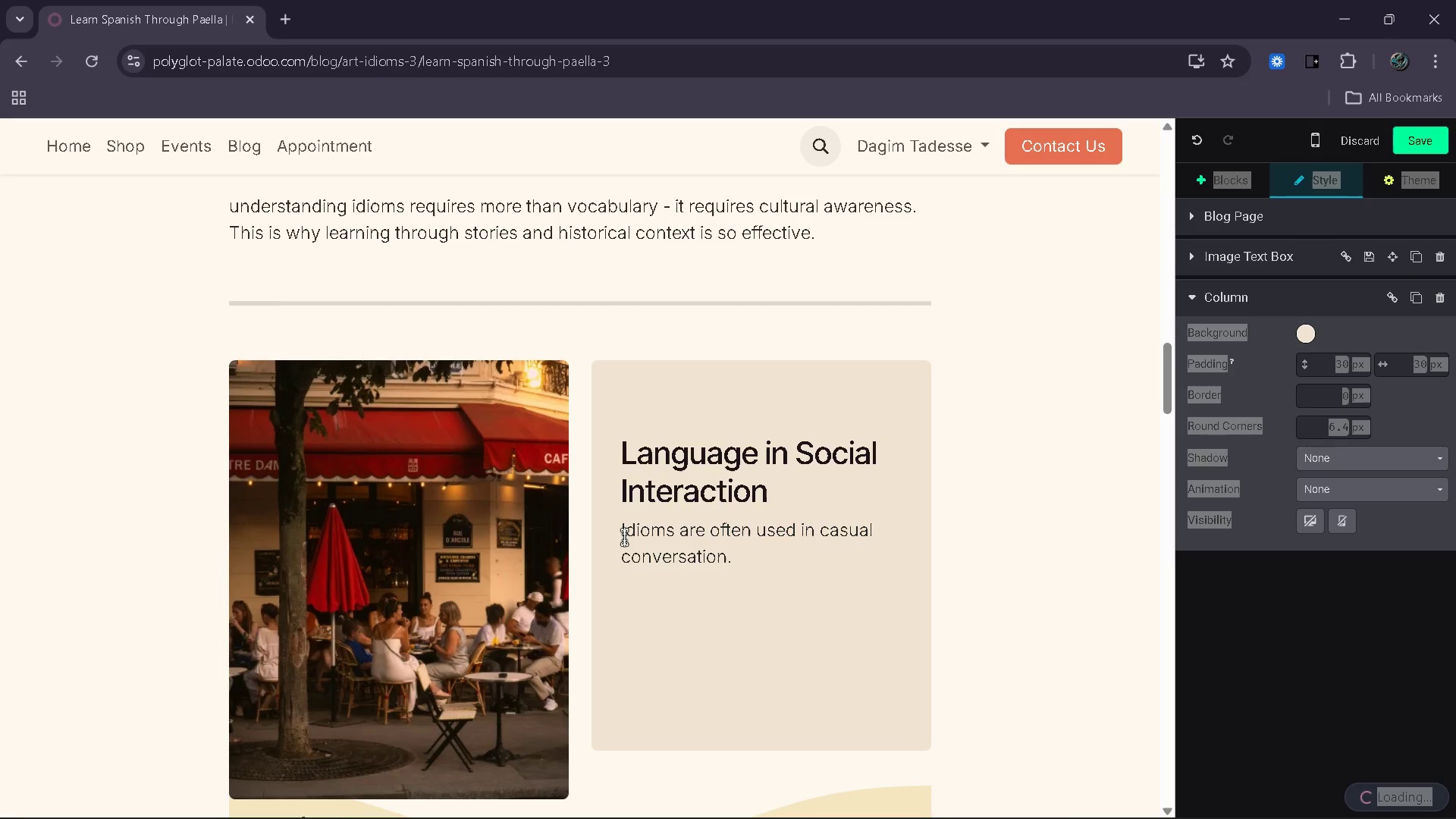 
key(Enter)
 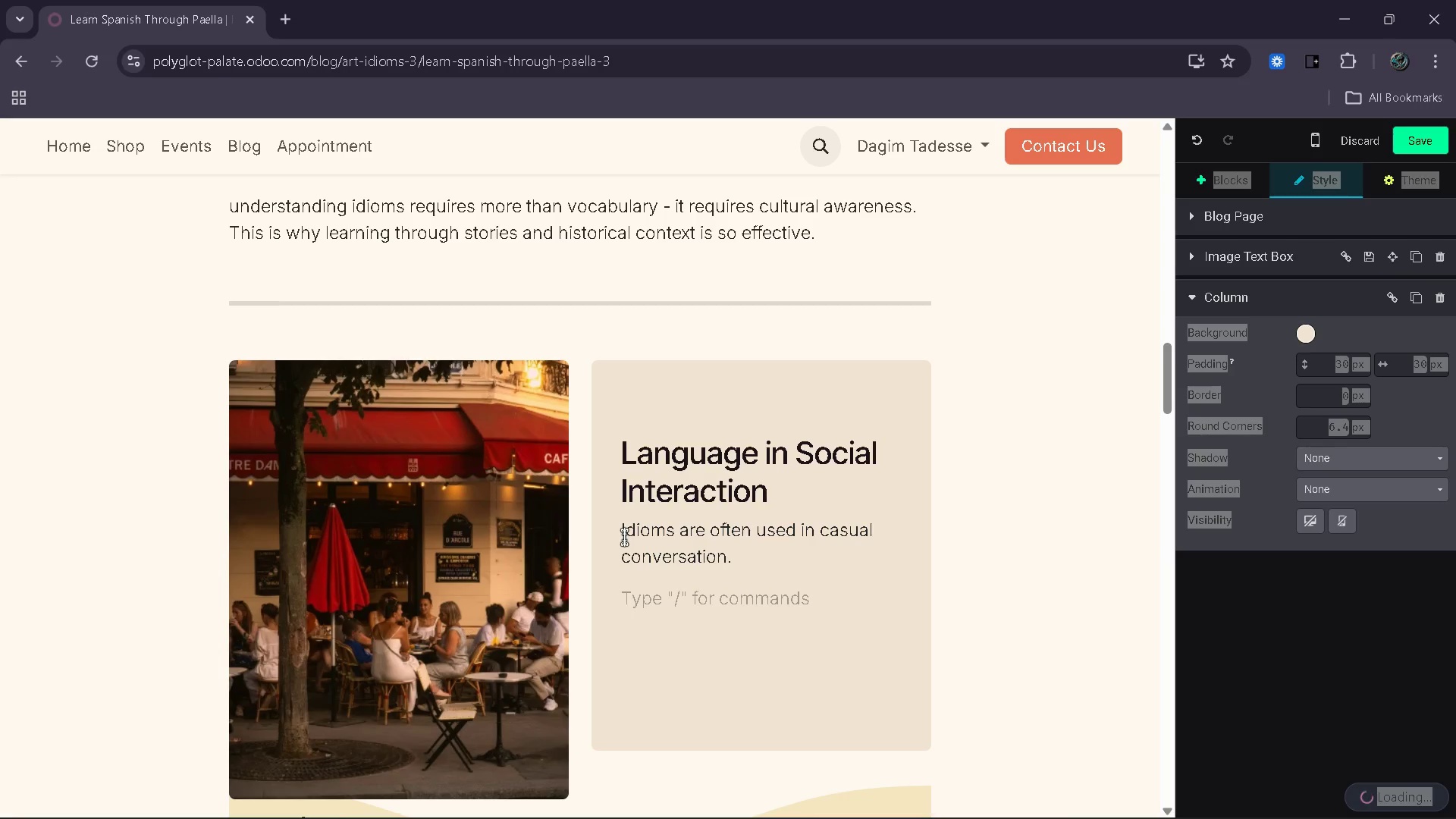 
type(In cafes, markets and daily interactions, these expe)
key(Backspace)
type(ressio)
 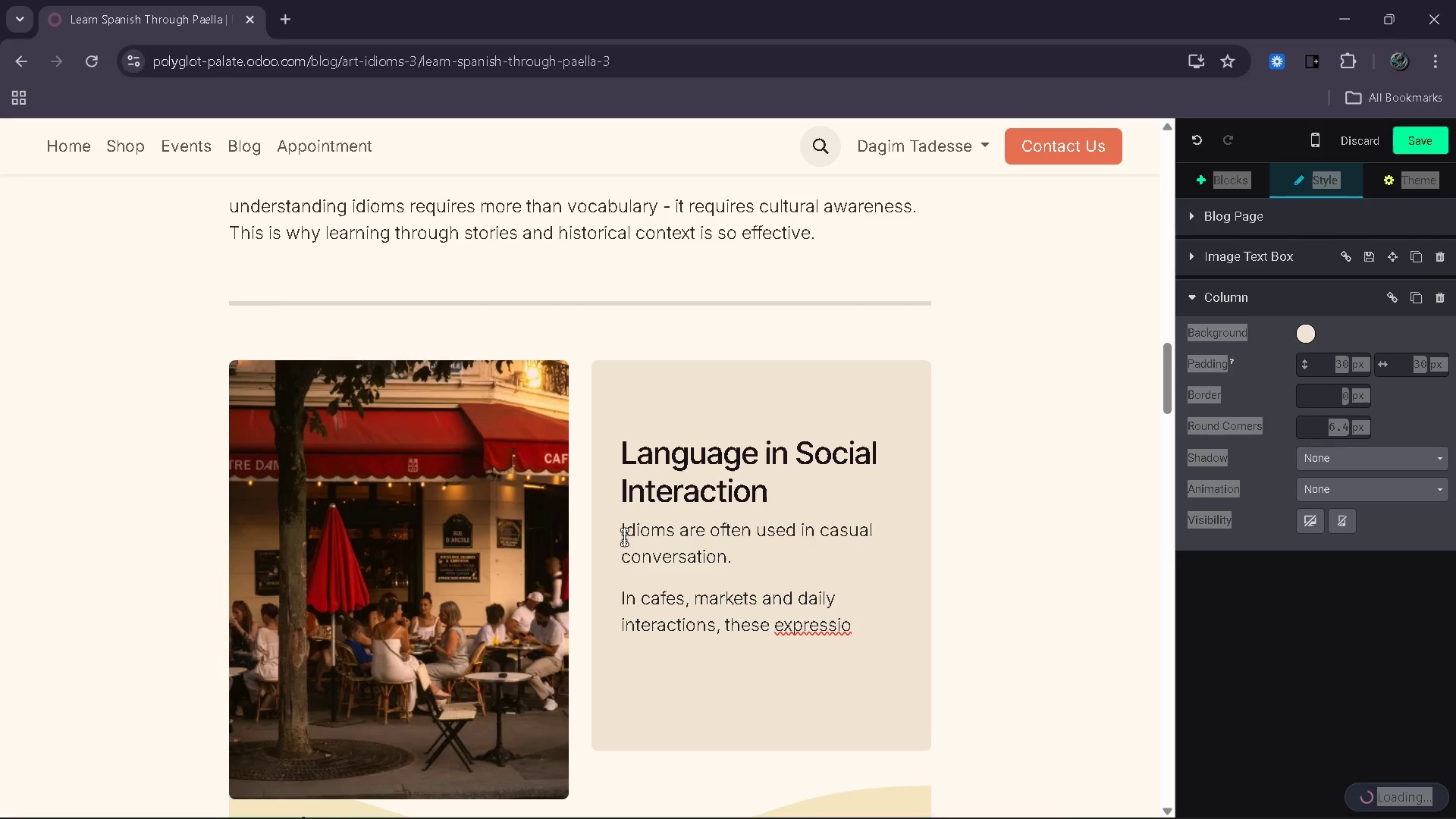 
wait(9.89)
 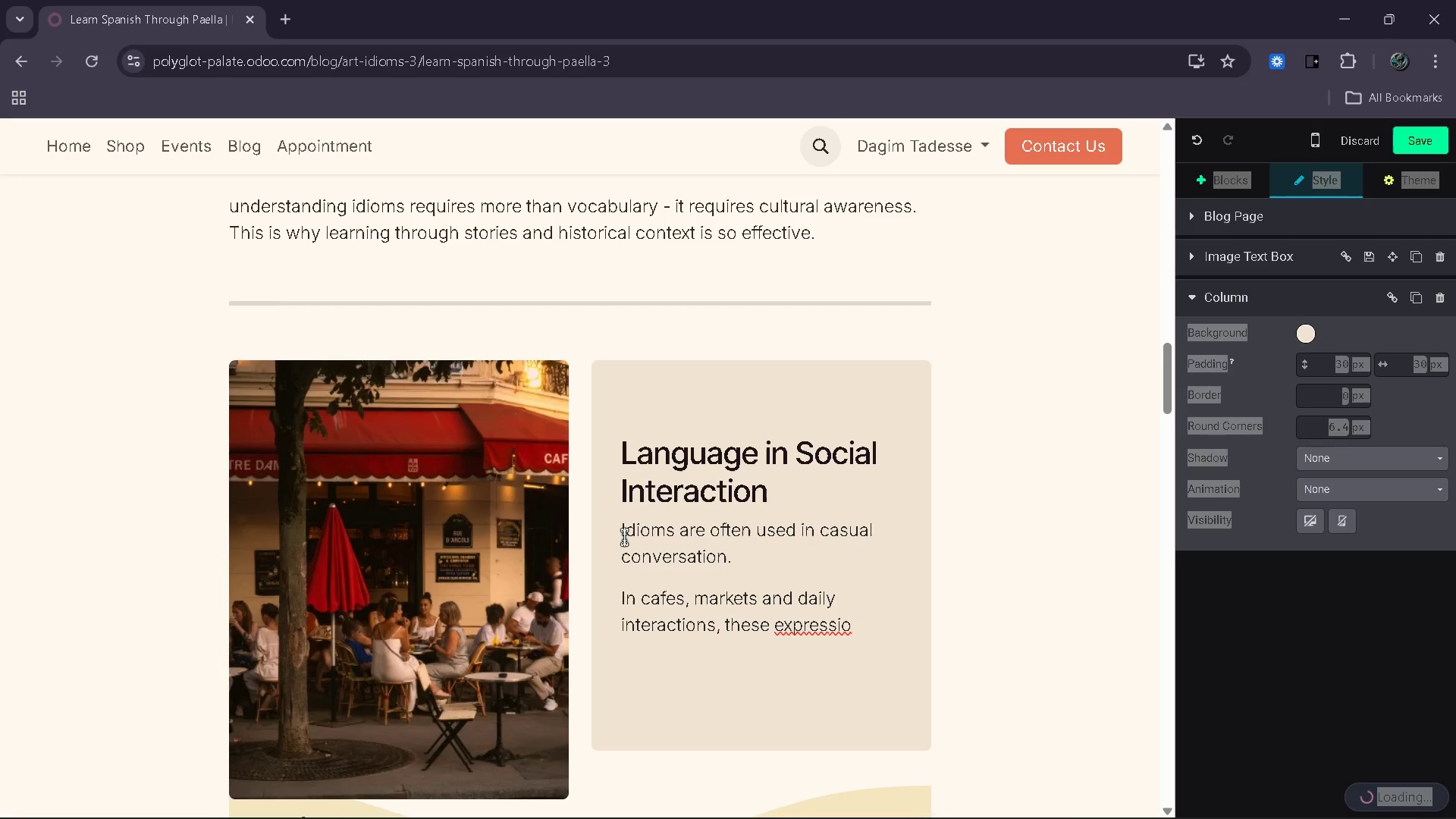 
type(ns appear)
 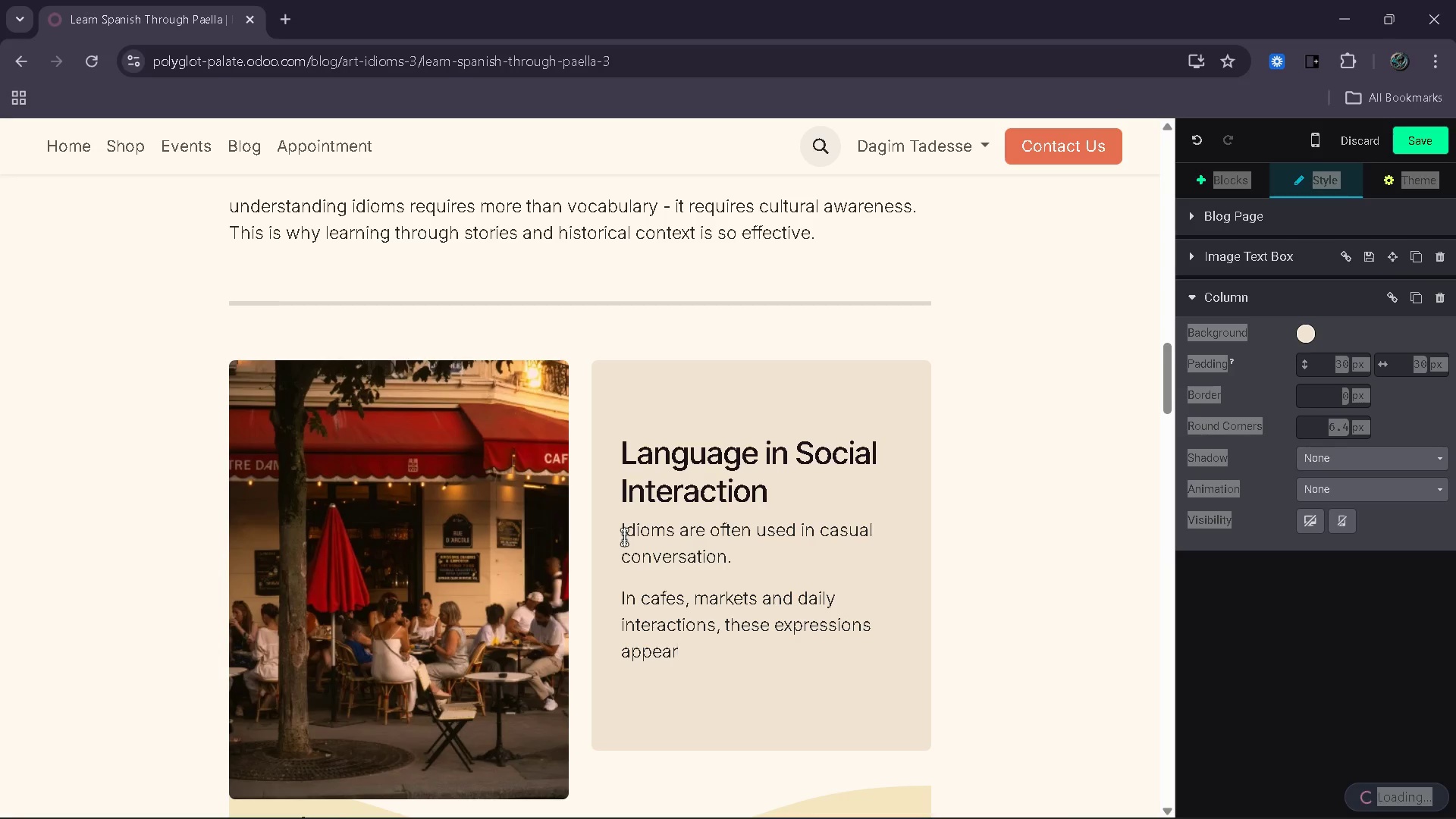 
wait(5.05)
 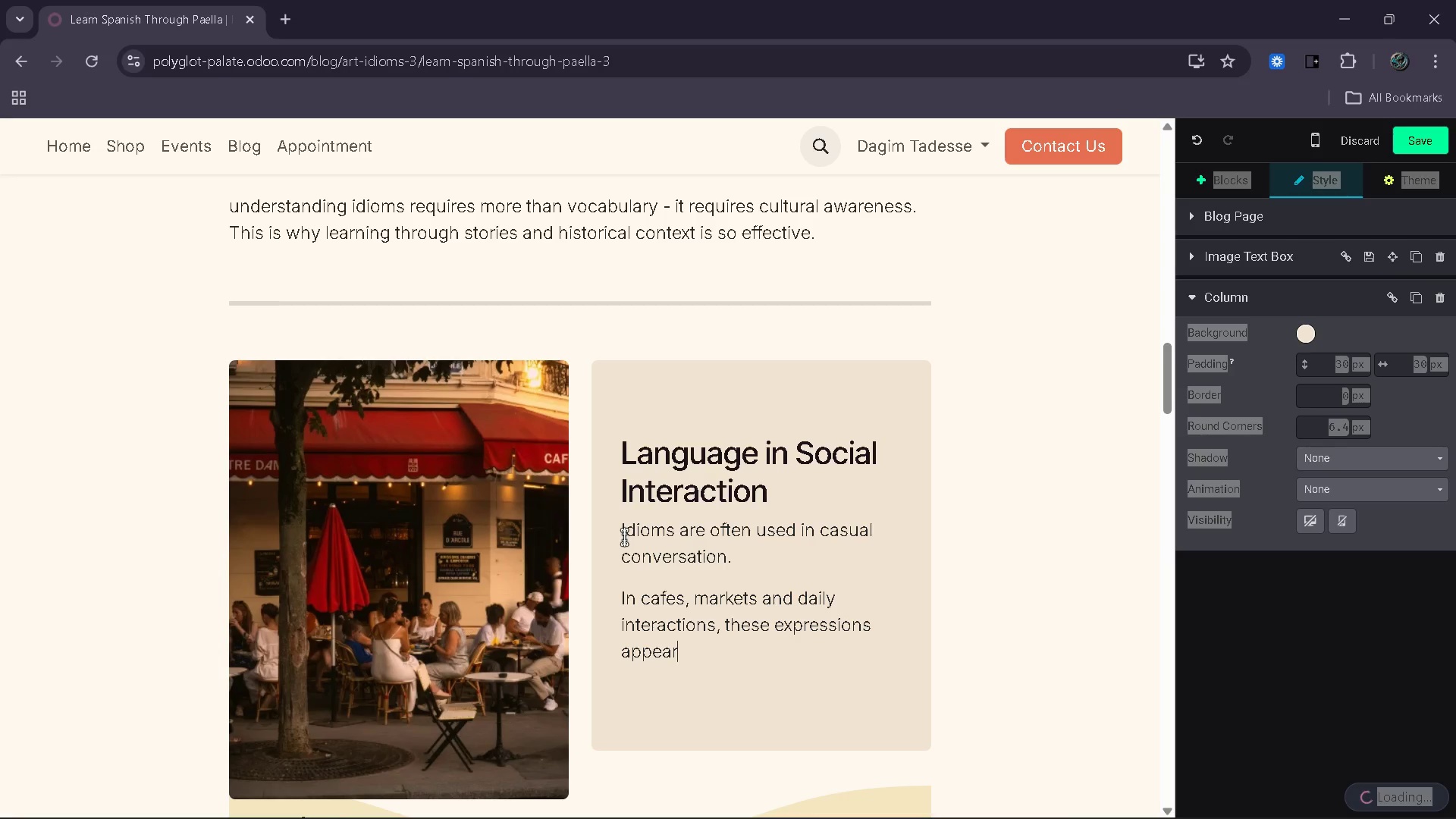 
type( an)
key(Backspace)
key(Backspace)
type(naturally )
key(Backspace)
type(. Learning them helps bridge the gap between textbook)
 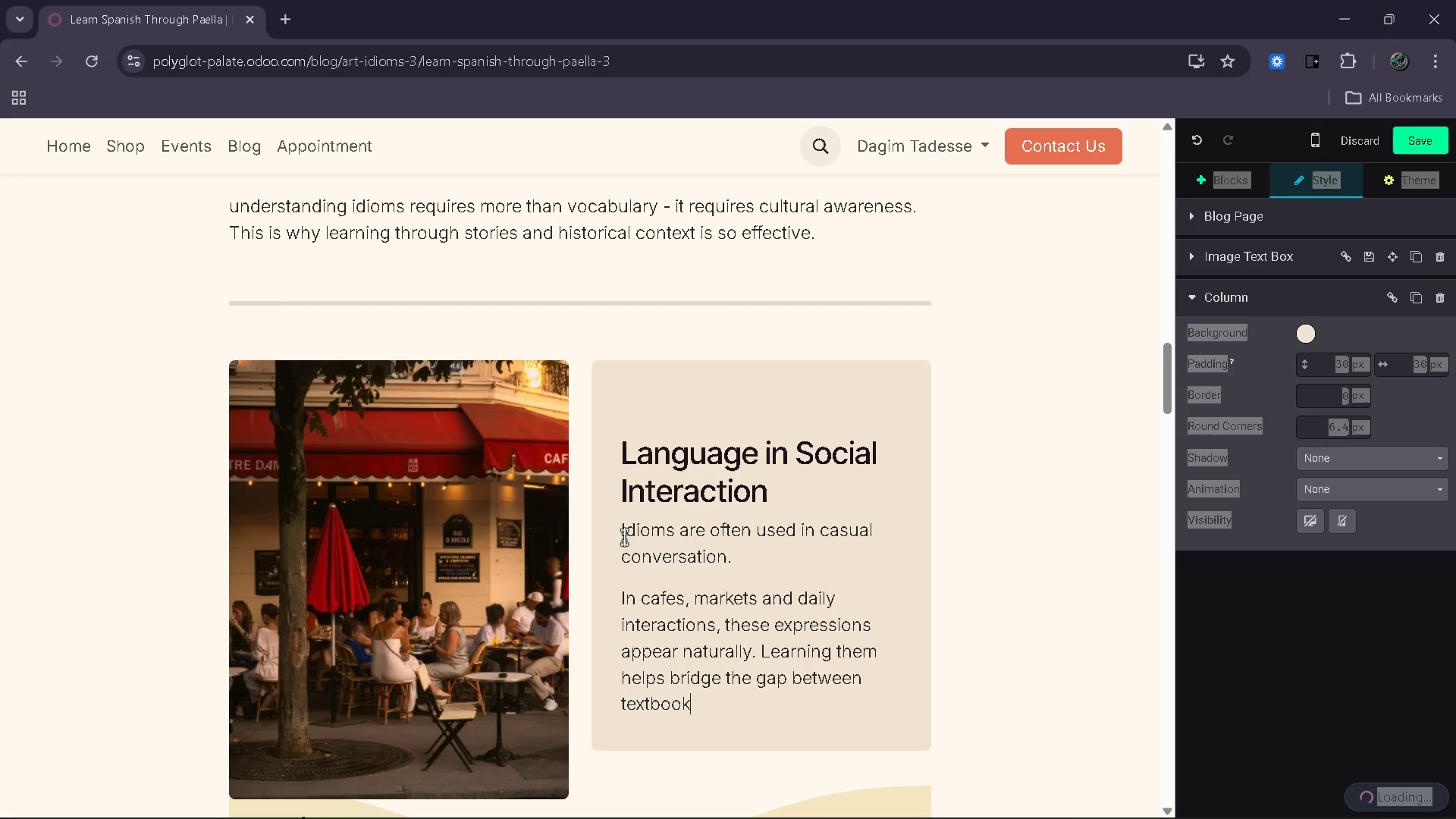 
type( Frens)
key(Backspace)
type(ch and rela)
key(Backspace)
key(Backspace)
type(al-world communication.)
 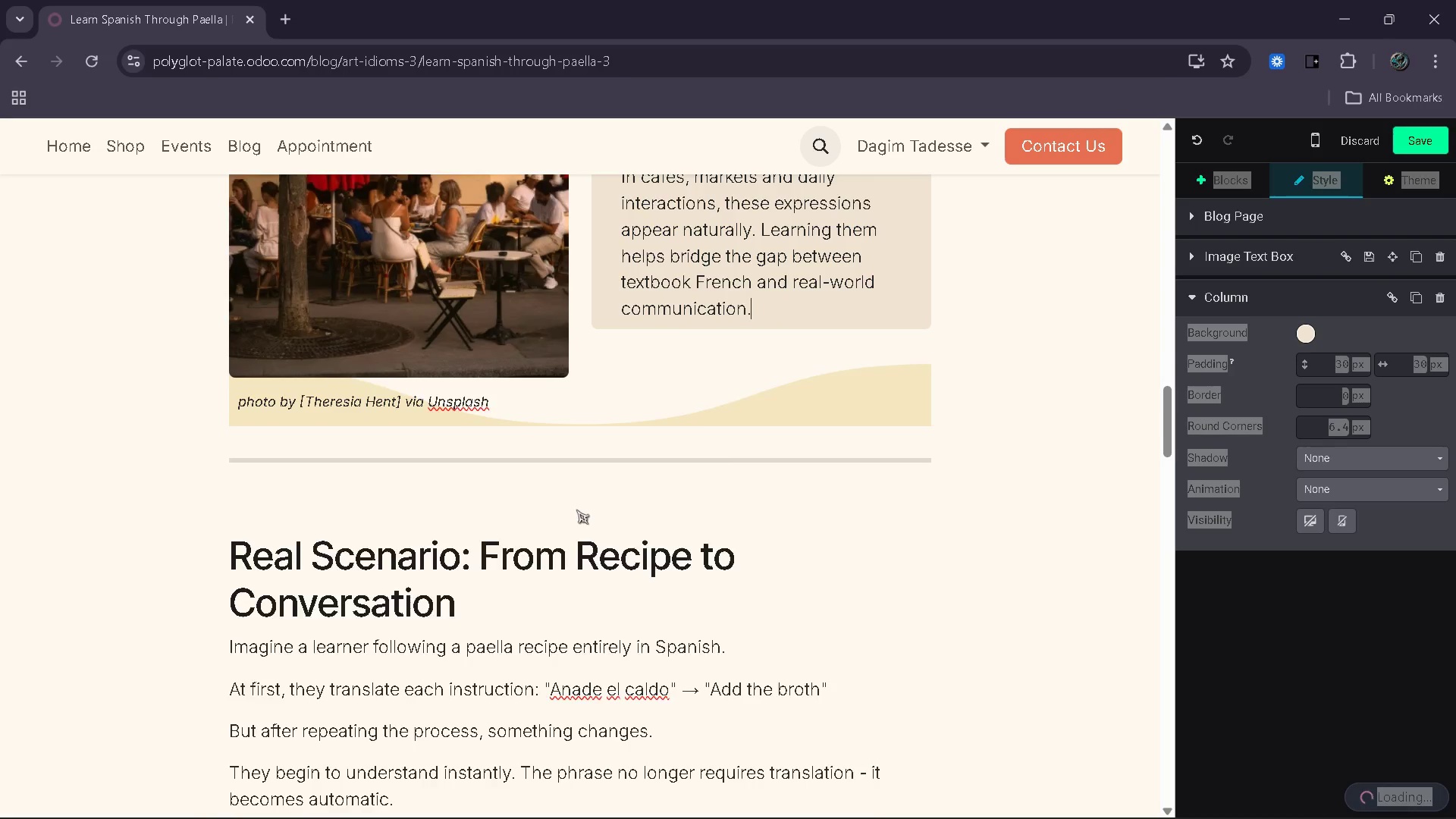 
left_click([821, 353])
 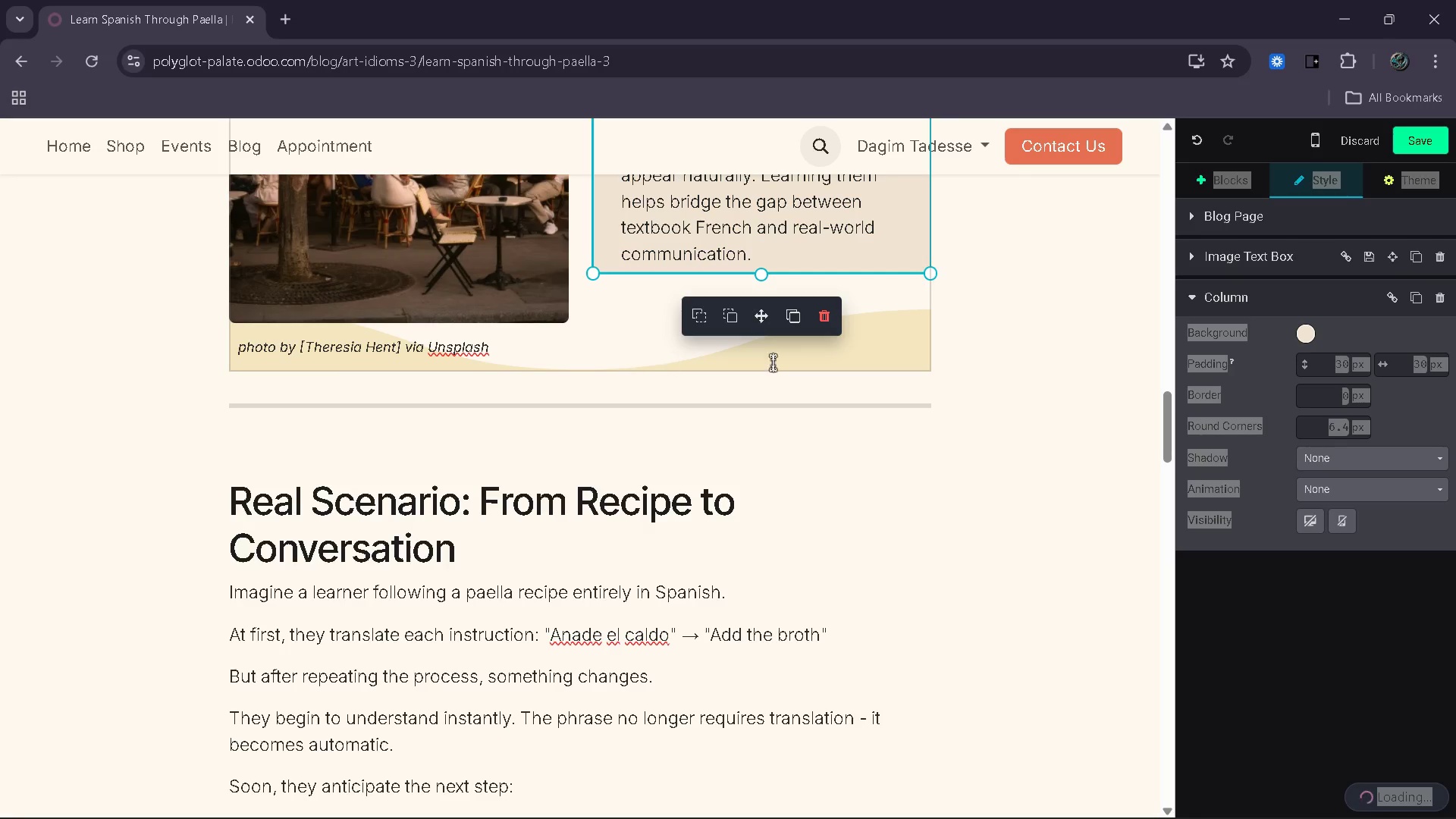 
left_click_drag(start_coordinate=[939, 341], to_coordinate=[569, 380])
 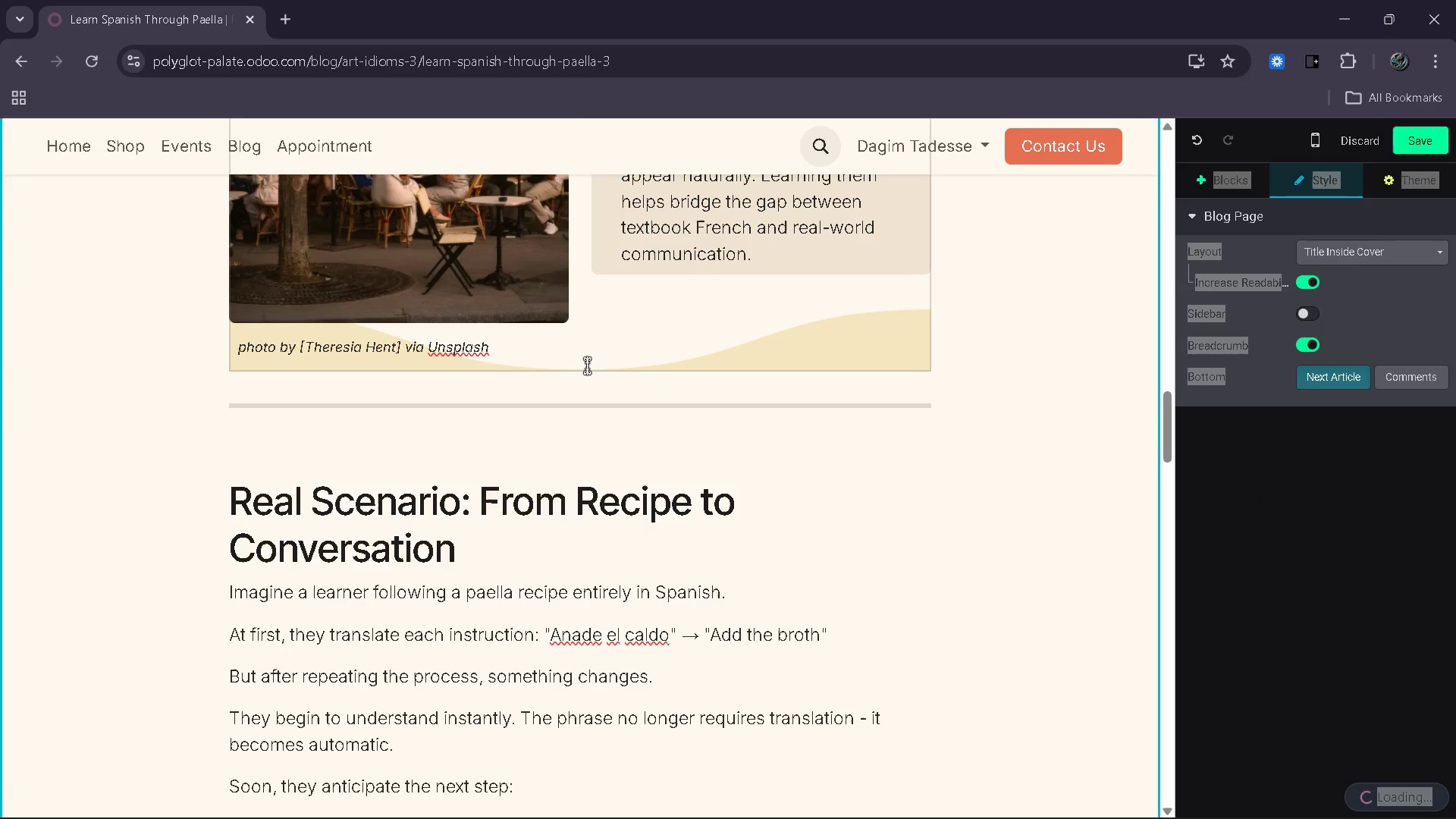 
left_click([587, 366])
 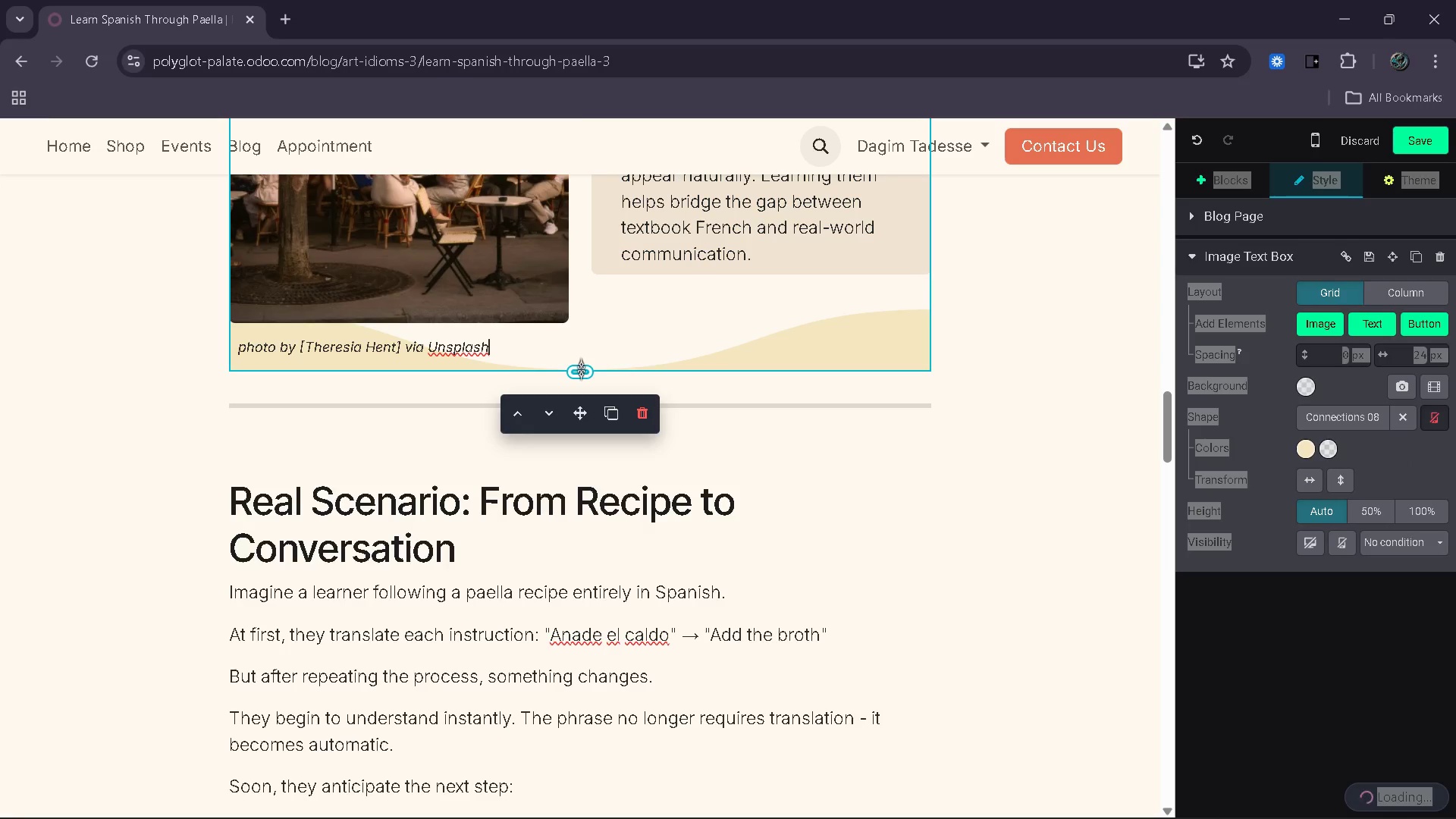 
left_click([681, 347])
 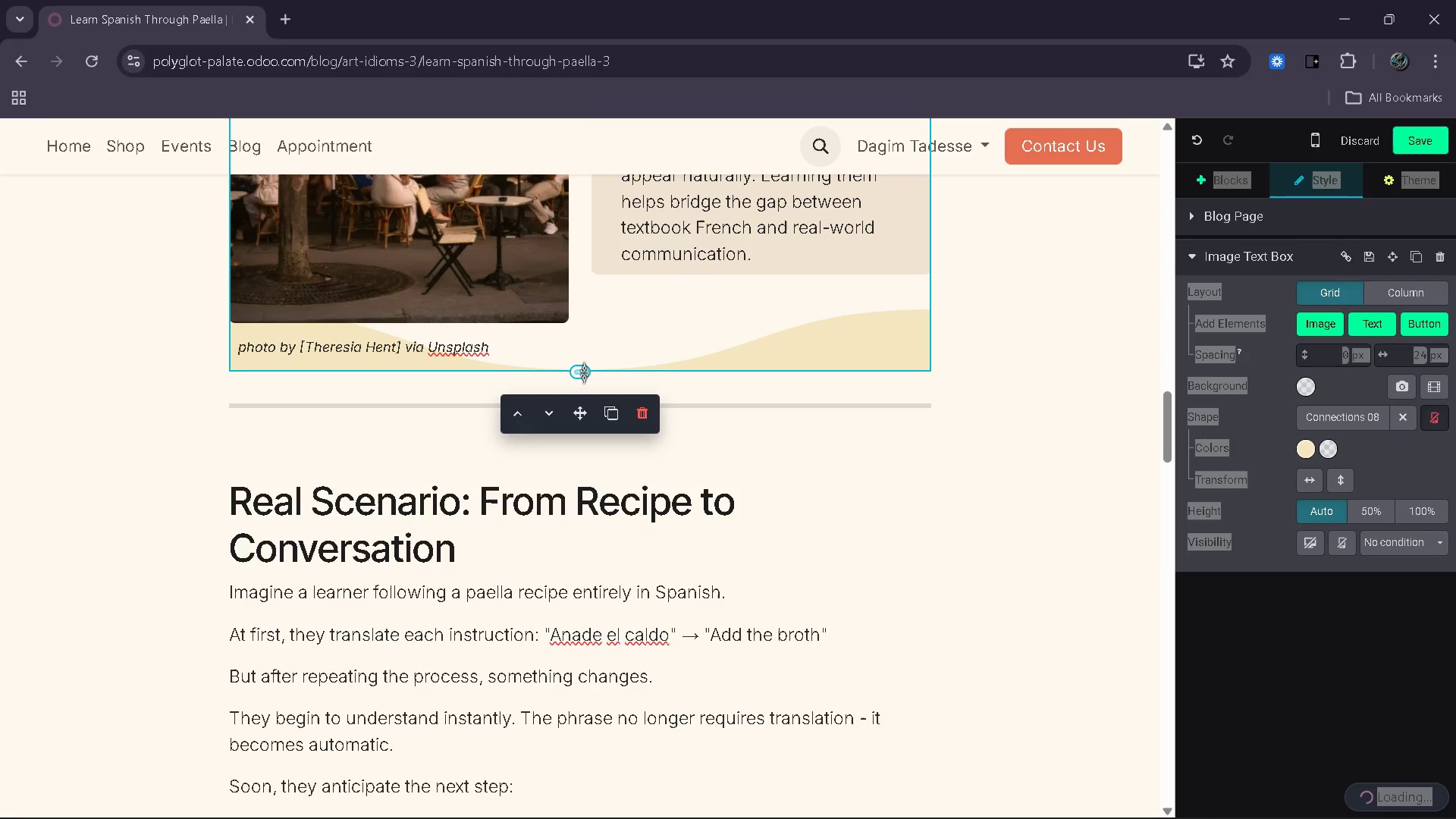 
left_click_drag(start_coordinate=[583, 372], to_coordinate=[571, 422])
 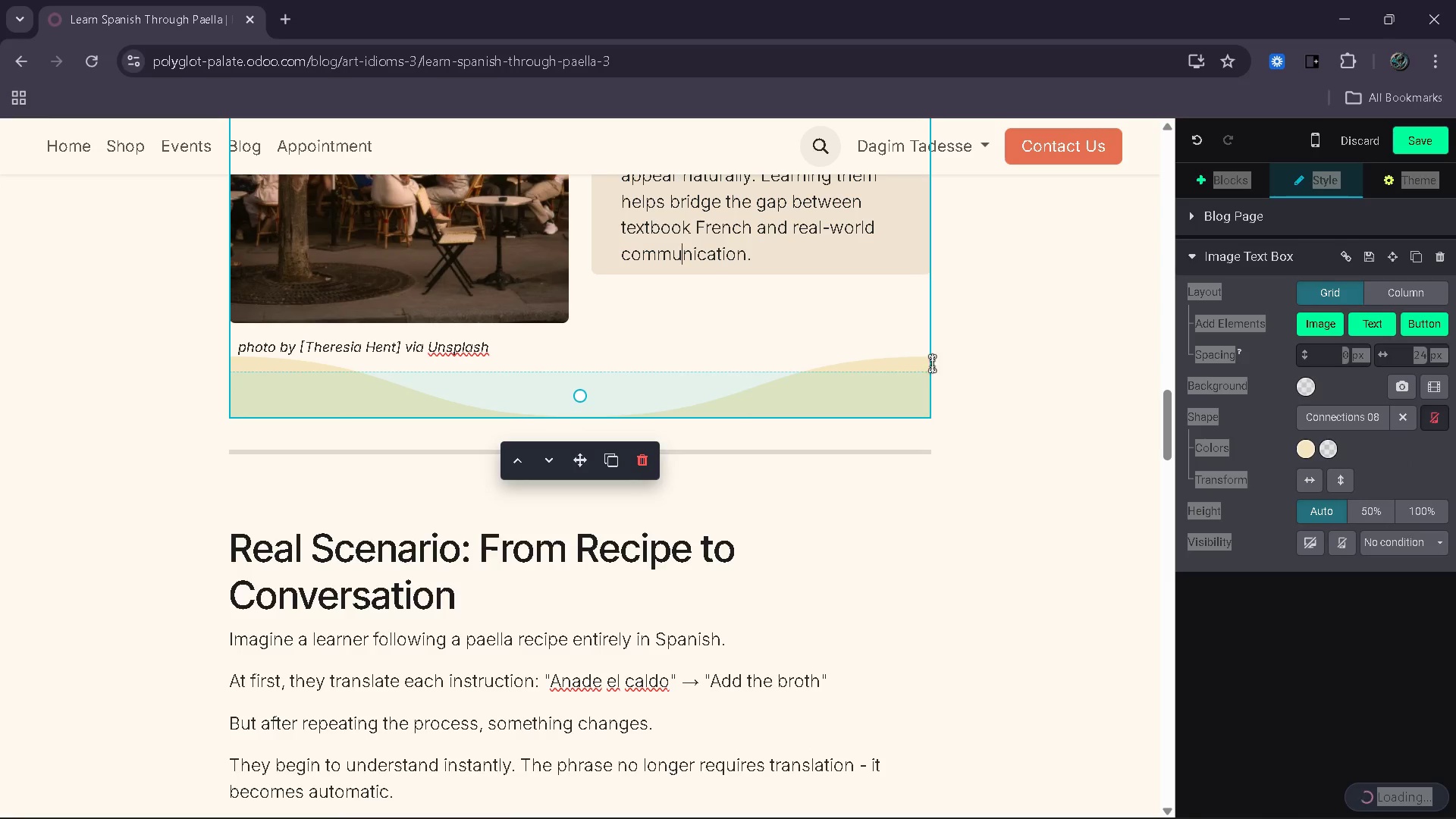 
left_click([978, 362])
 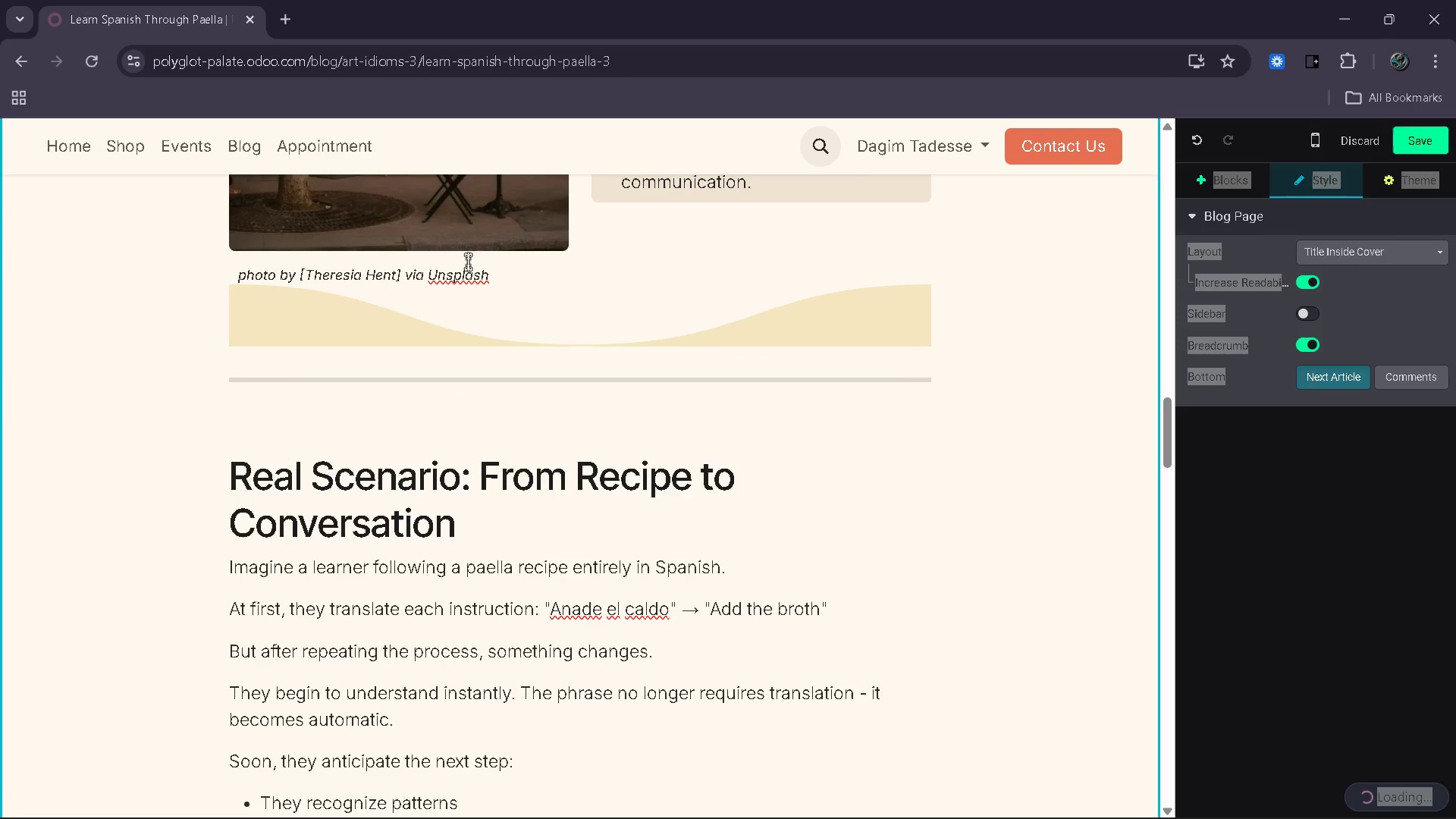 
wait(23.41)
 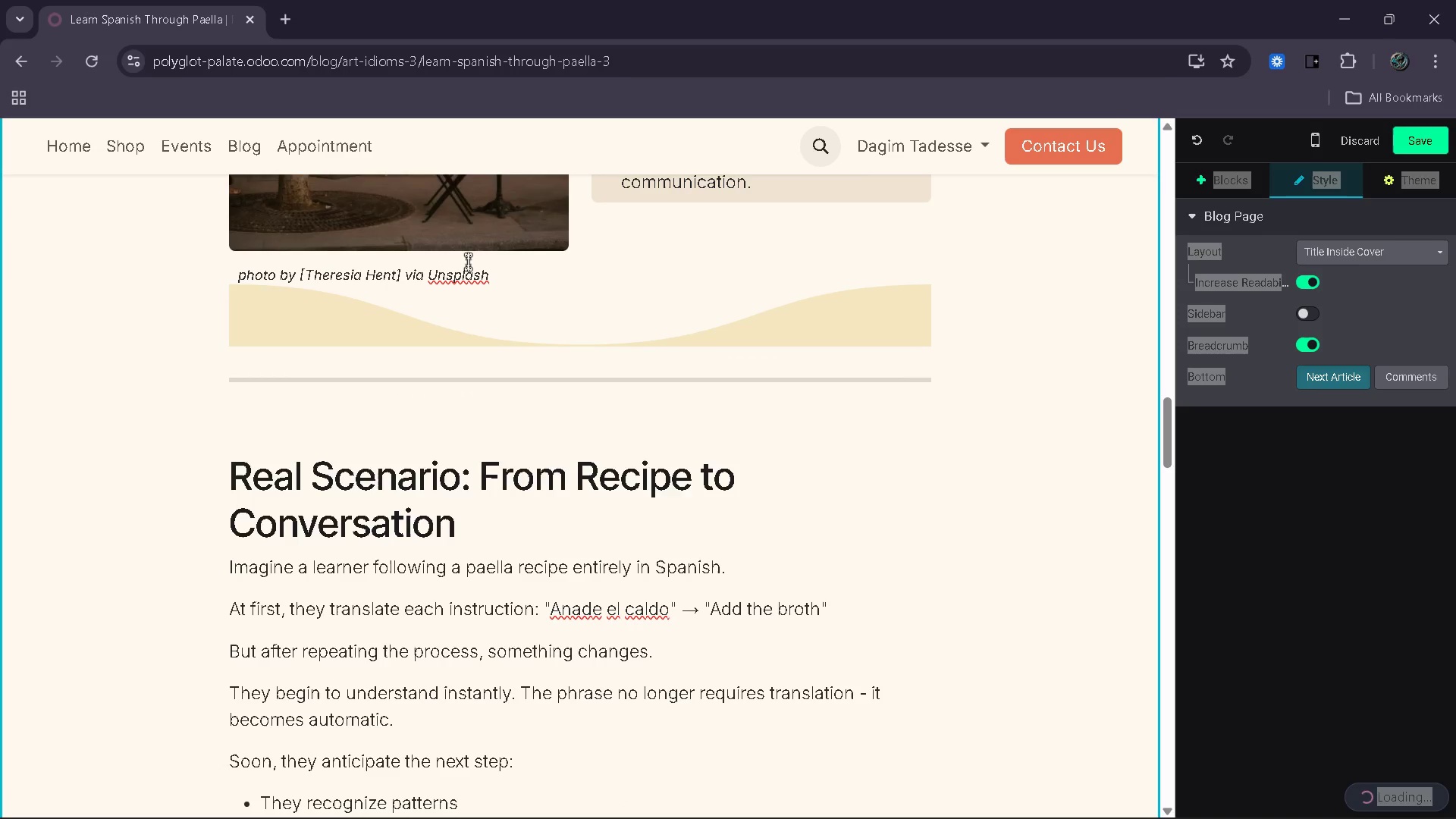 
left_click_drag(start_coordinate=[467, 538], to_coordinate=[224, 478])
 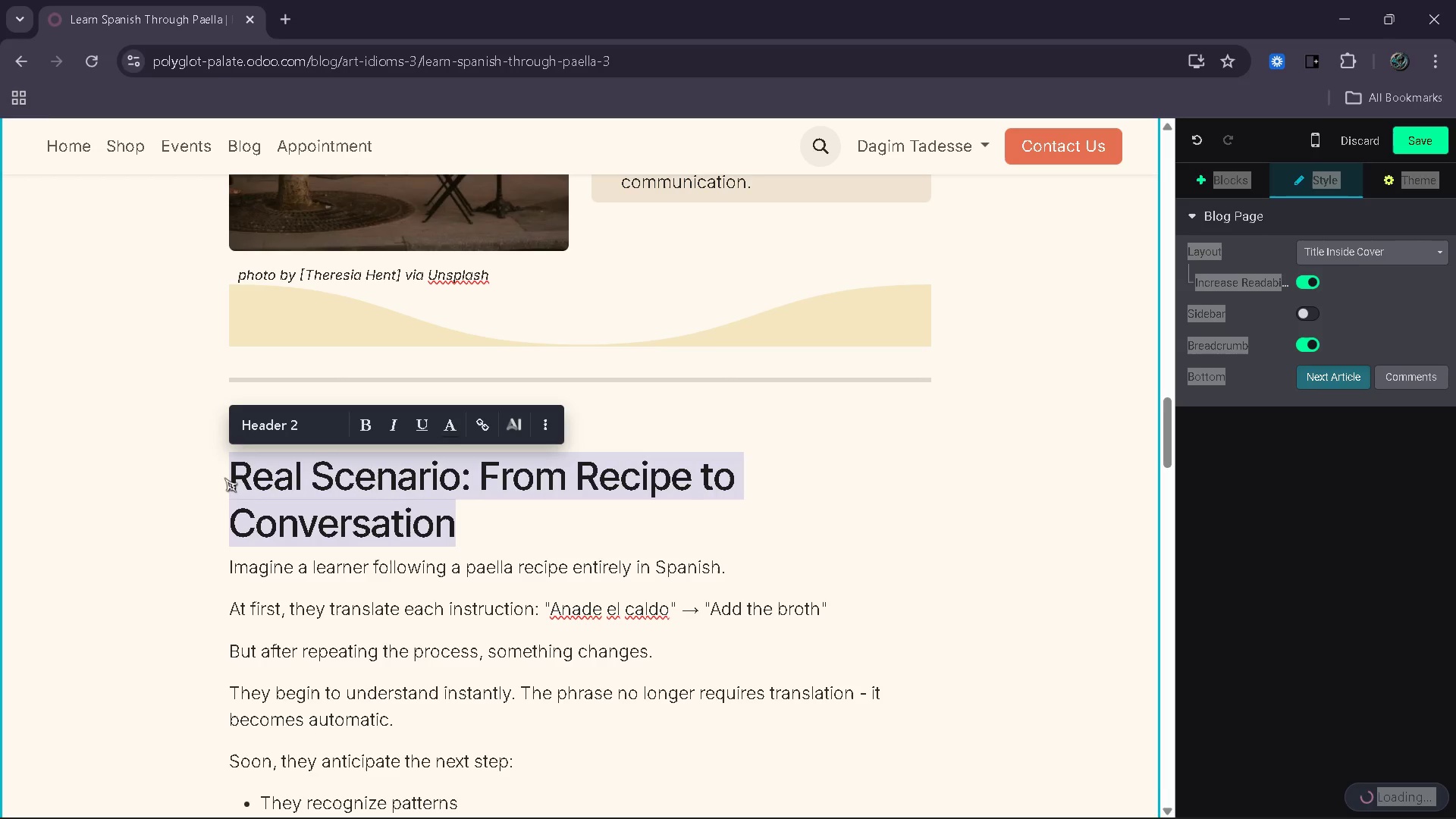 
type(Scene)
key(Backspace)
type(ario: Understanding Beyin)
key(Backspace)
key(Backspace)
type(ond Translation)
 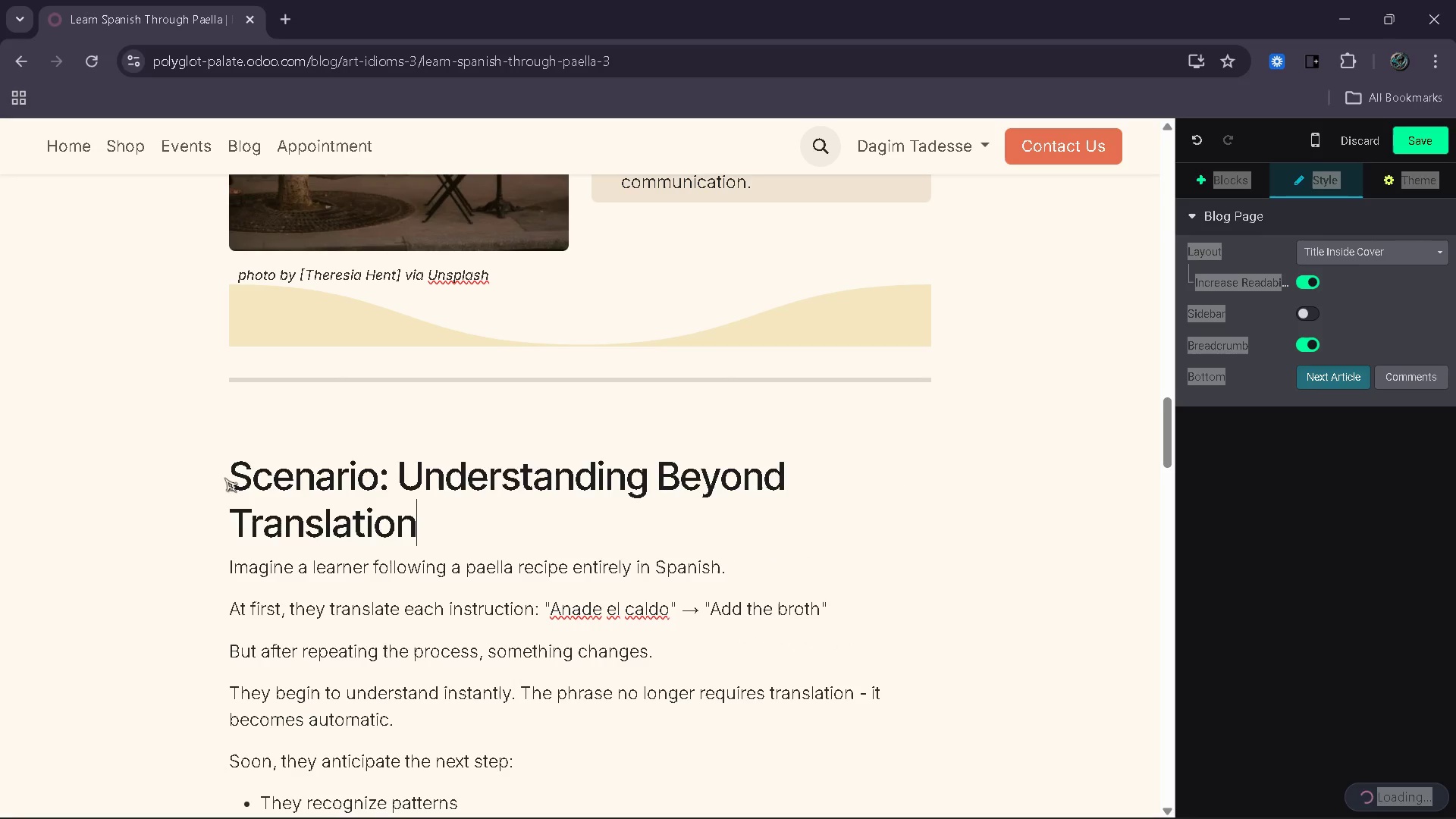 
wait(5.48)
 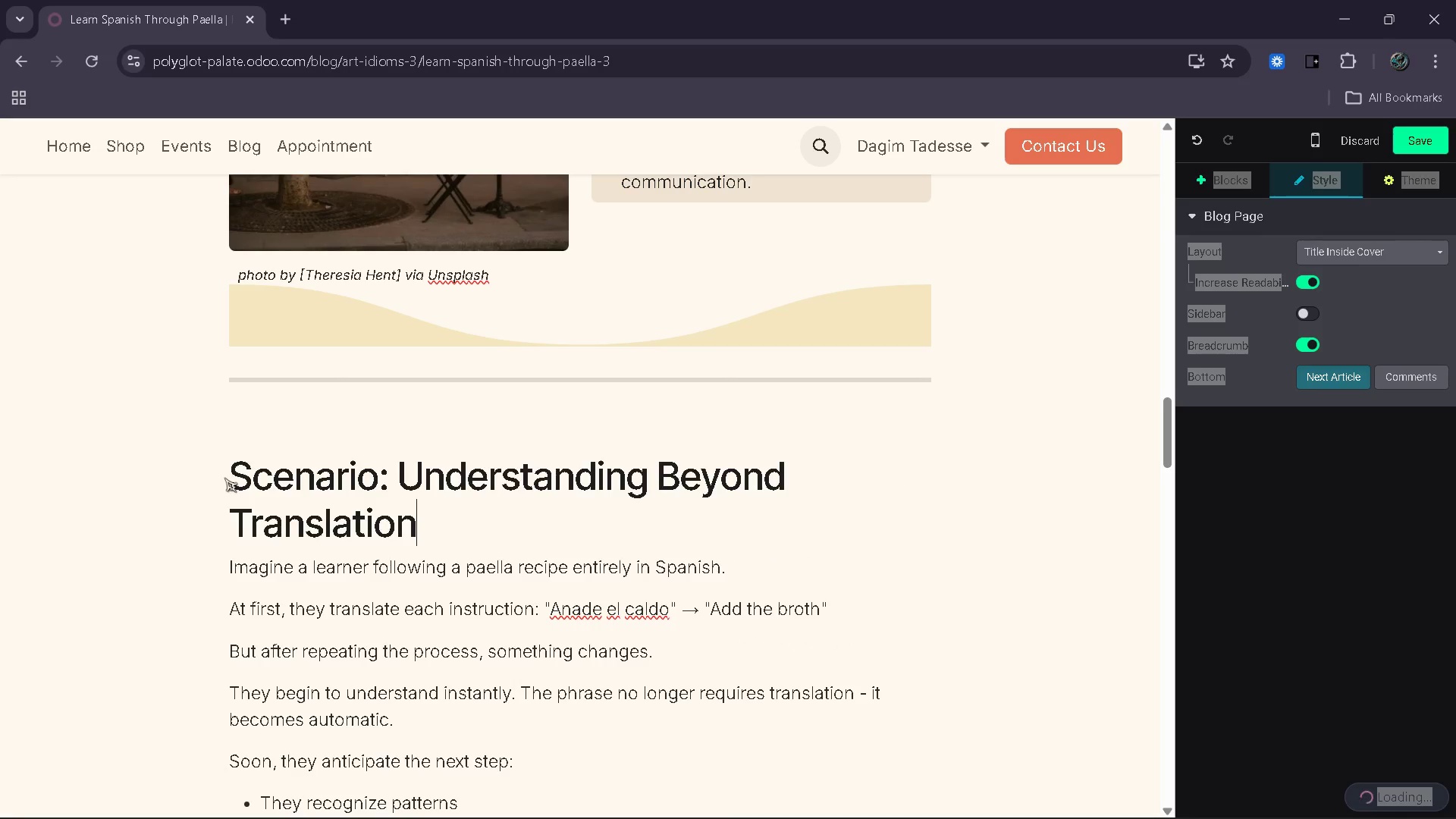 
left_click([404, 594])
 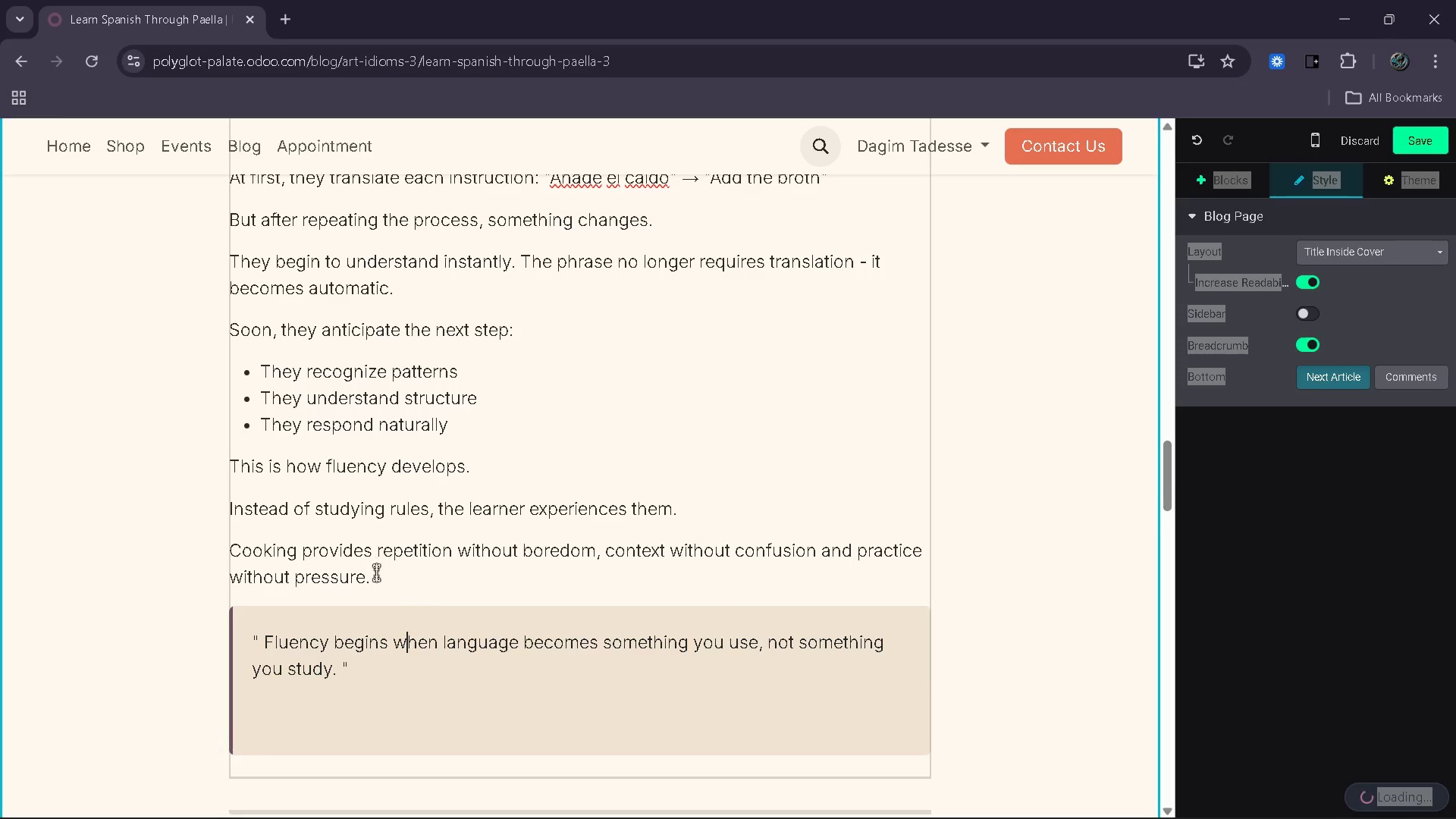 
left_click([376, 584])
 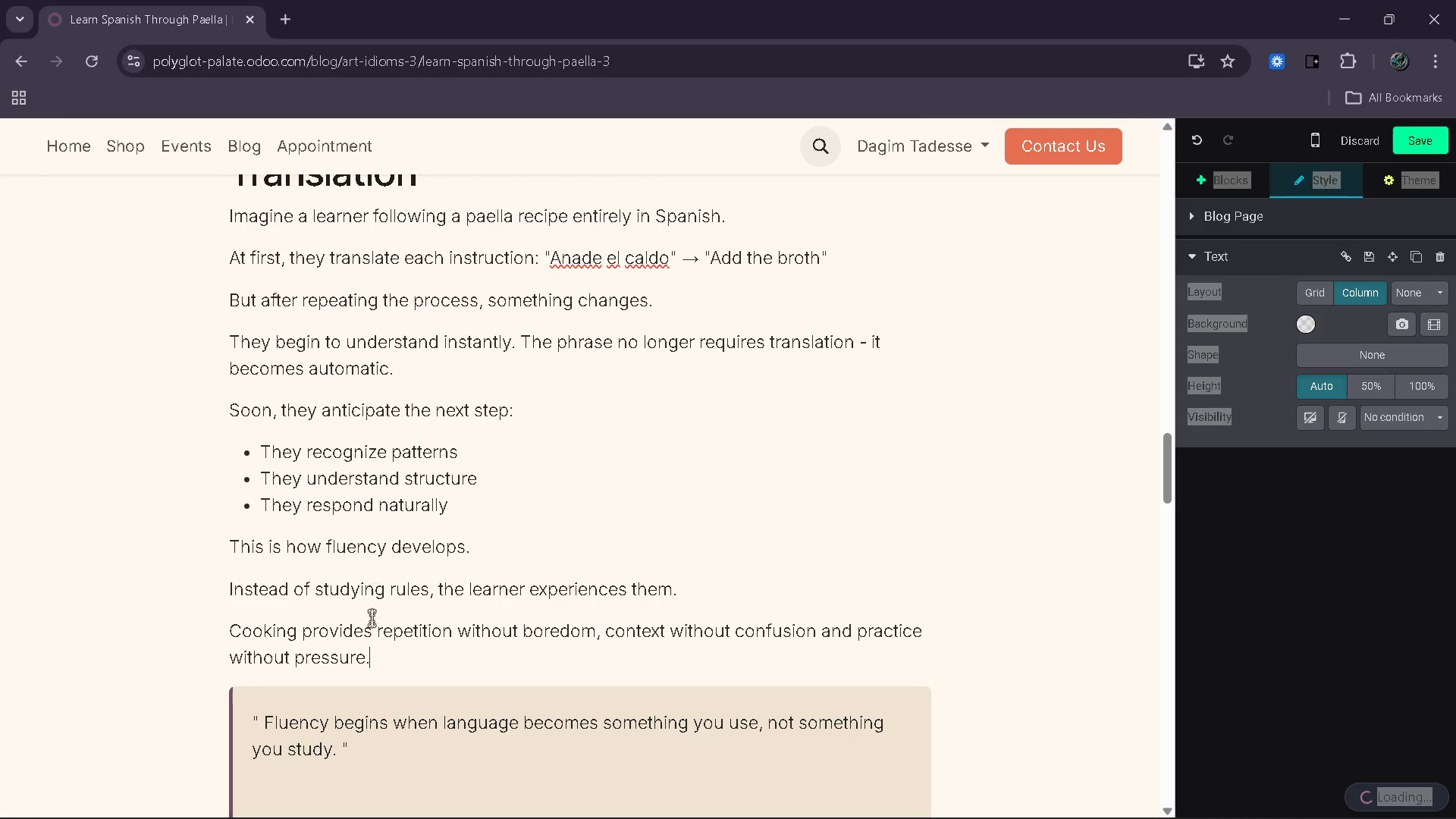 
left_click_drag(start_coordinate=[375, 664], to_coordinate=[231, 221])
 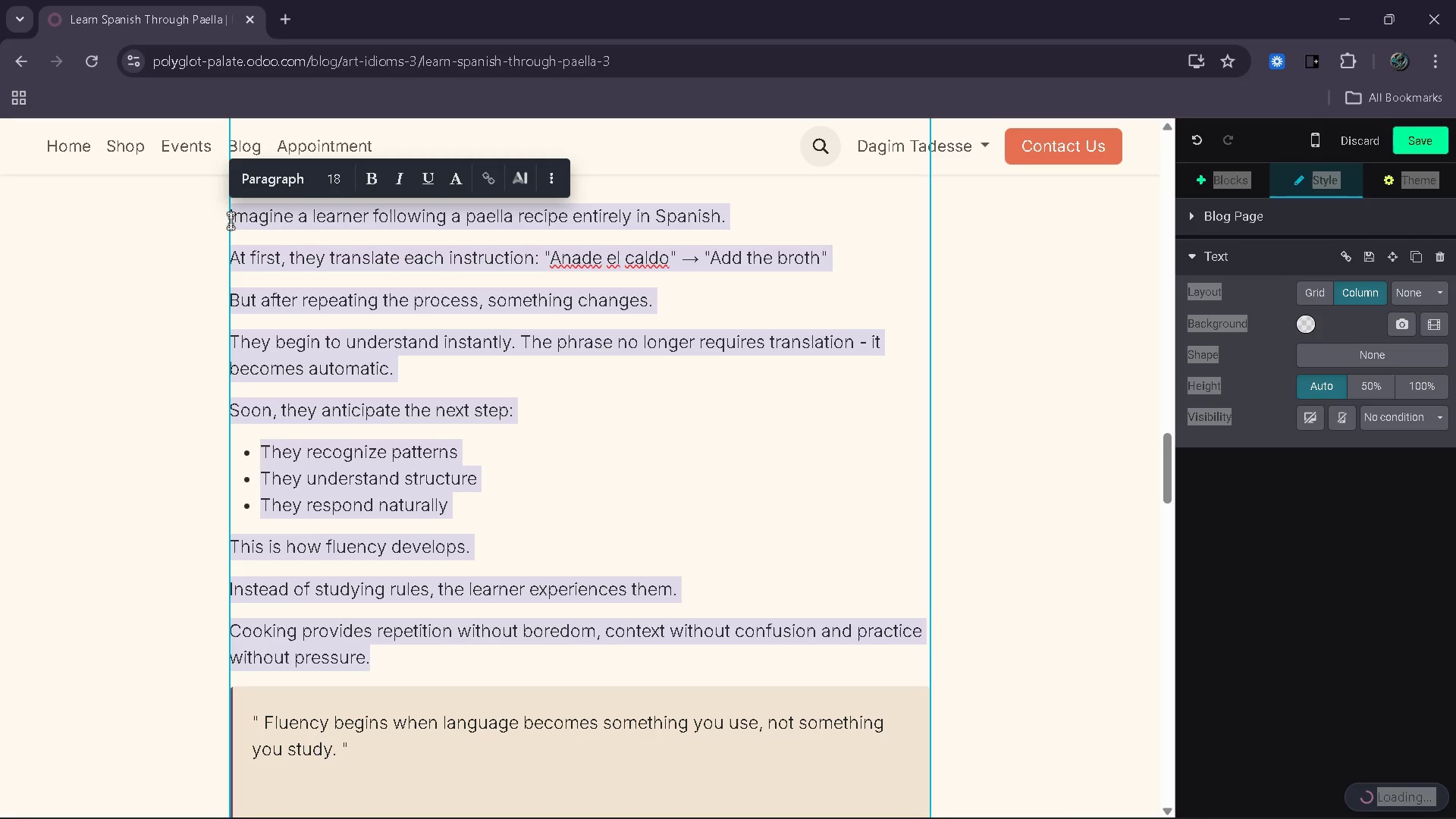 
type(Imagine a )
 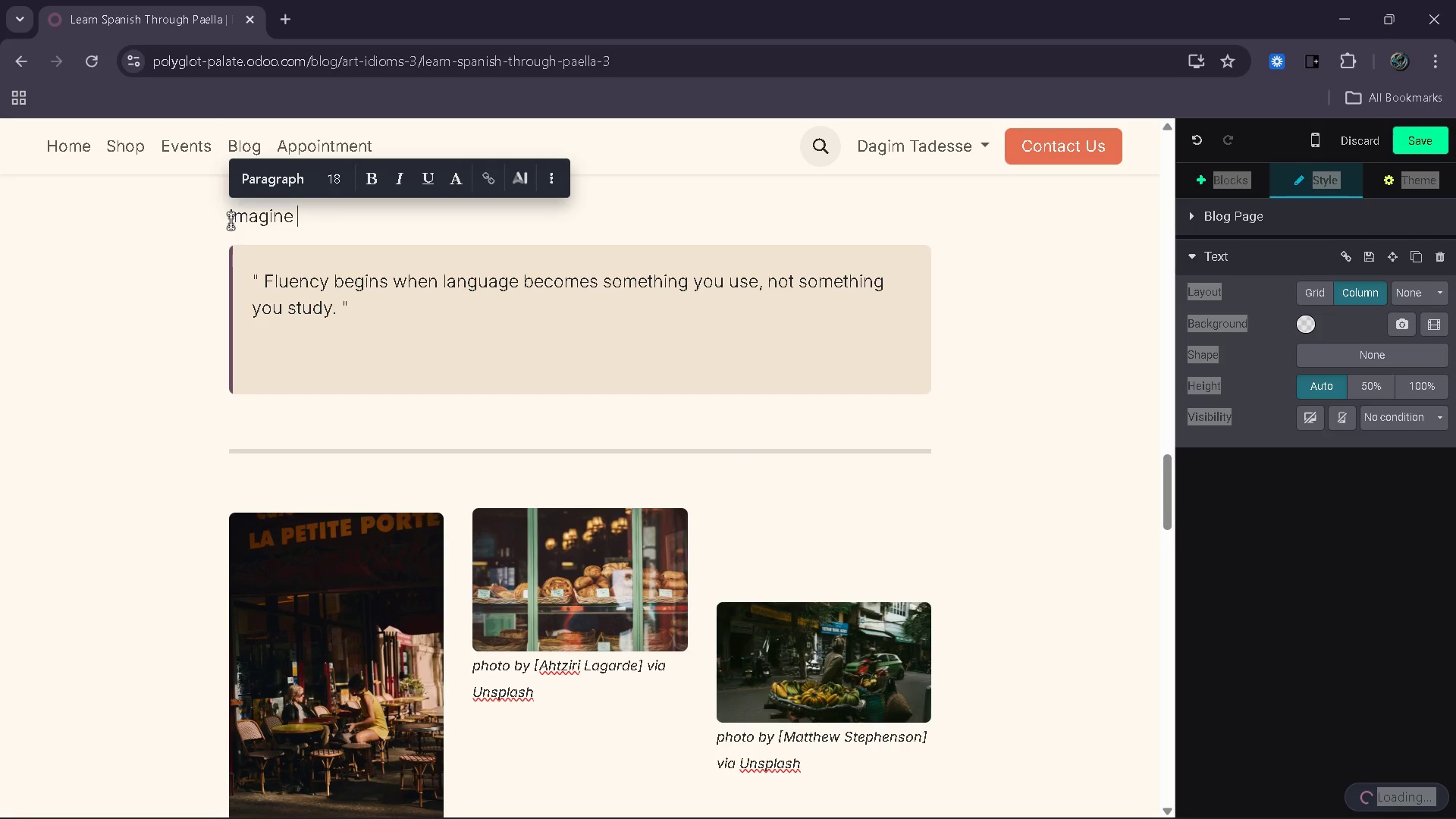 
key(Control+Z)
 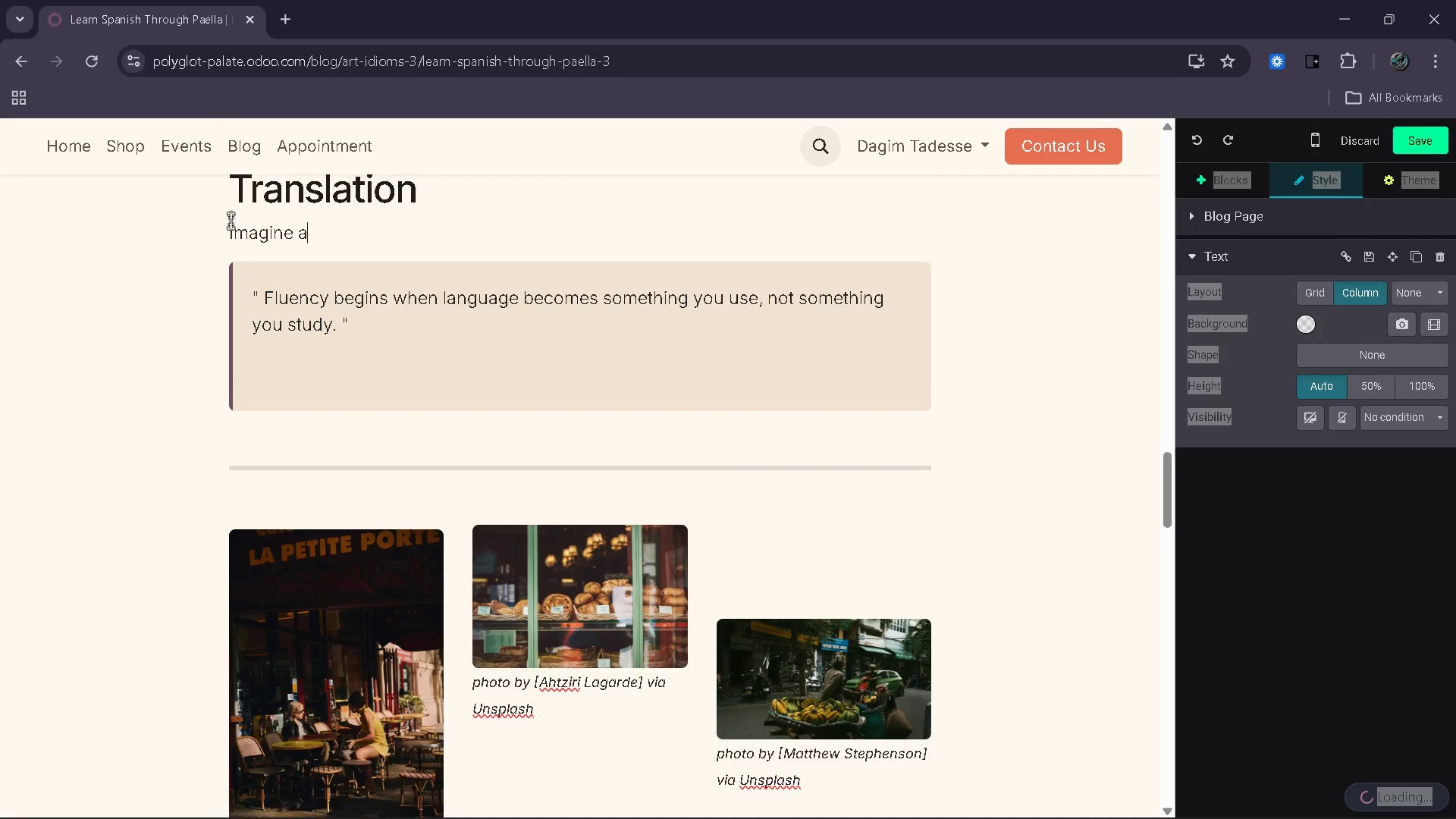 
key(Control+Z)
 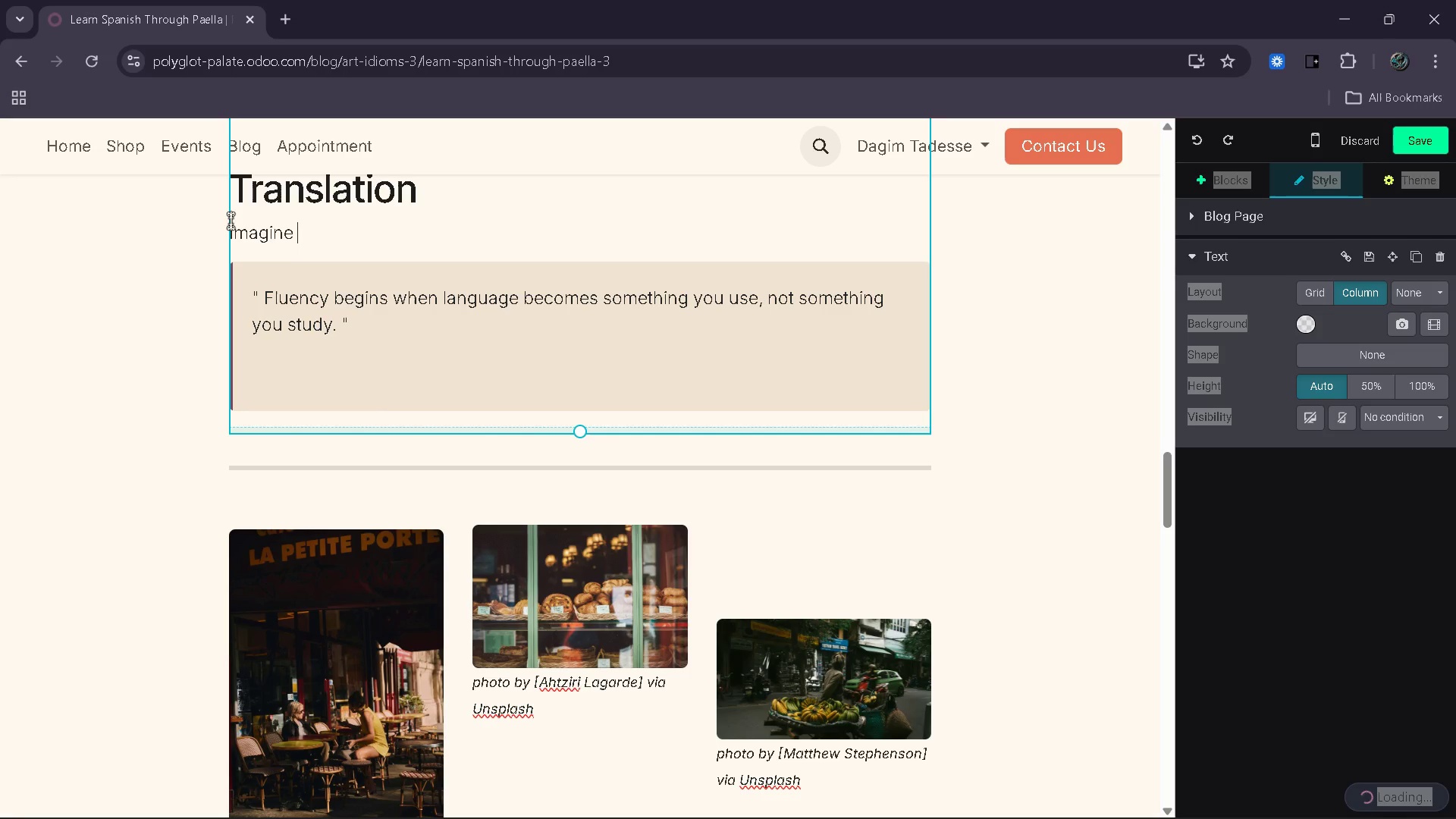 
key(Control+Z)
 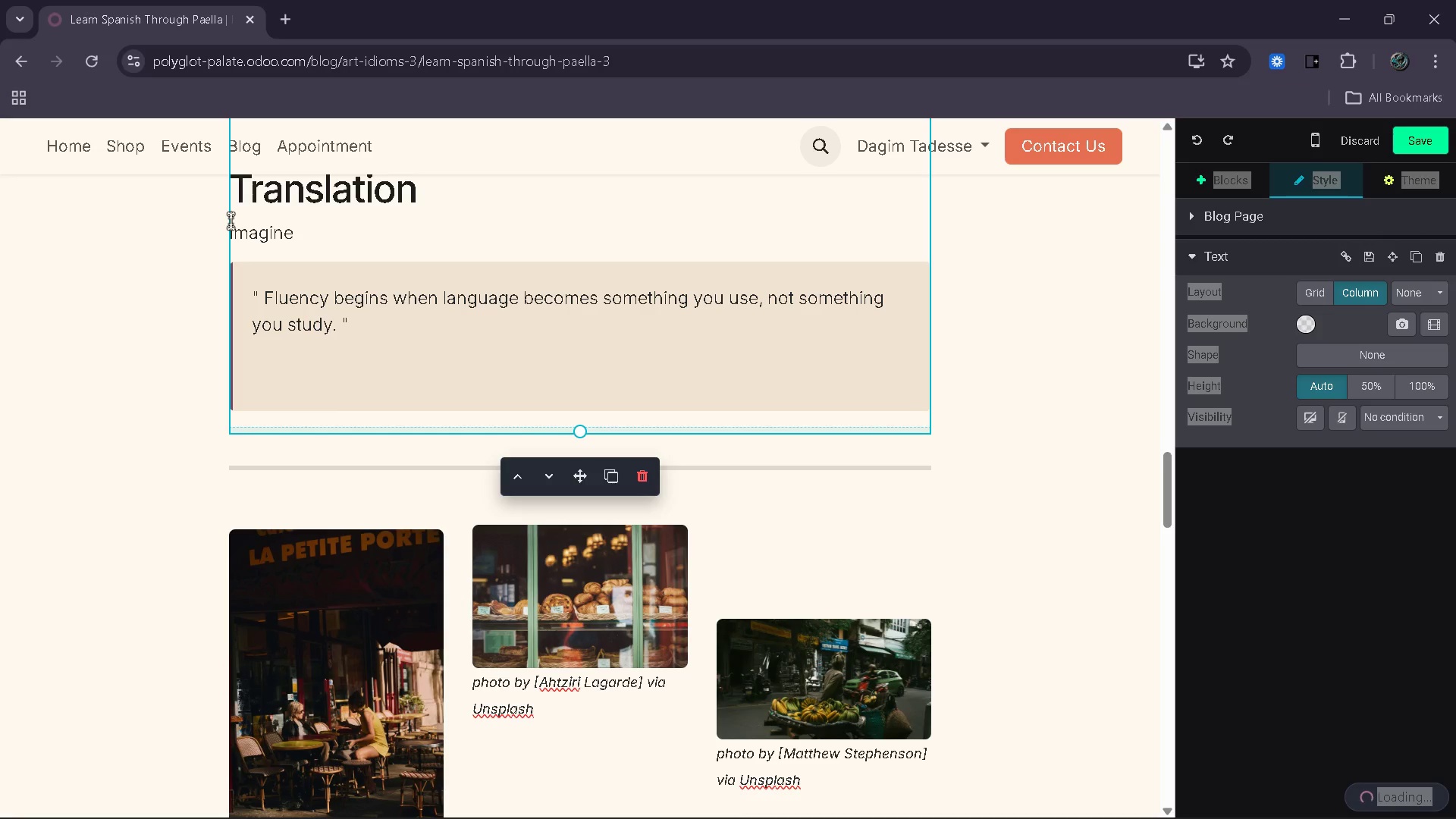 
type( a student in a)
key(Backspace)
type( a)
key(Backspace)
key(Backspace)
type(a paris cafe)
 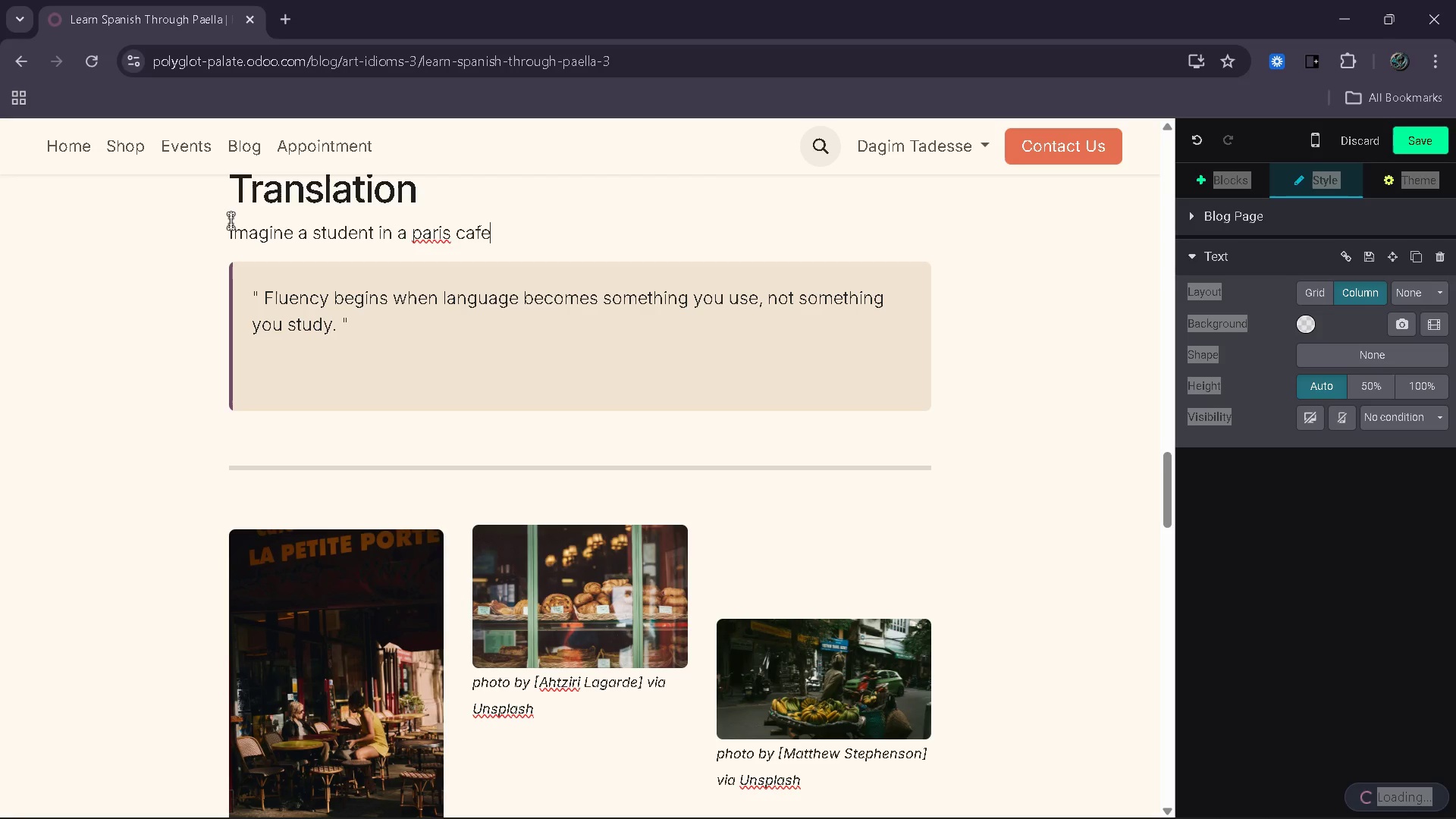 
hold_key(key=ArrowLeft, duration=0.58)
 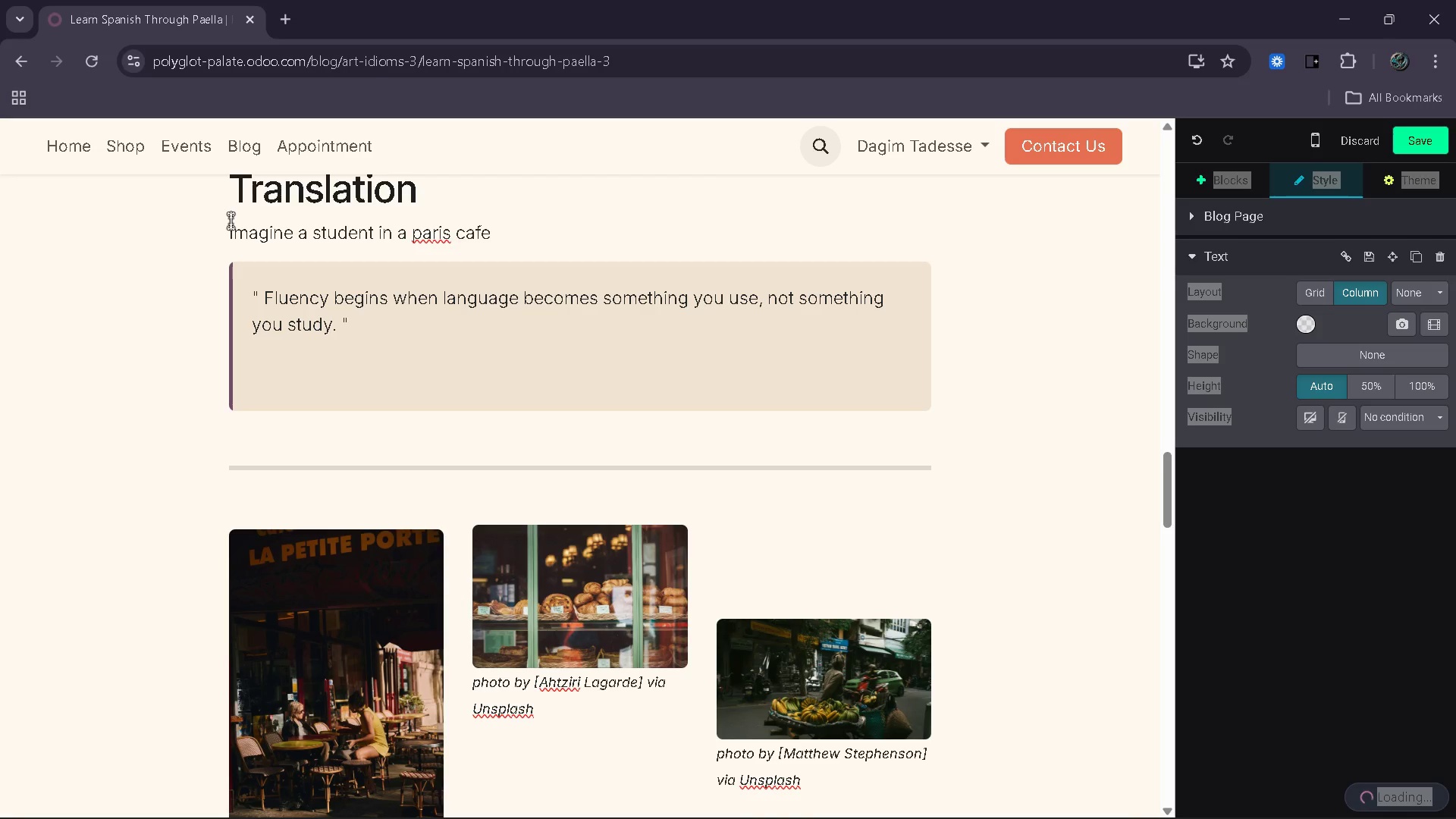 
key(ArrowLeft)
 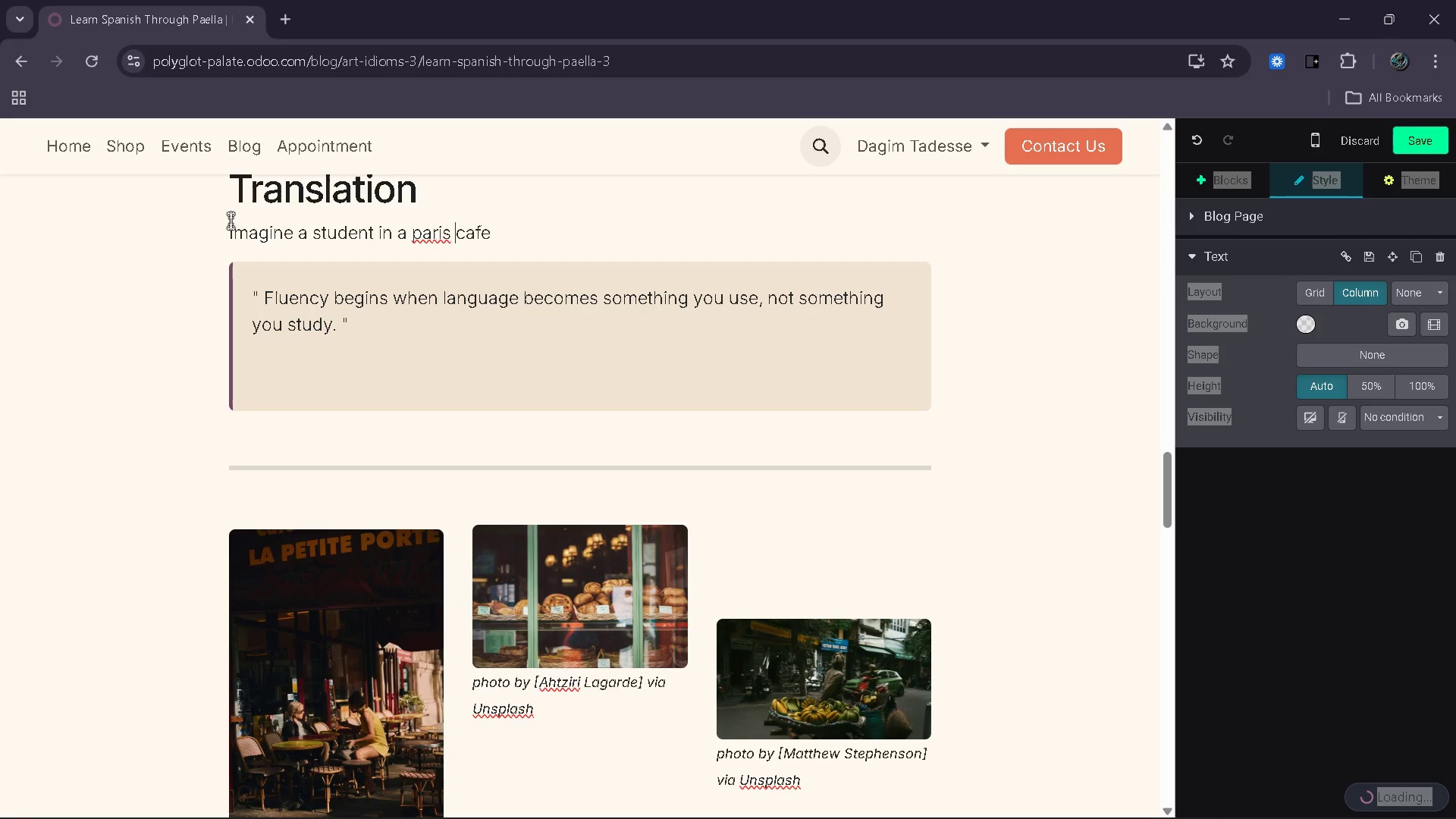 
key(ArrowLeft)
 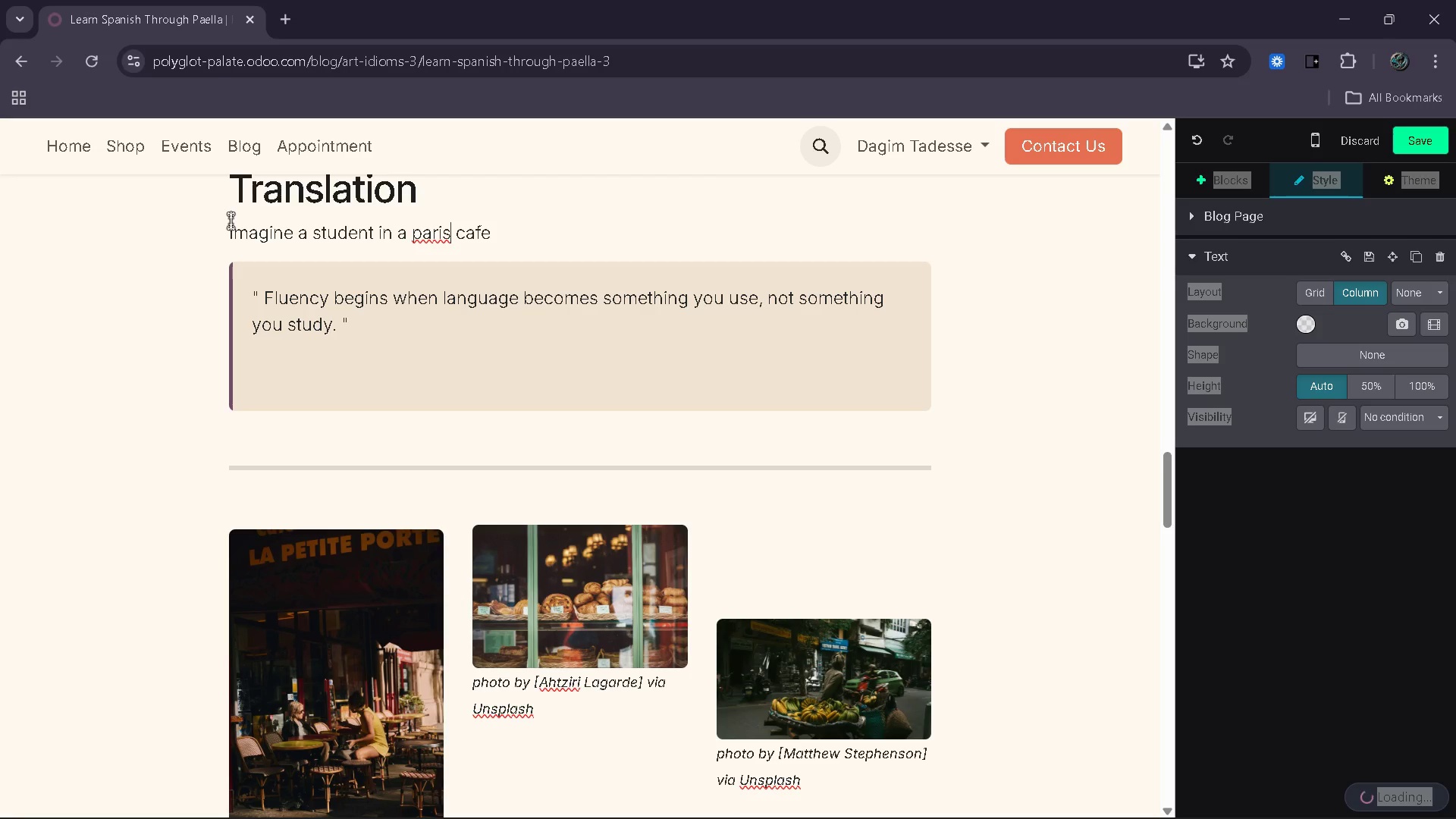 
key(ArrowLeft)
 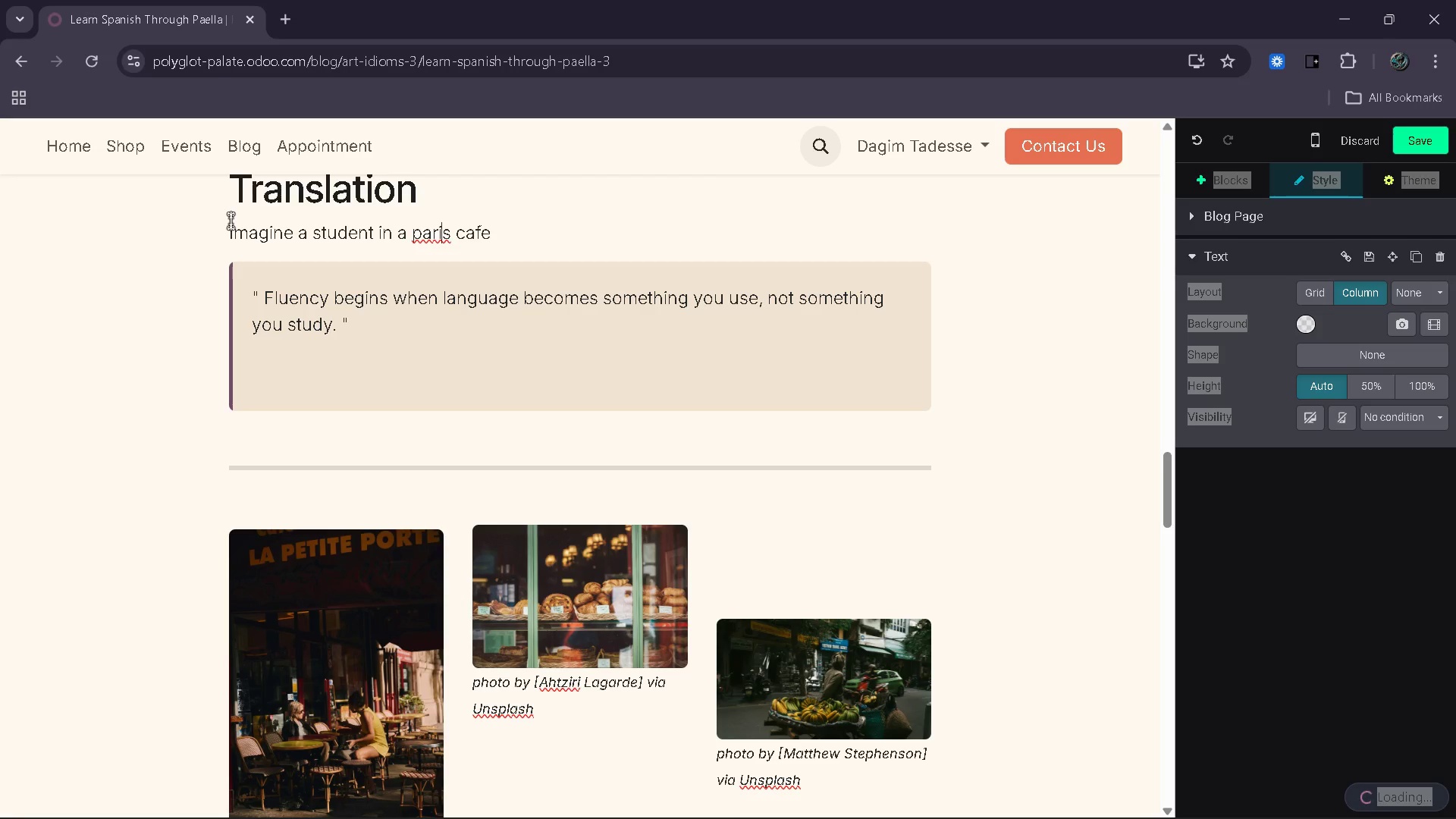 
key(ArrowLeft)
 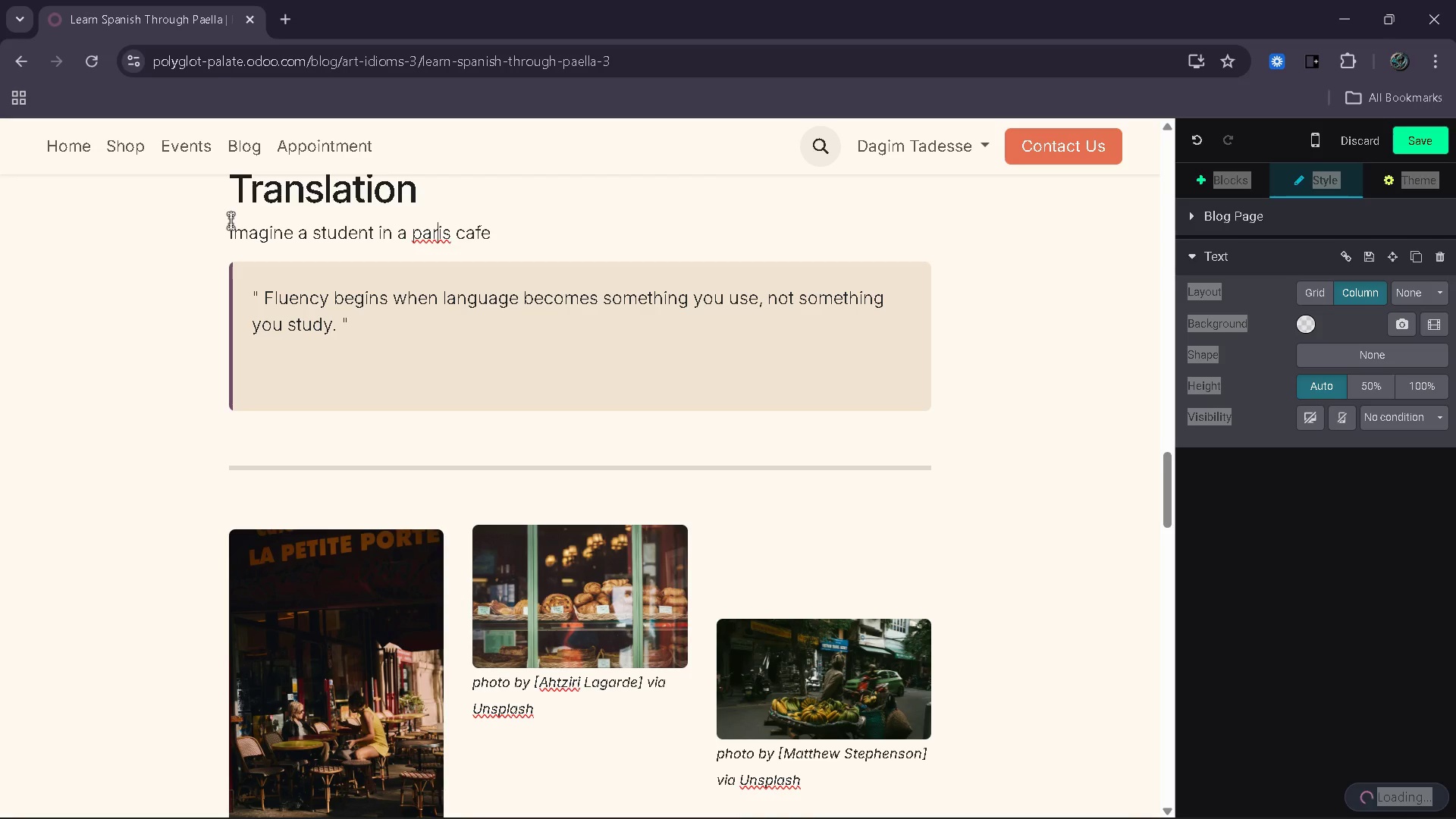 
key(ArrowLeft)
 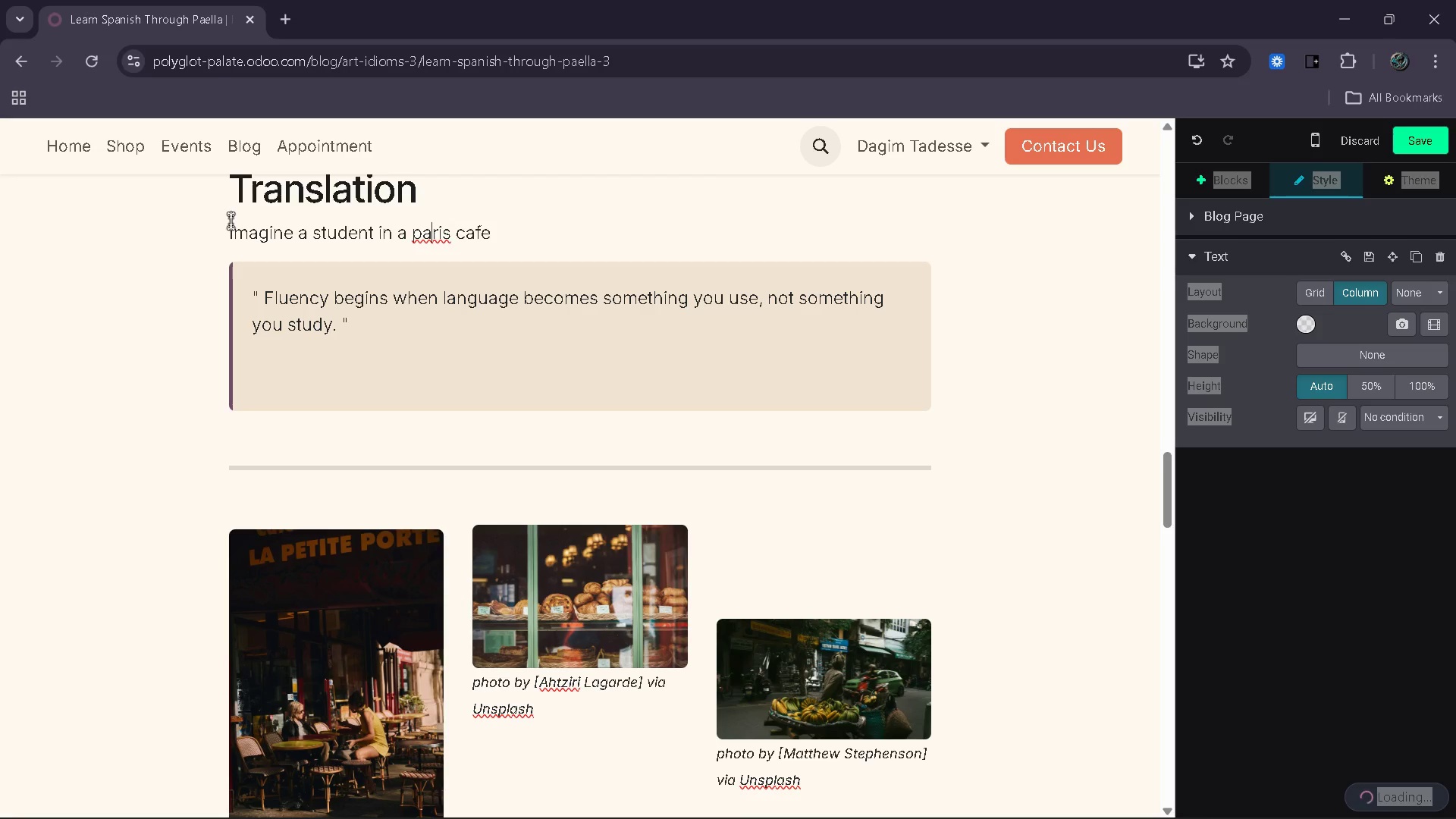 
key(ArrowLeft)
 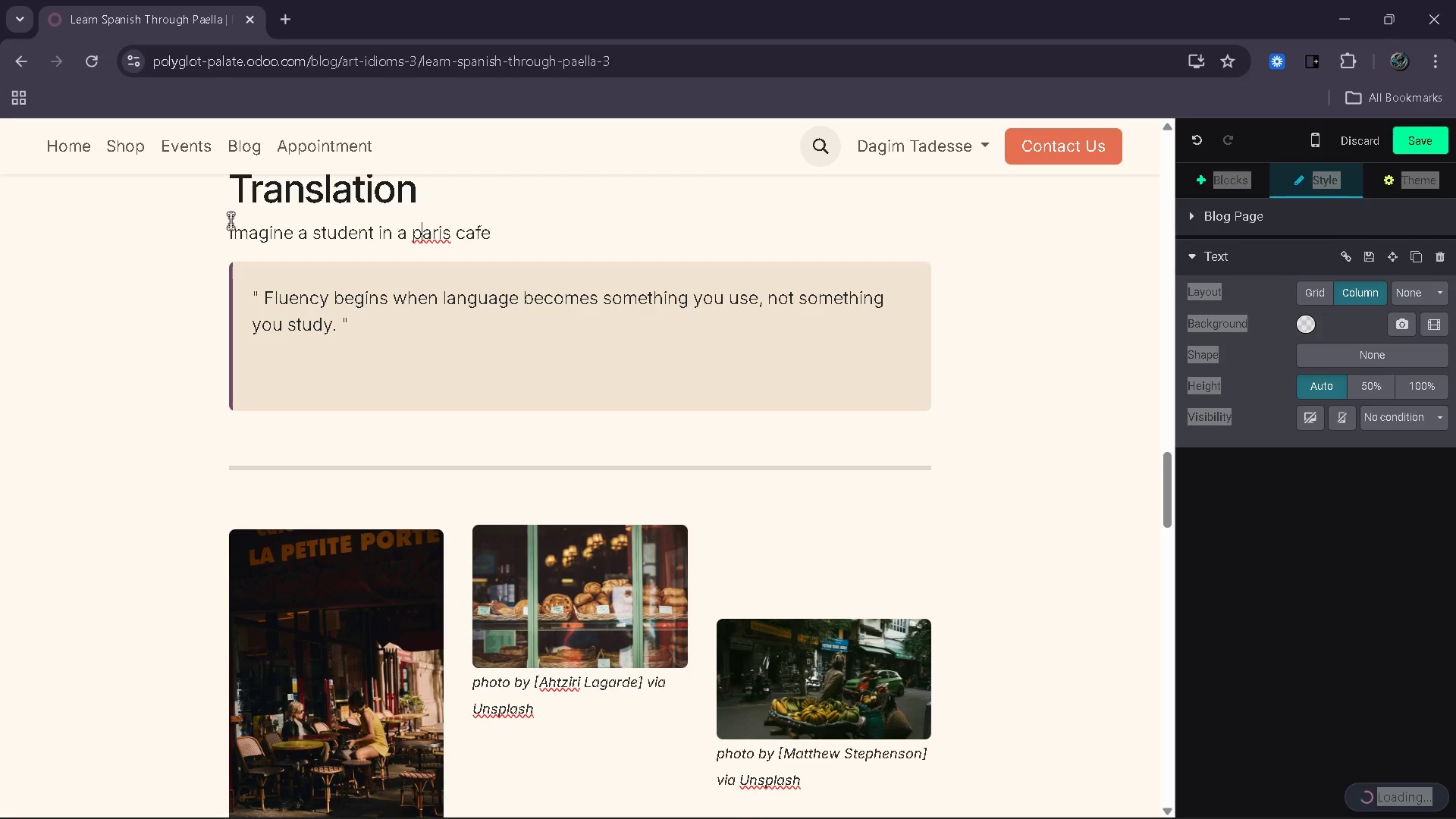 
key(Backspace)
 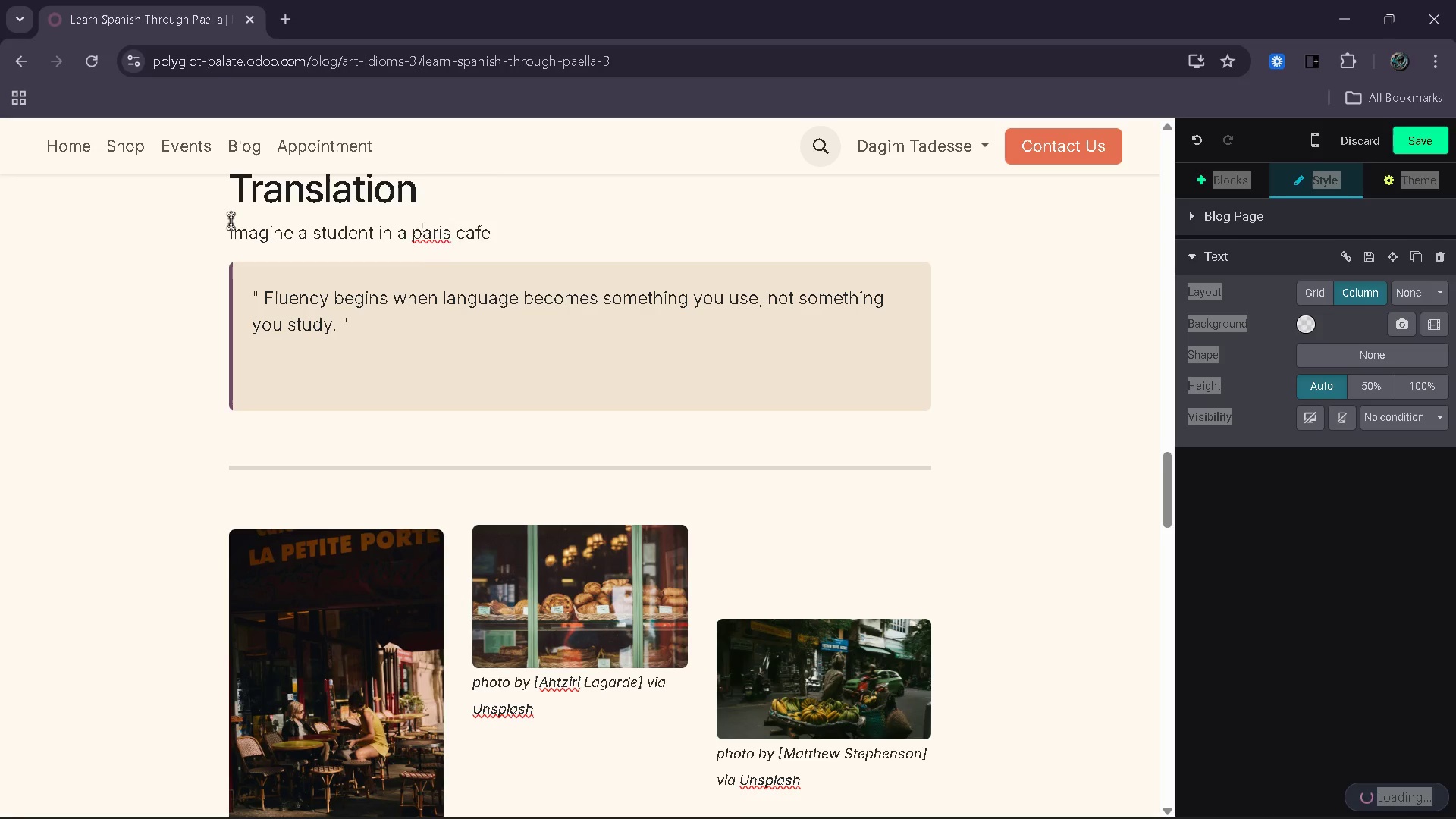 
key(Shift+ShiftRight)
 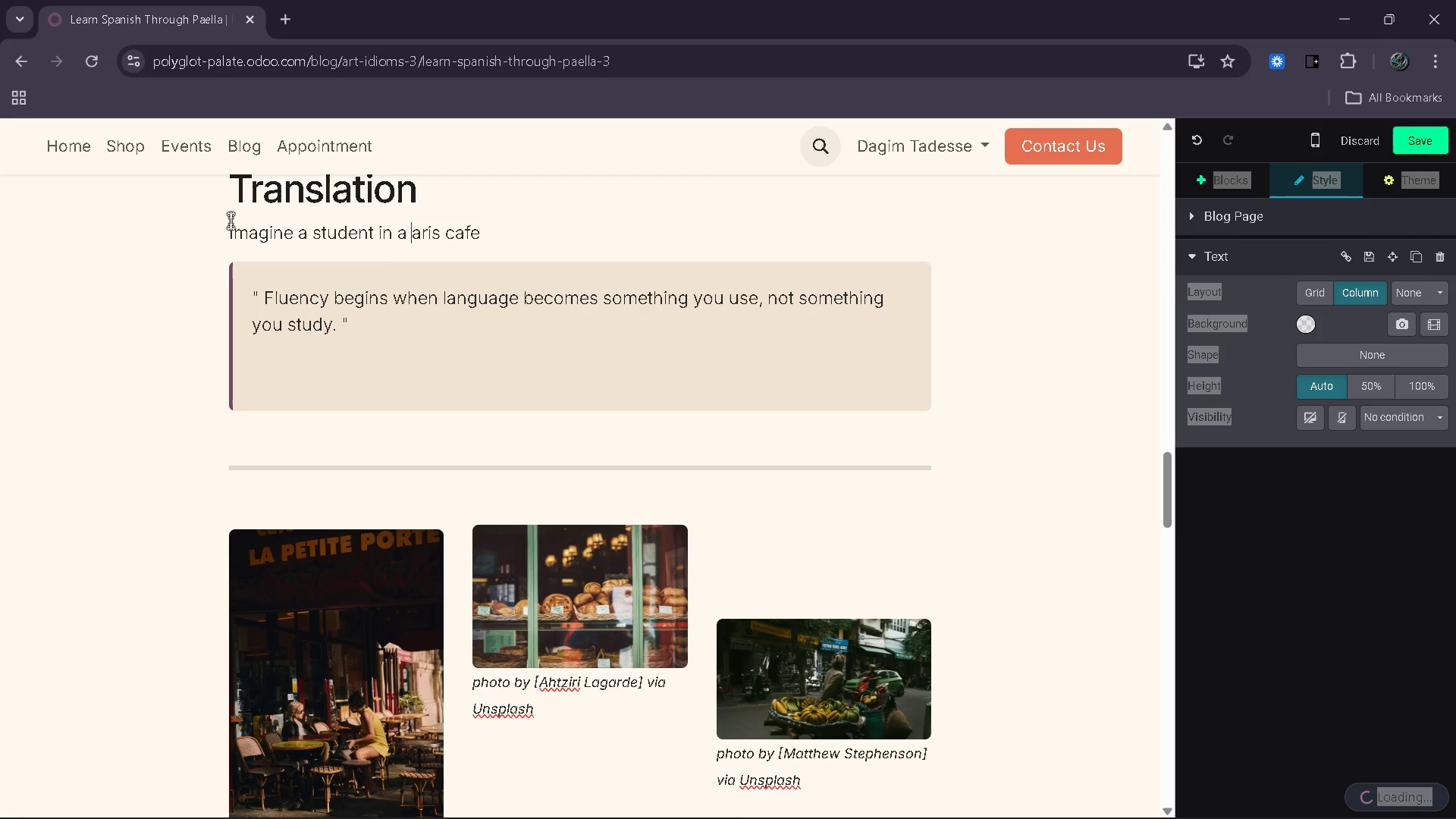 
key(Shift+P)
 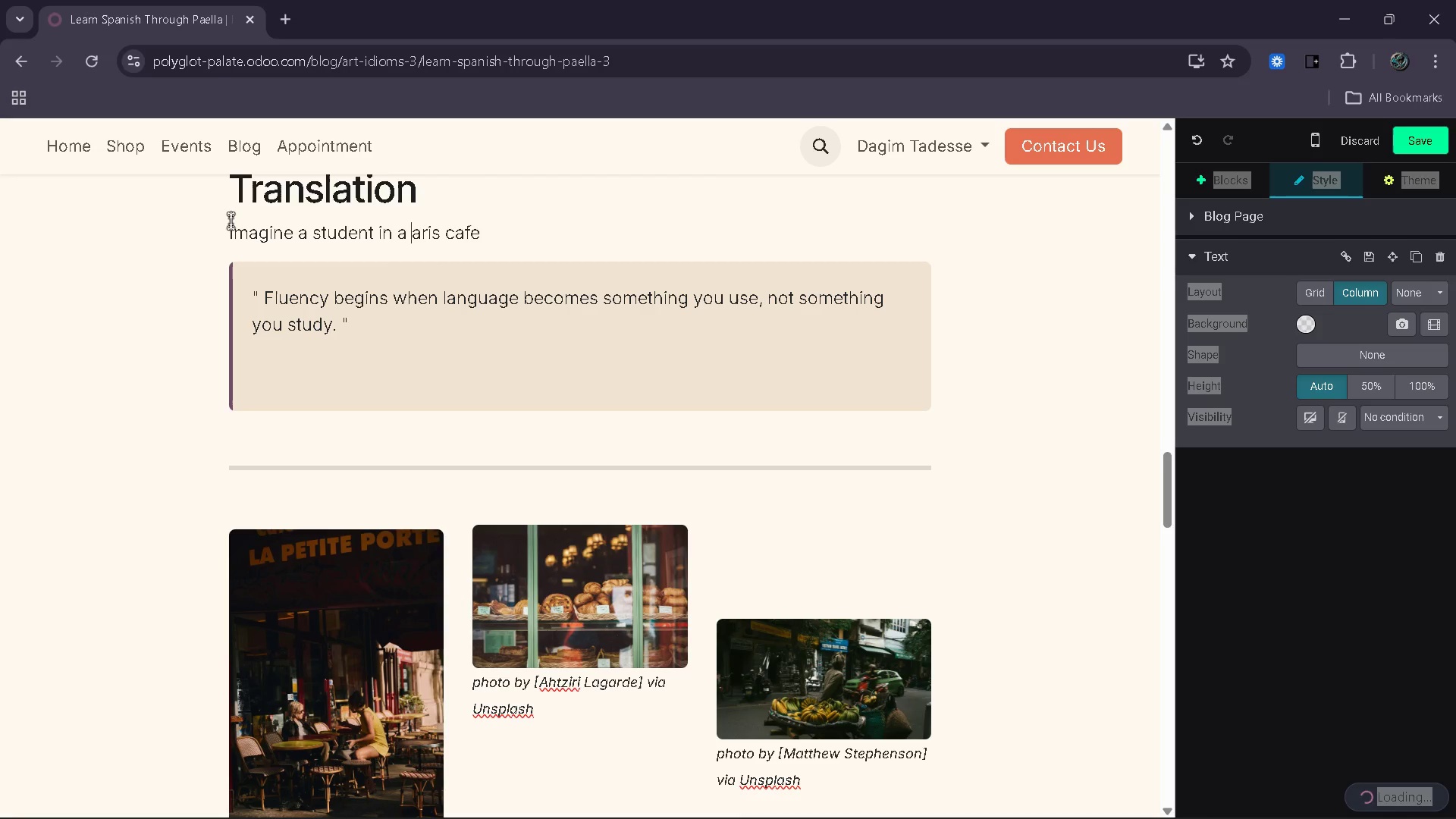 
key(ArrowRight)
 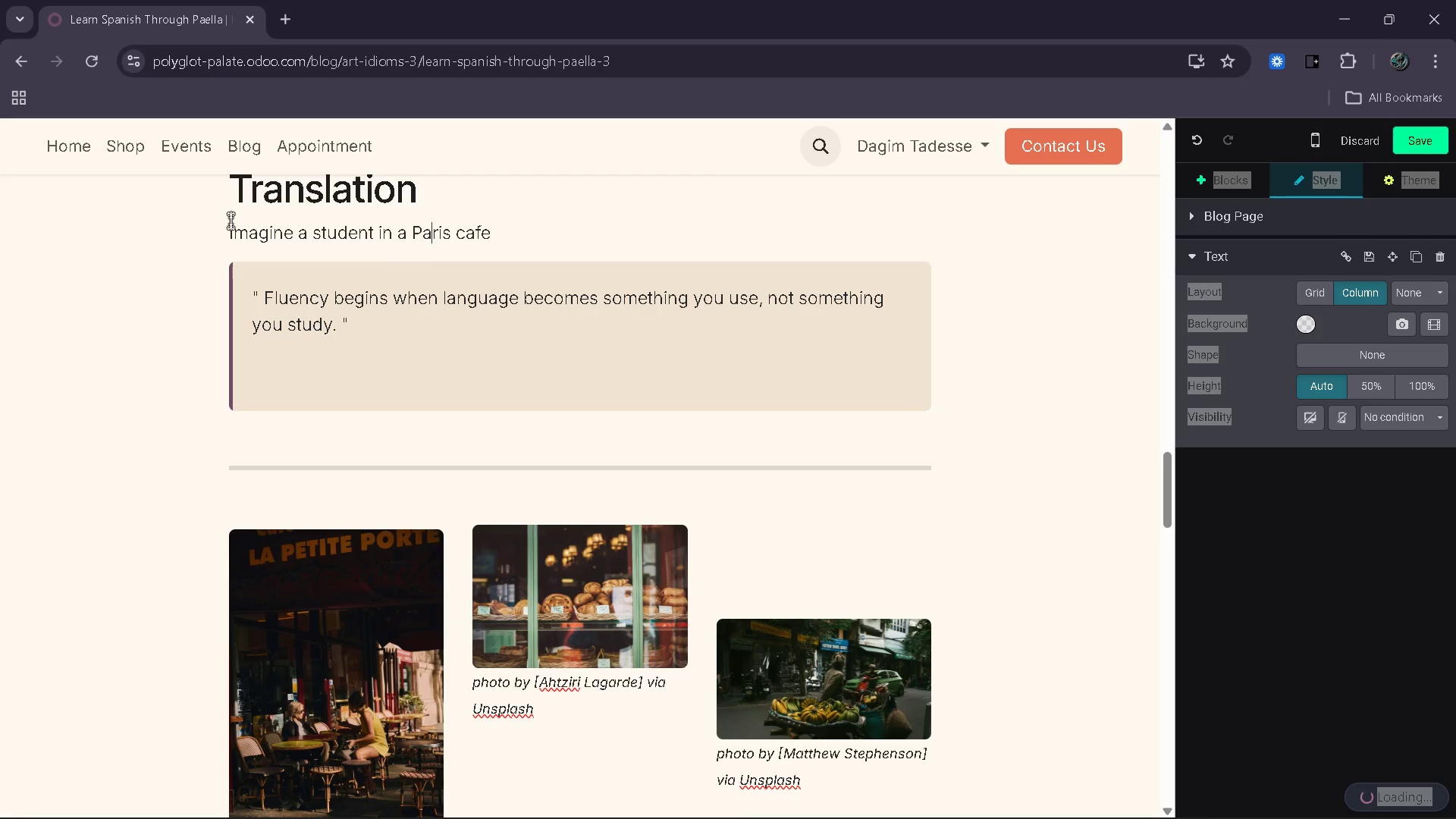 
key(ArrowRight)
 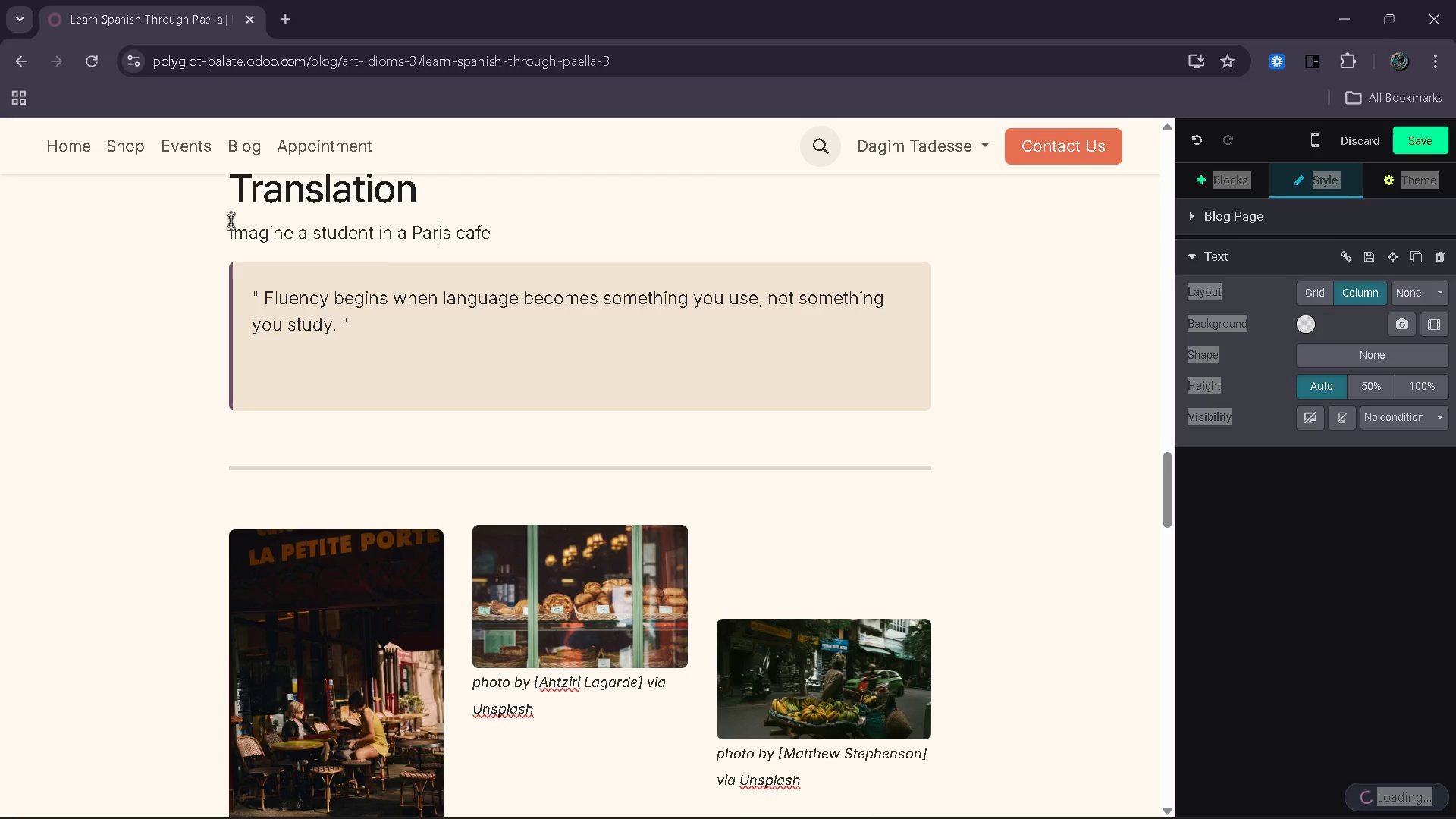 
hold_key(key=ArrowRight, duration=0.31)
 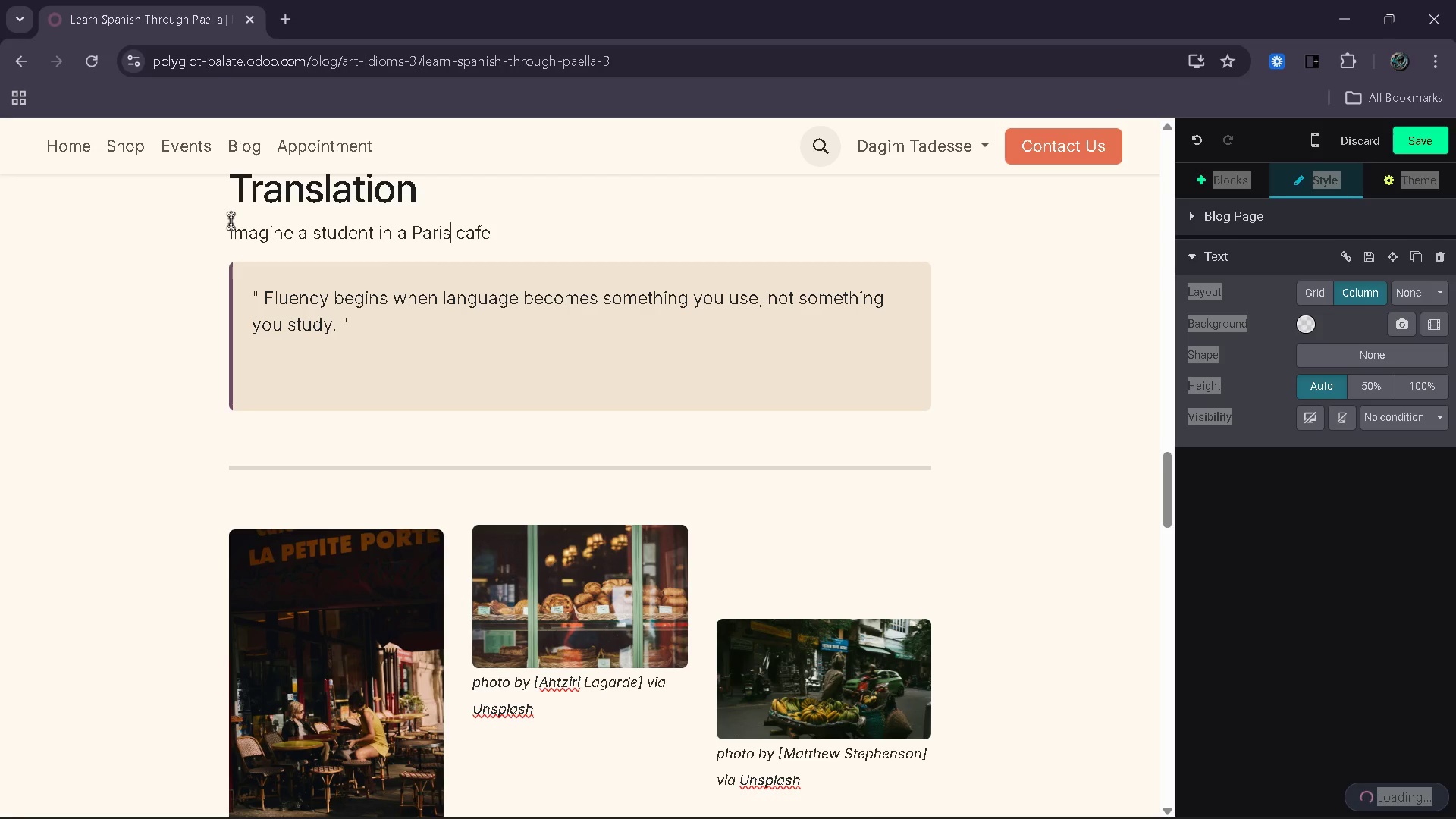 
key(ArrowRight)
 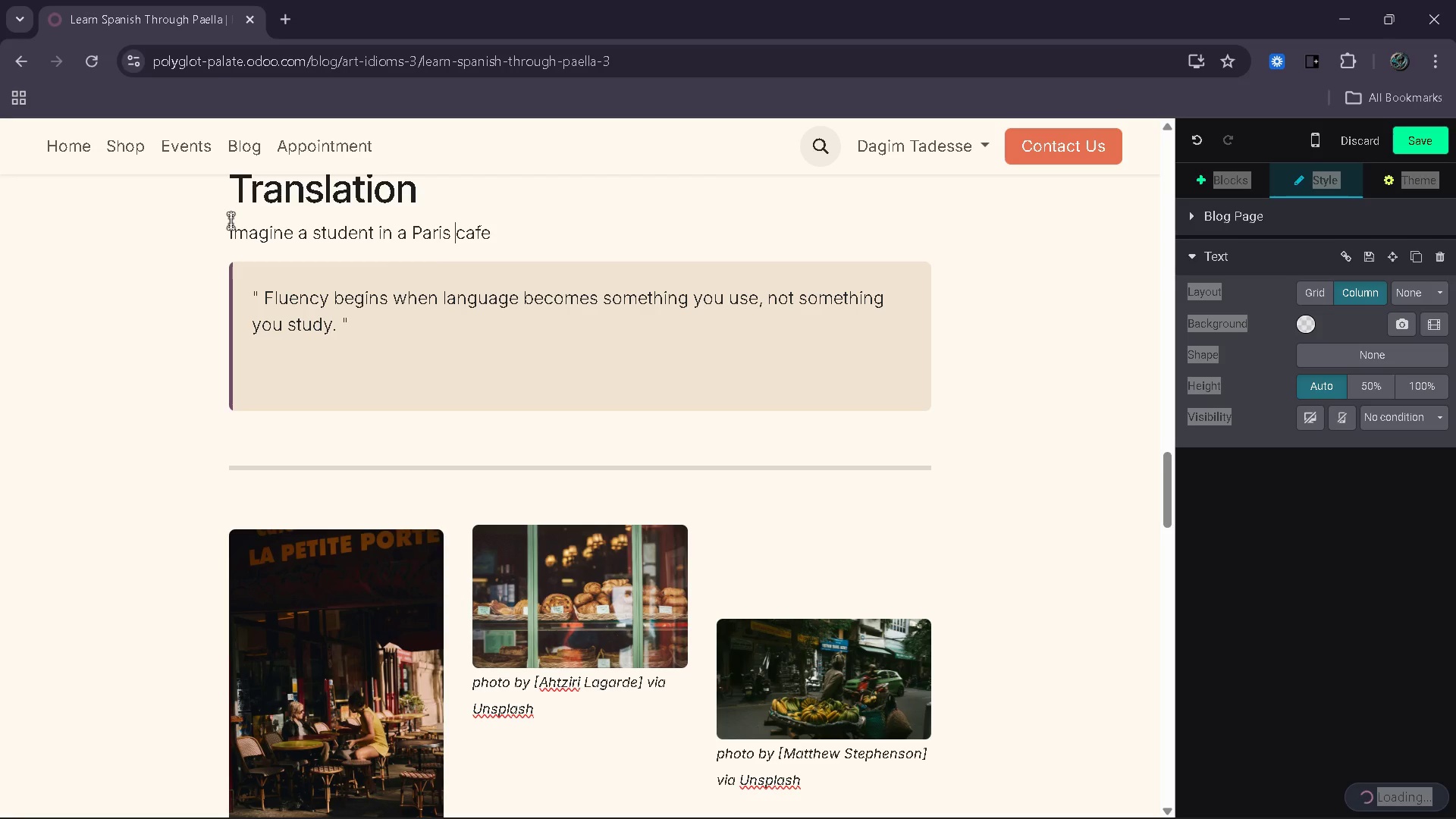 
key(ArrowRight)
 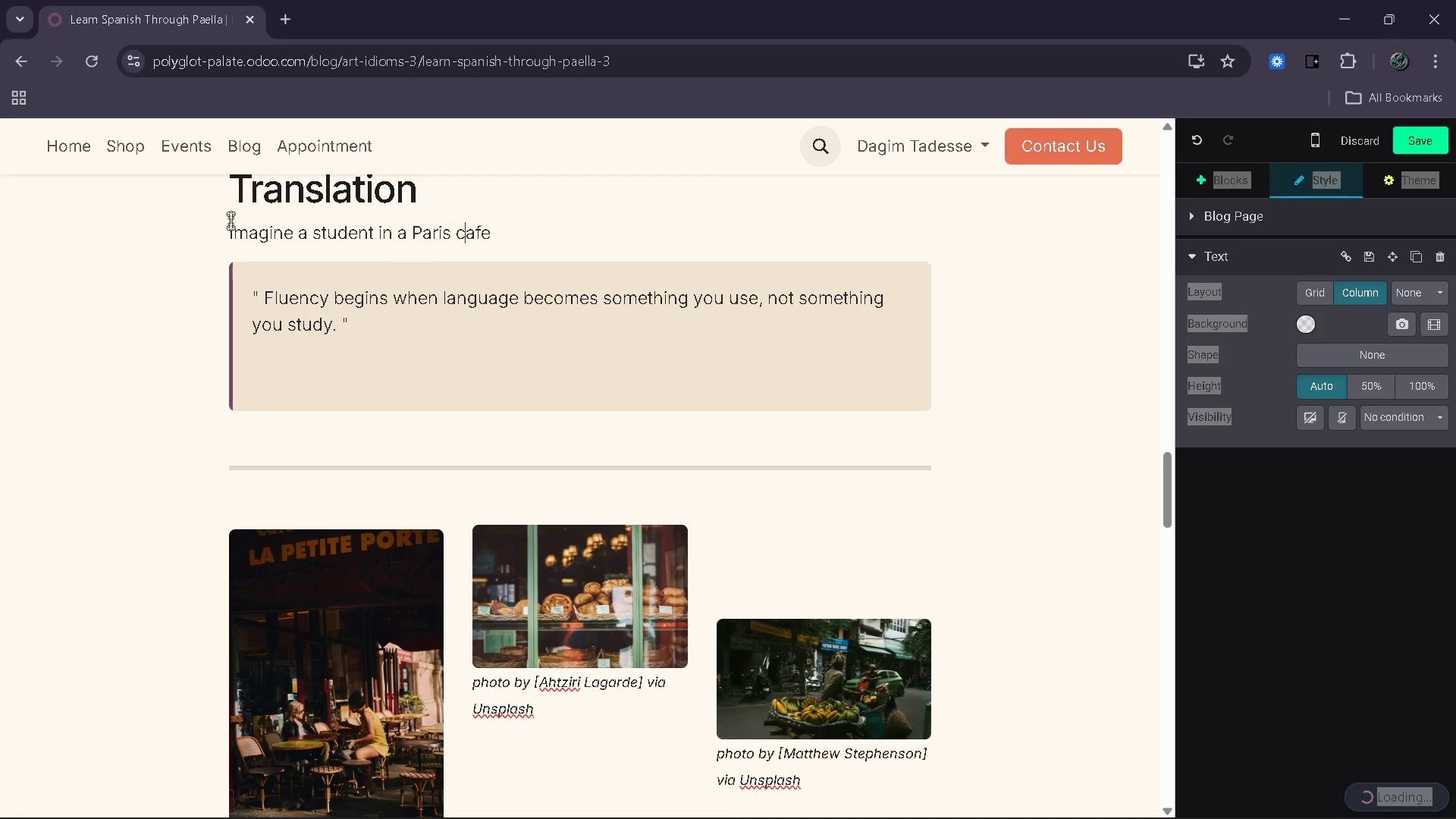 
key(ArrowRight)
 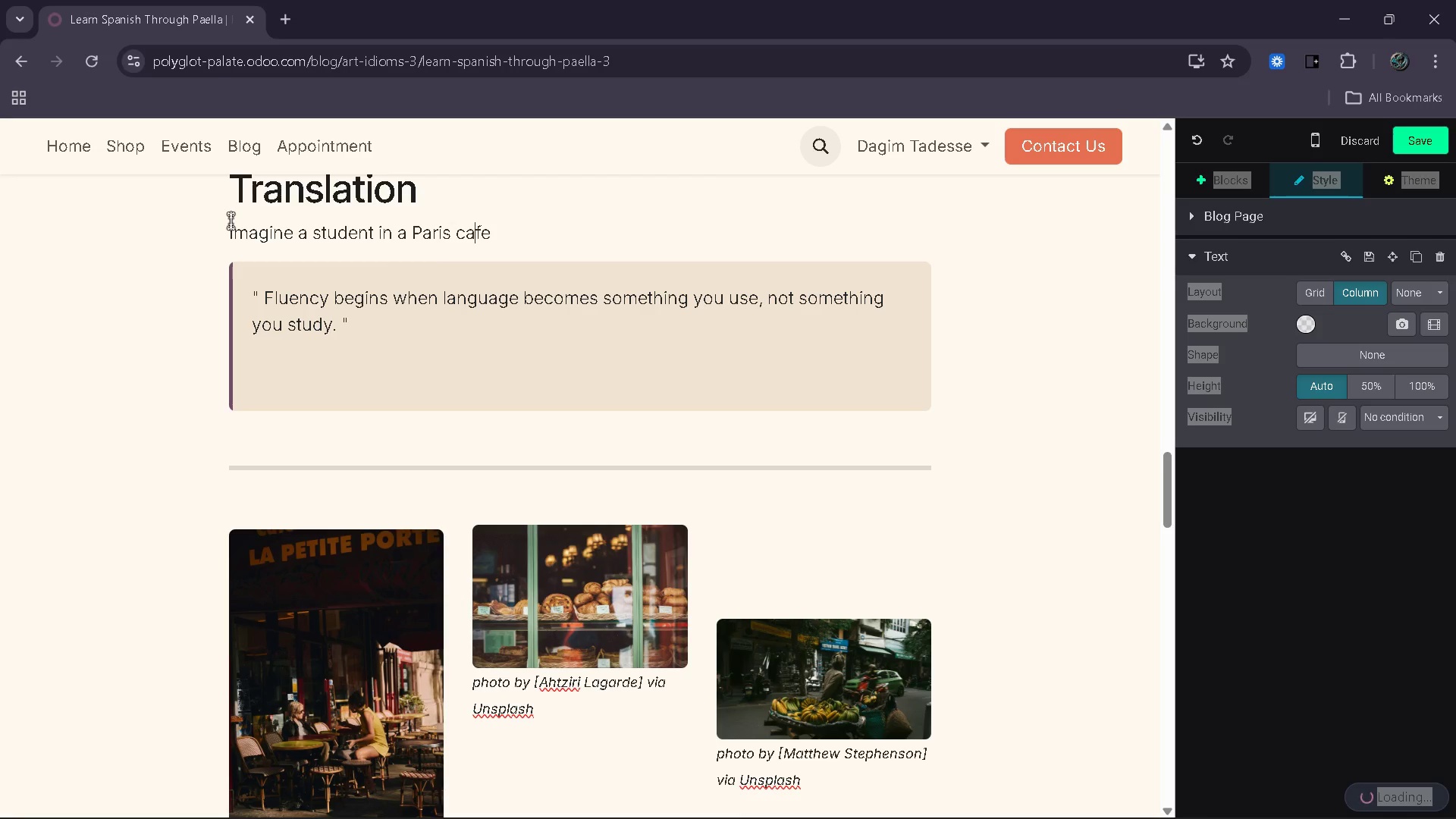 
key(ArrowRight)
 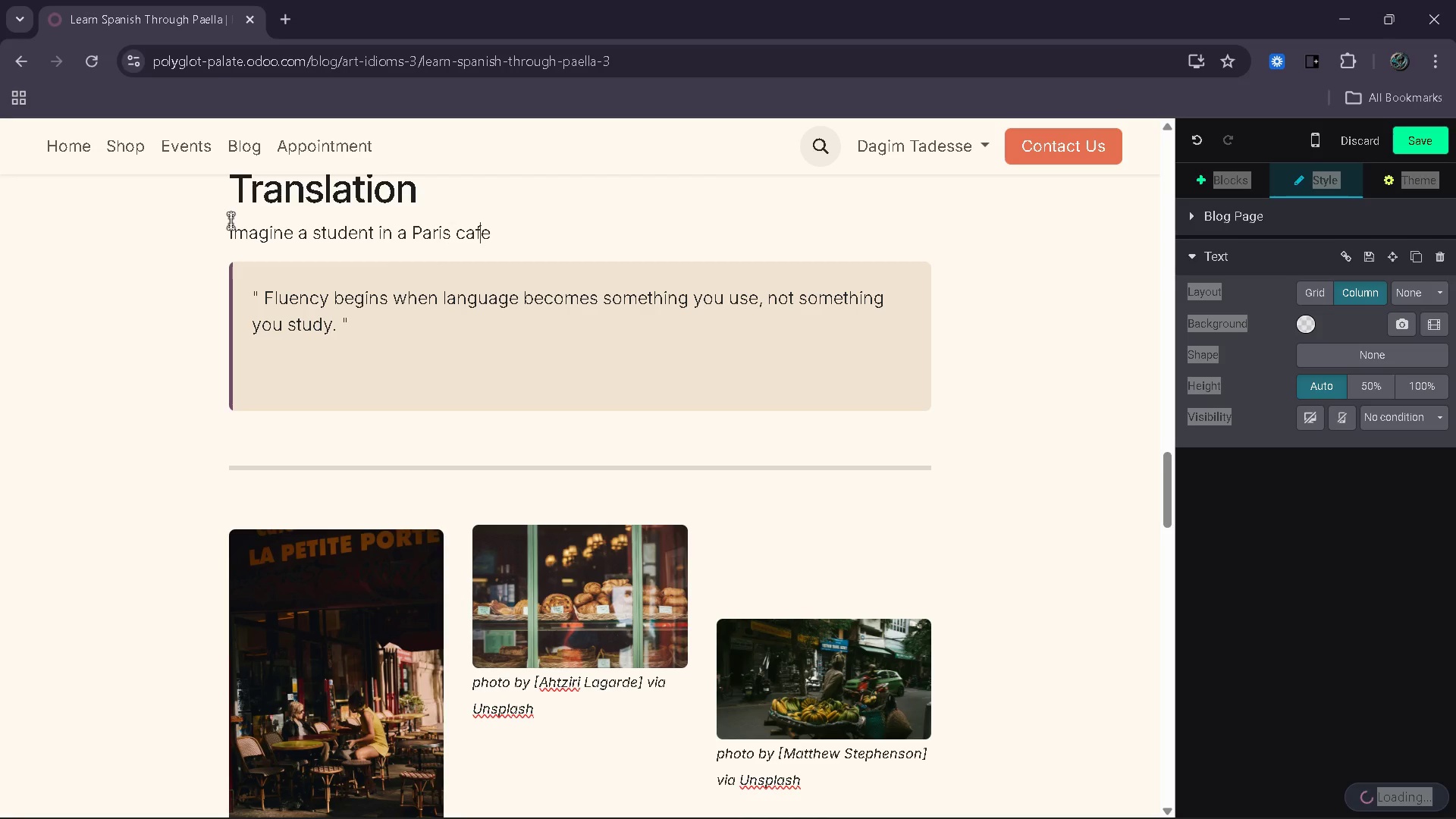 
key(ArrowRight)
 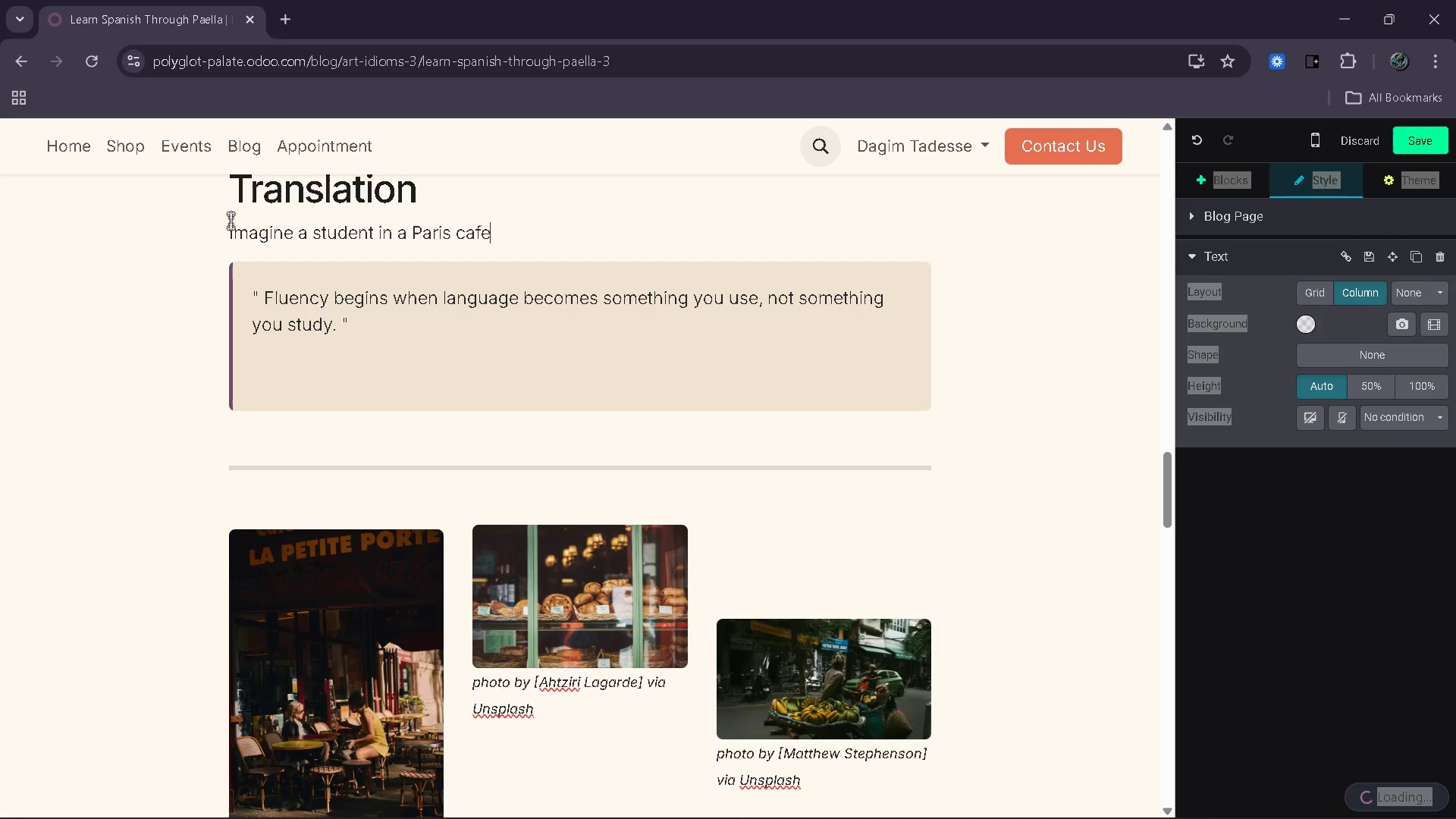 
key(ArrowRight)
 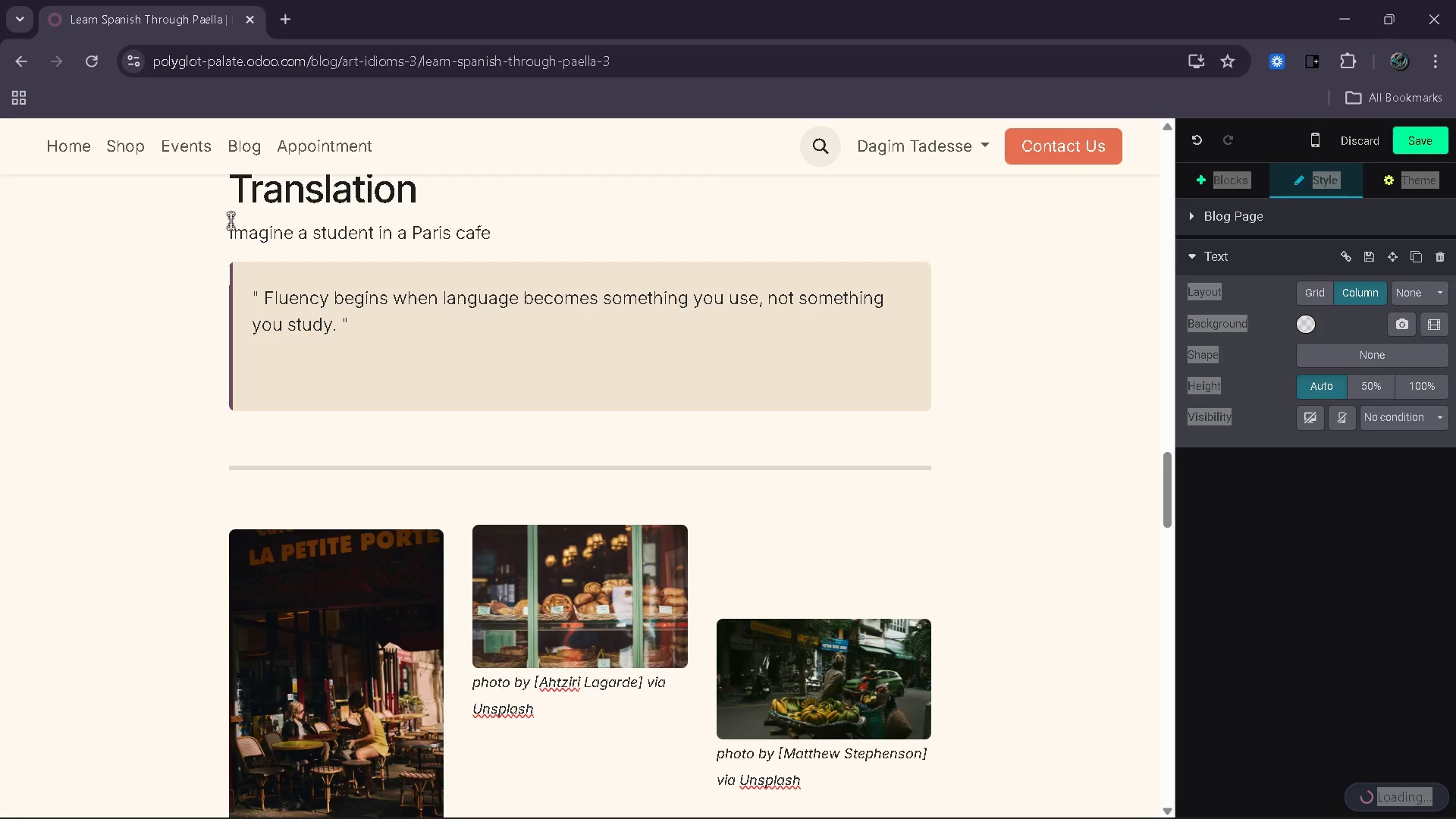 
key(ArrowLeft)
 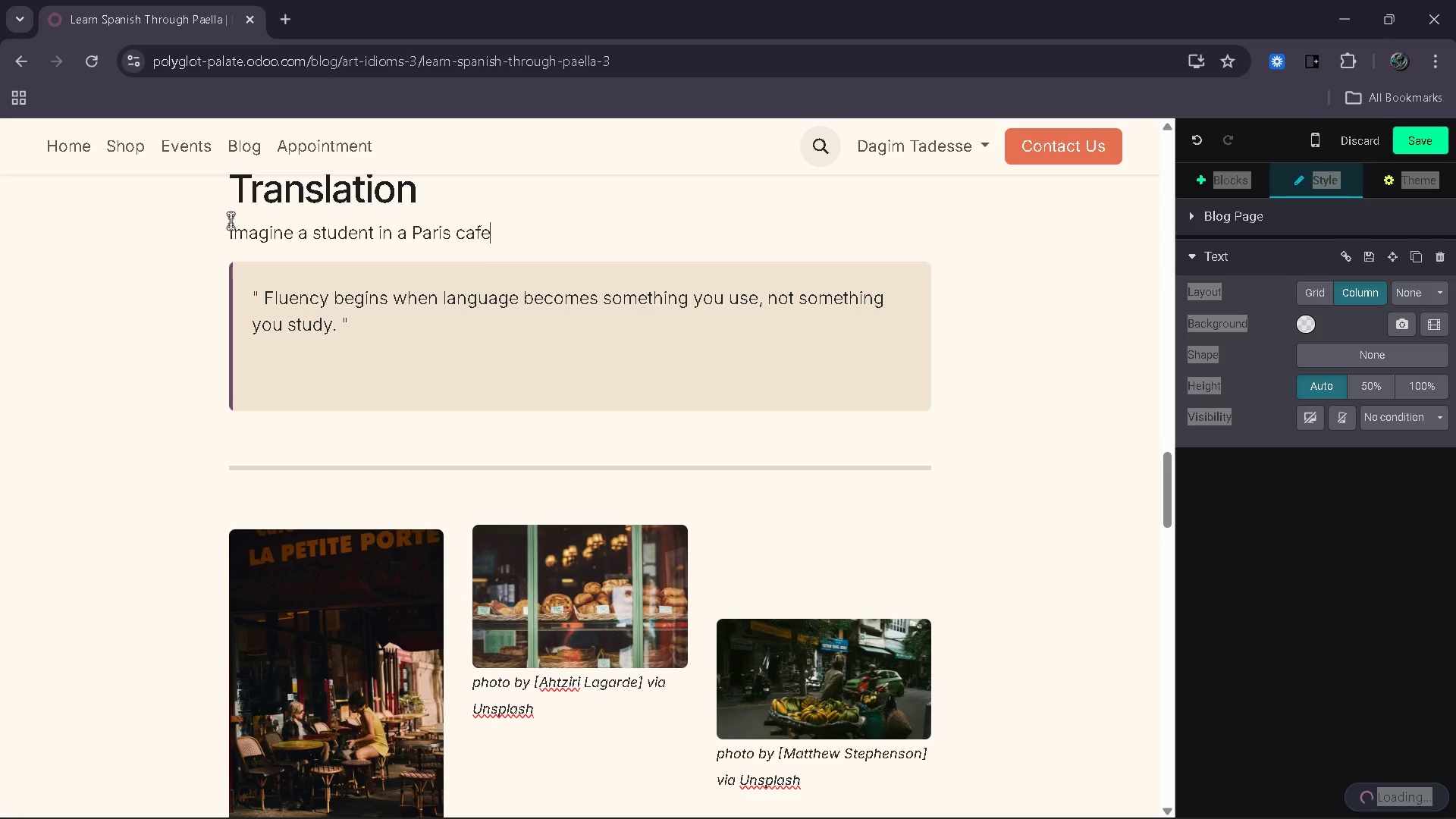 
type( hearing )
 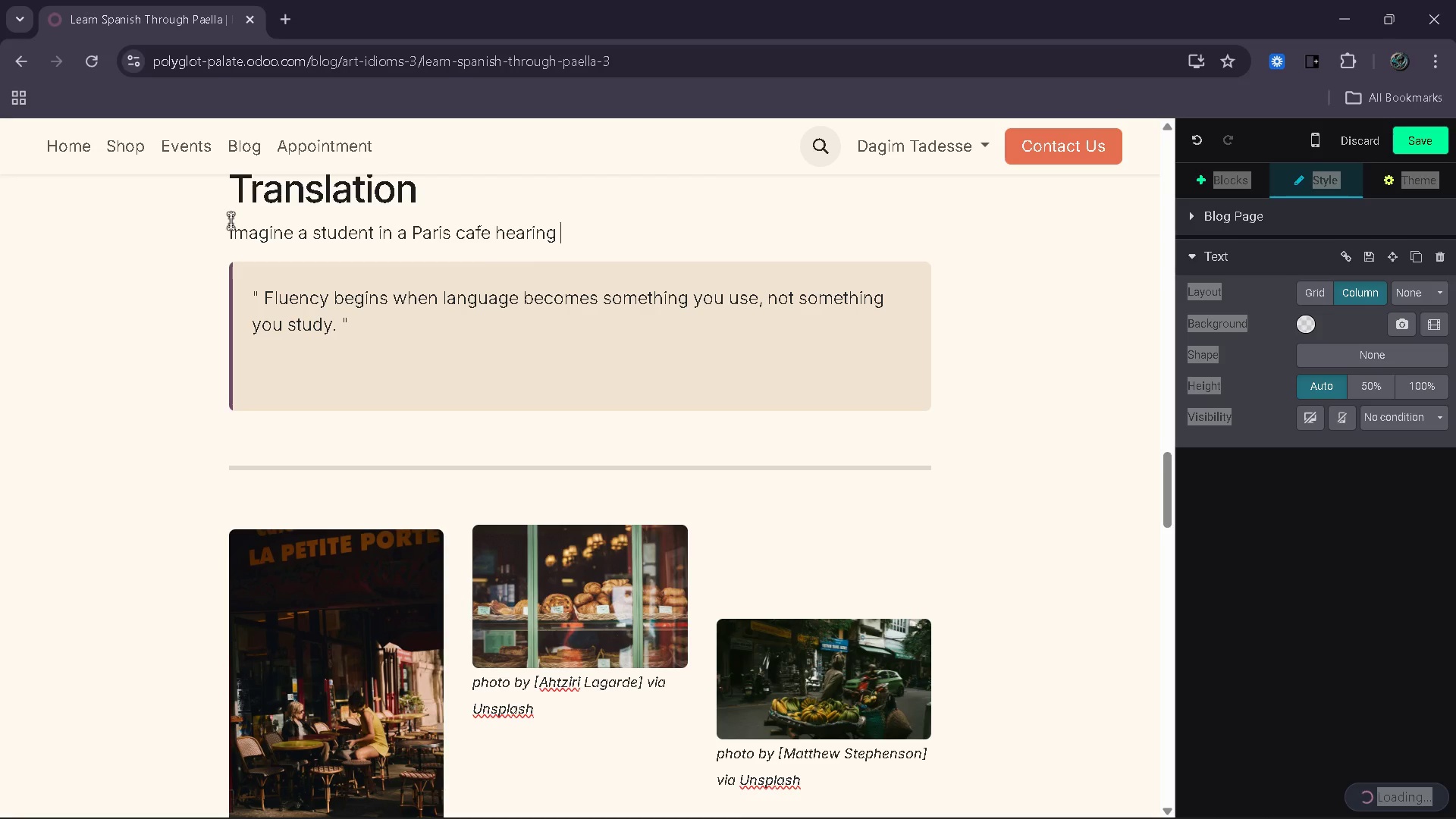 
key(Shift+ShiftRight)
 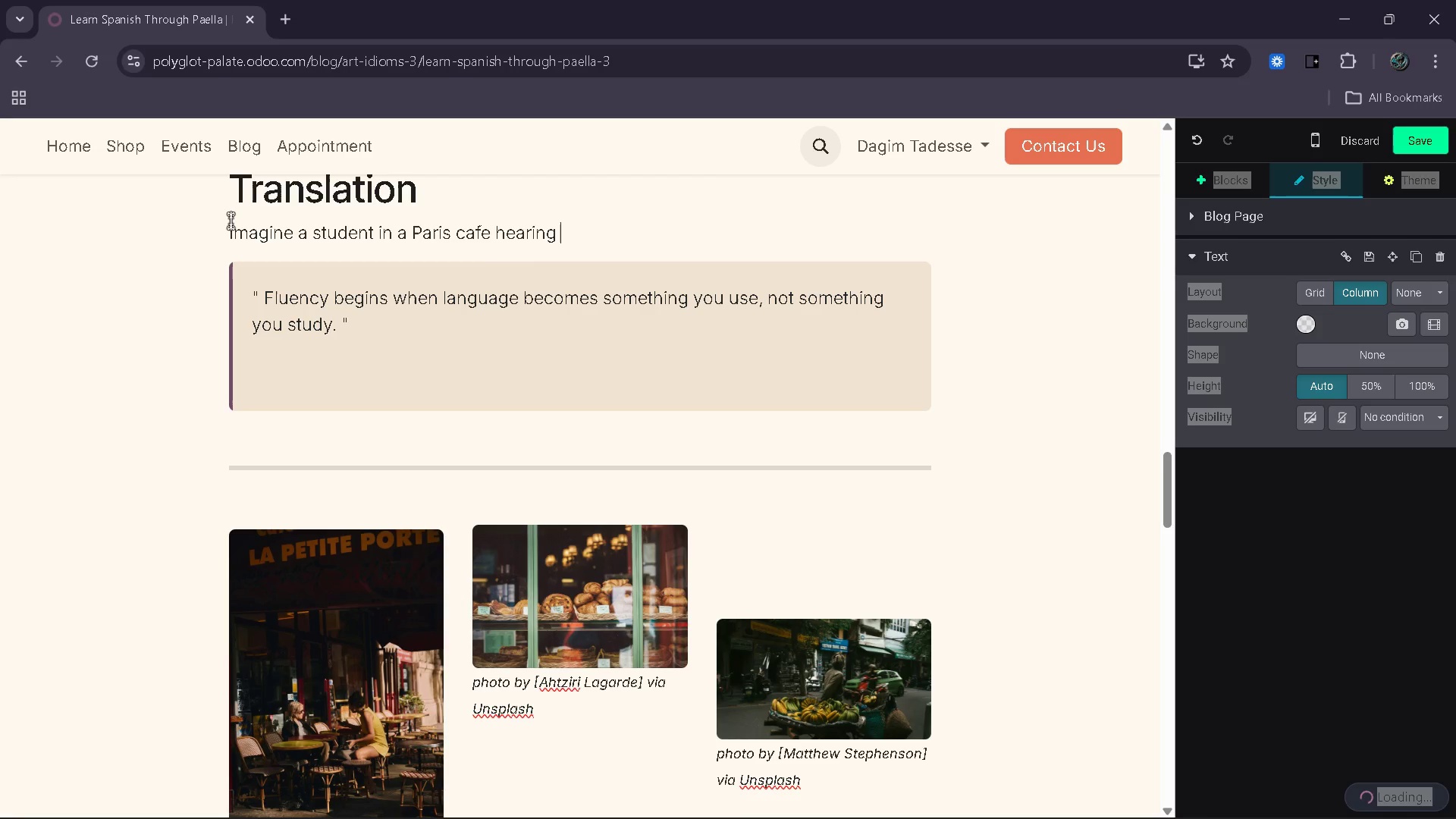 
key(Shift+Semicolon)
 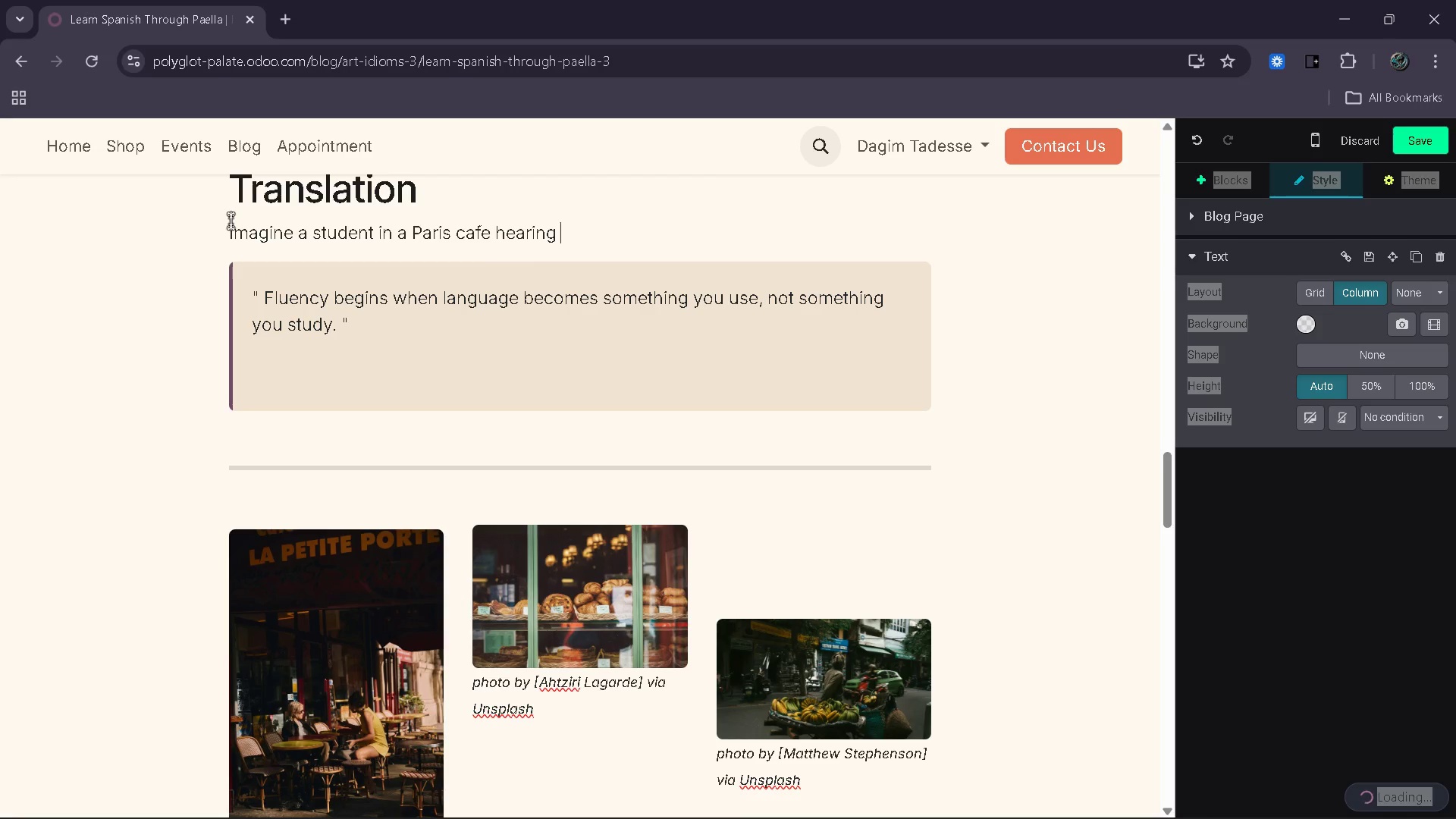 
key(Space)
 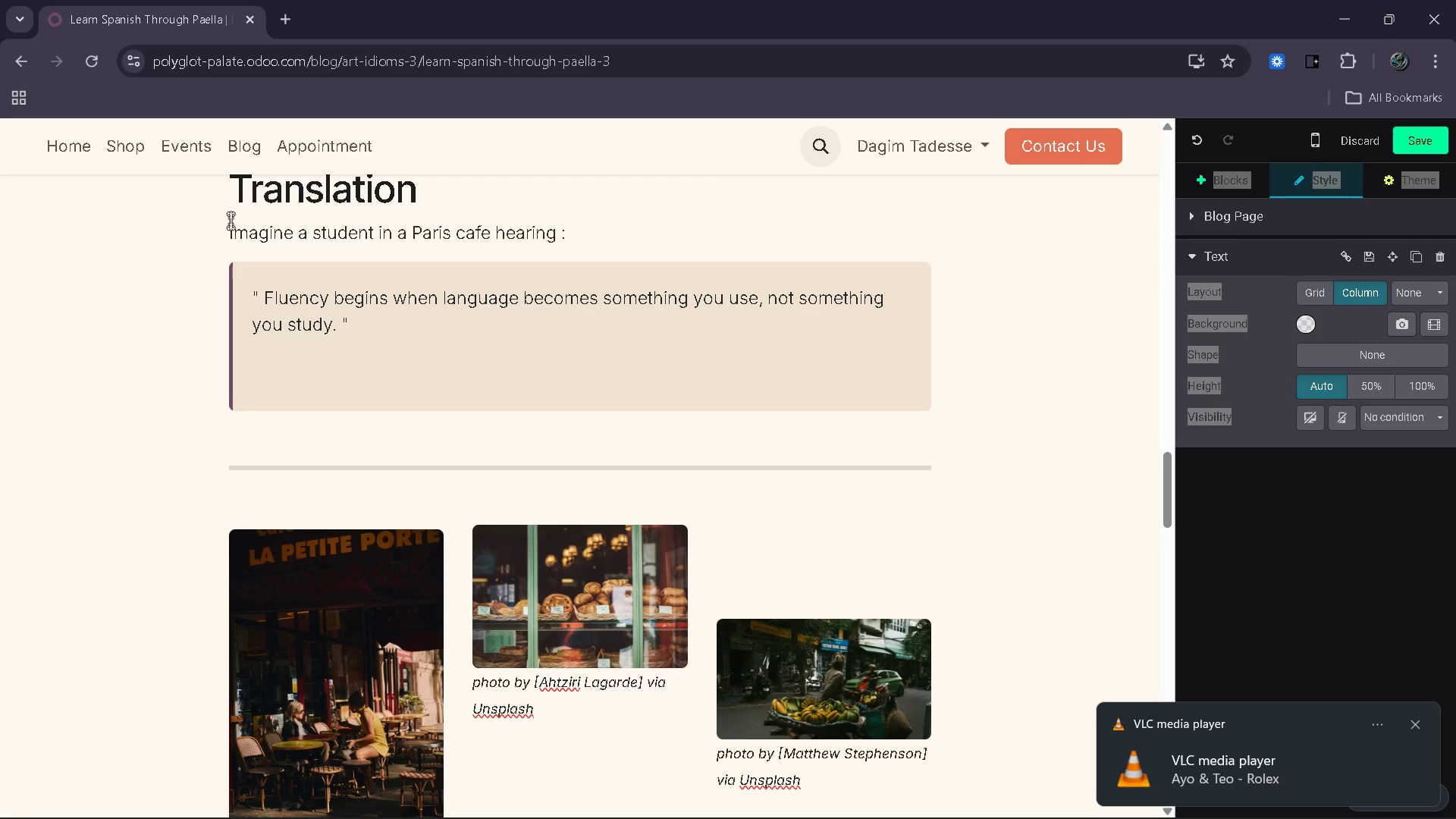 
wait(7.09)
 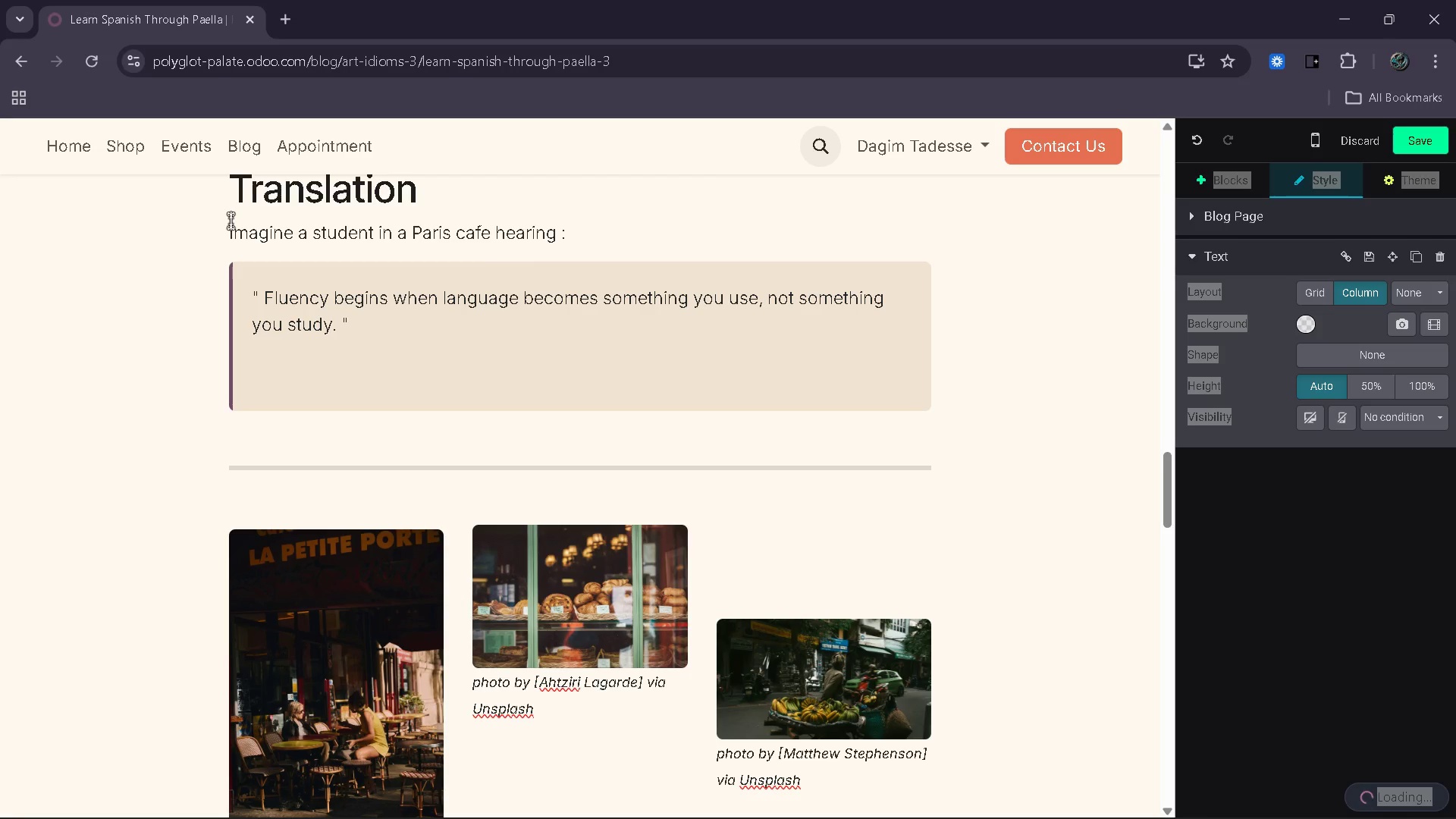 
key(Shift+ShiftRight)
 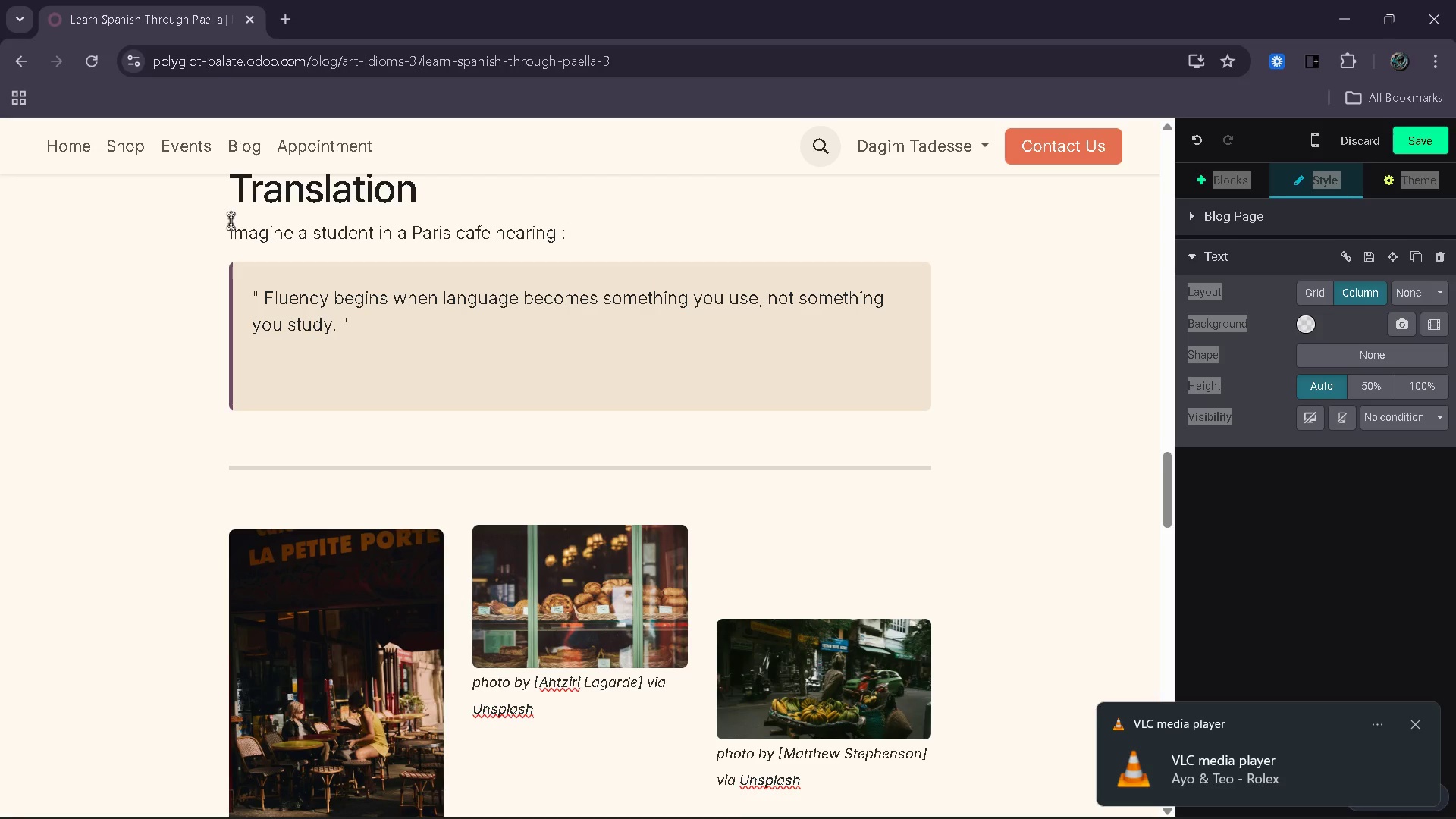 
key(Shift+Quote)
 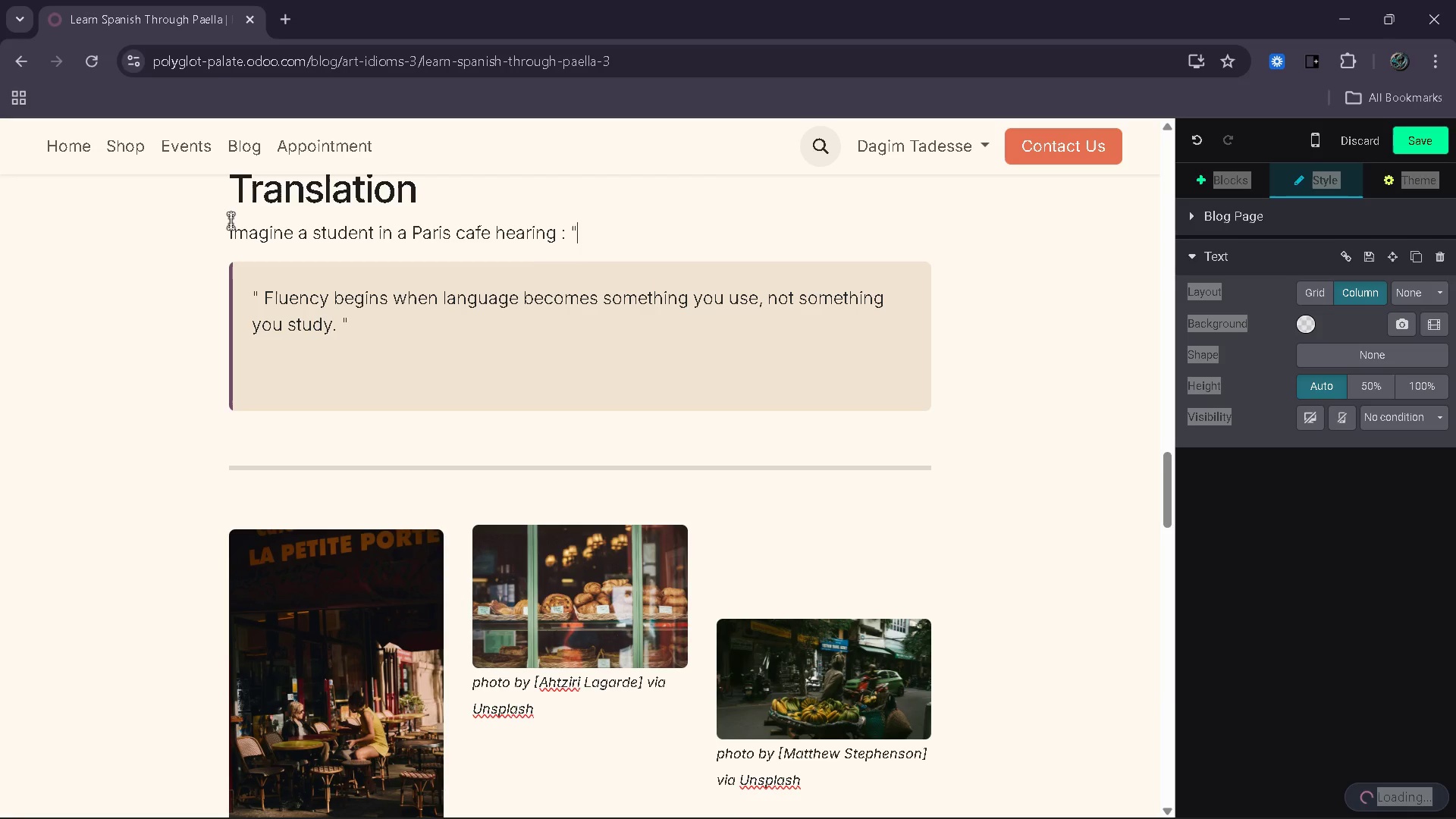 
wait(8.67)
 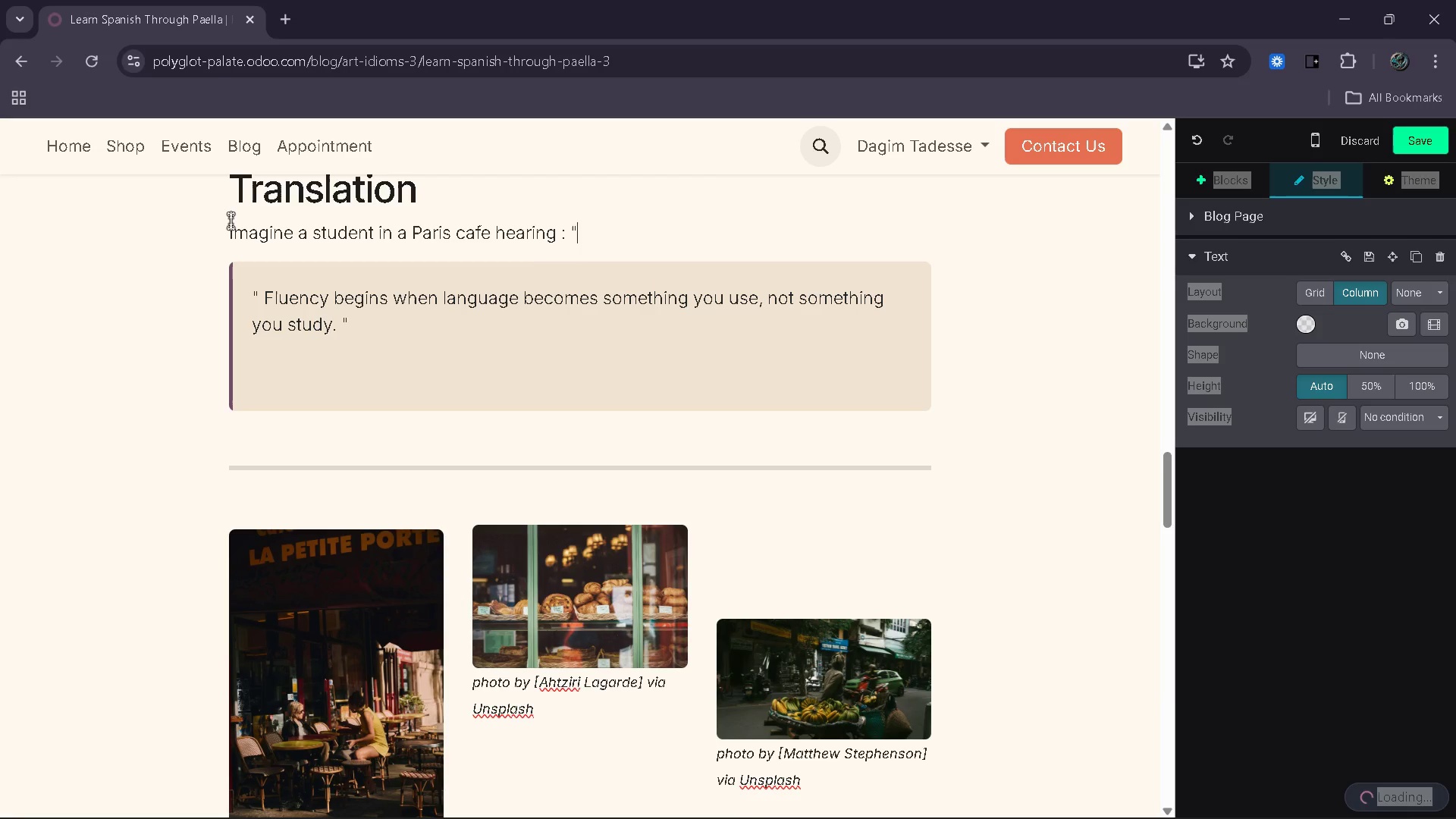 
type(Il a du)
 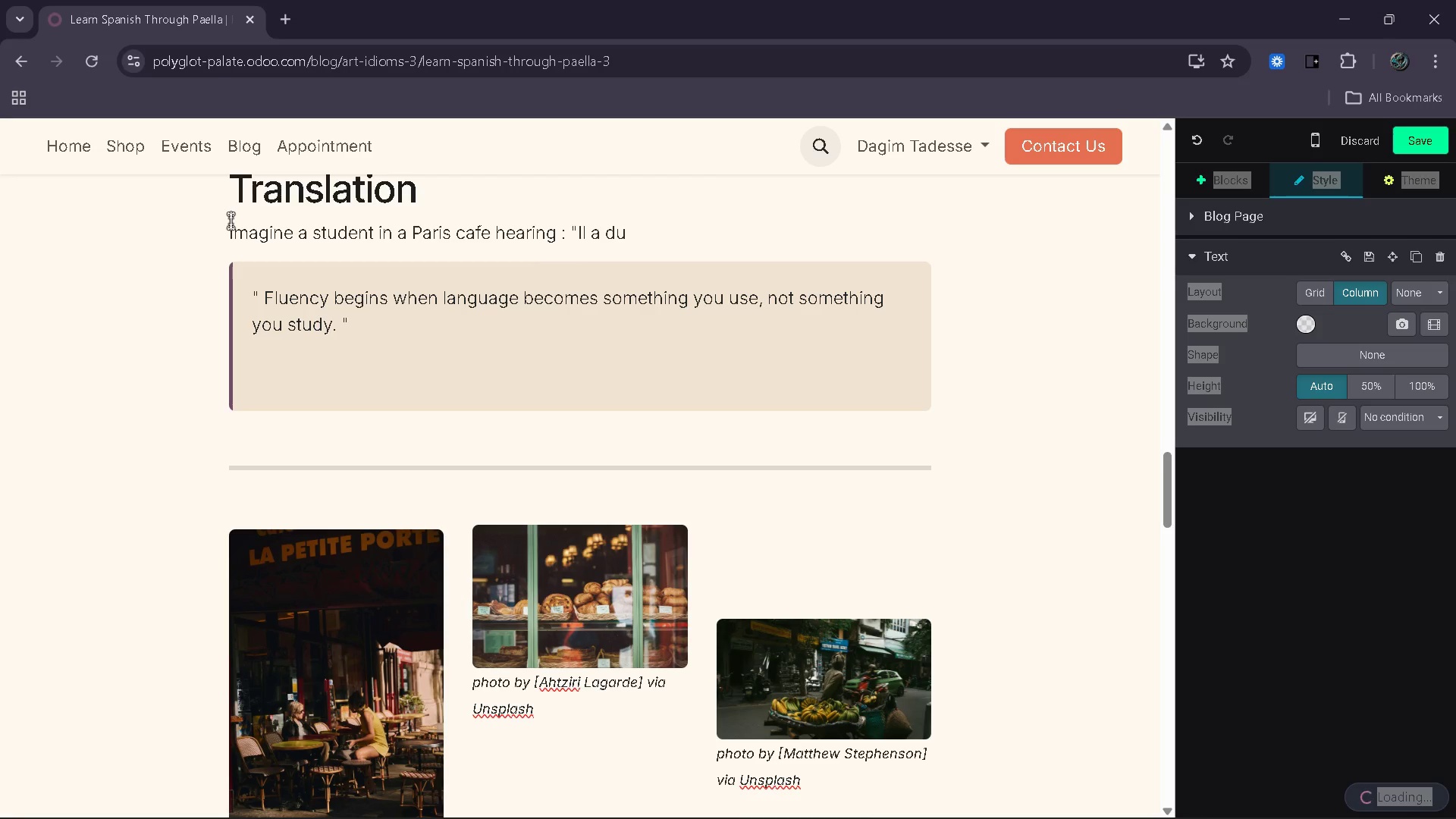 
type( pain sur la planche.")
 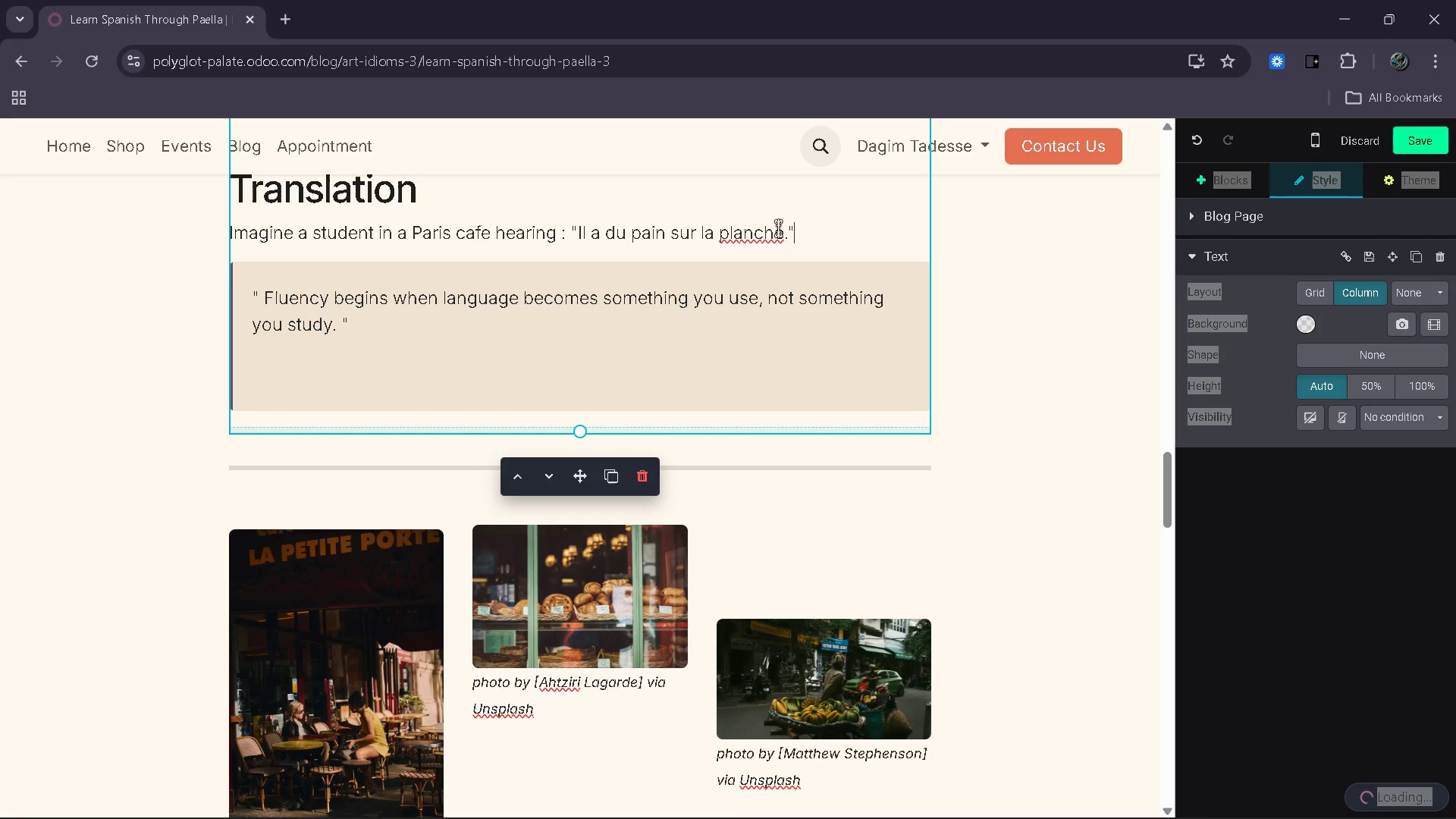 
key(ArrowLeft)
 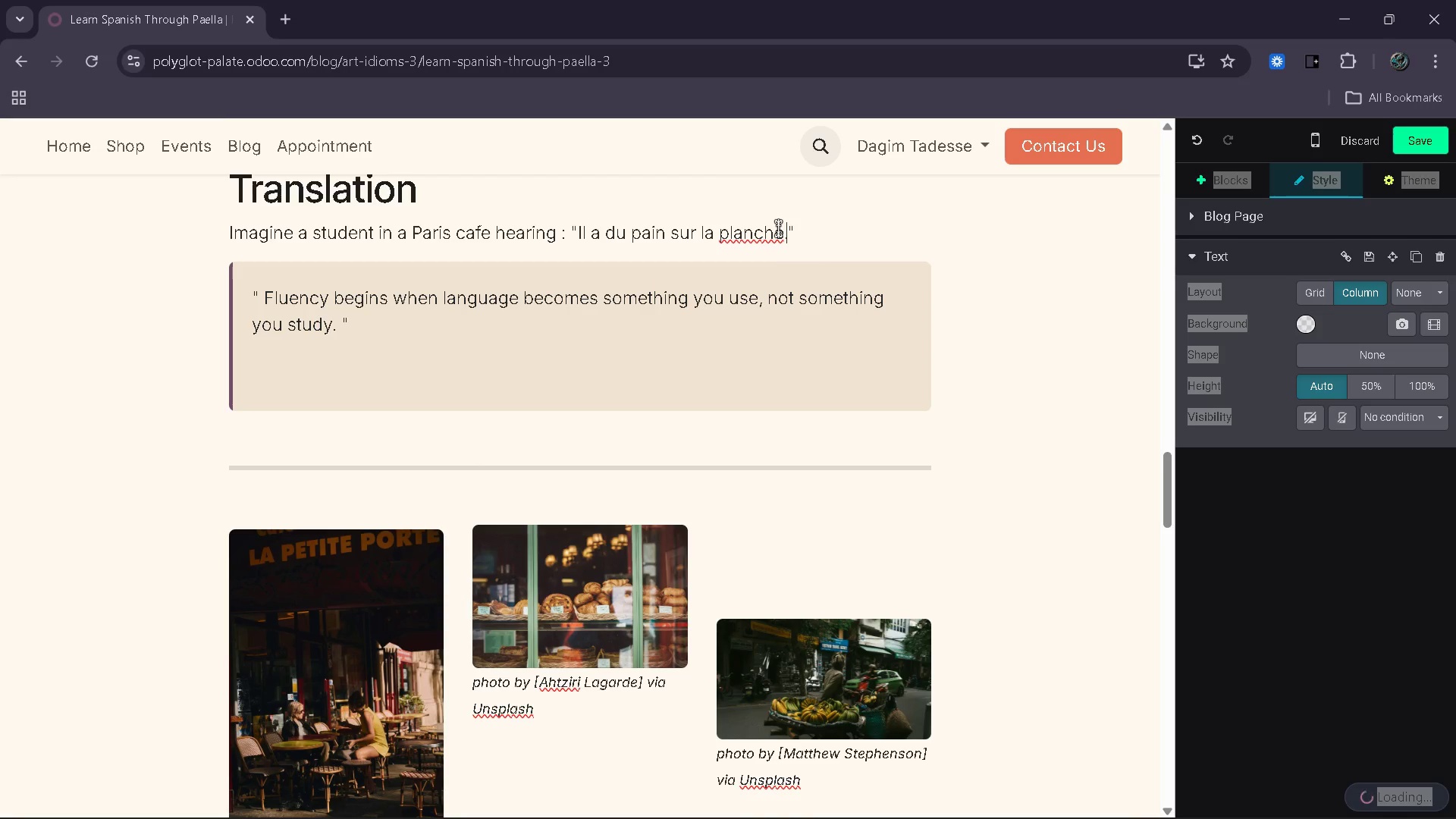 
key(Backspace)
 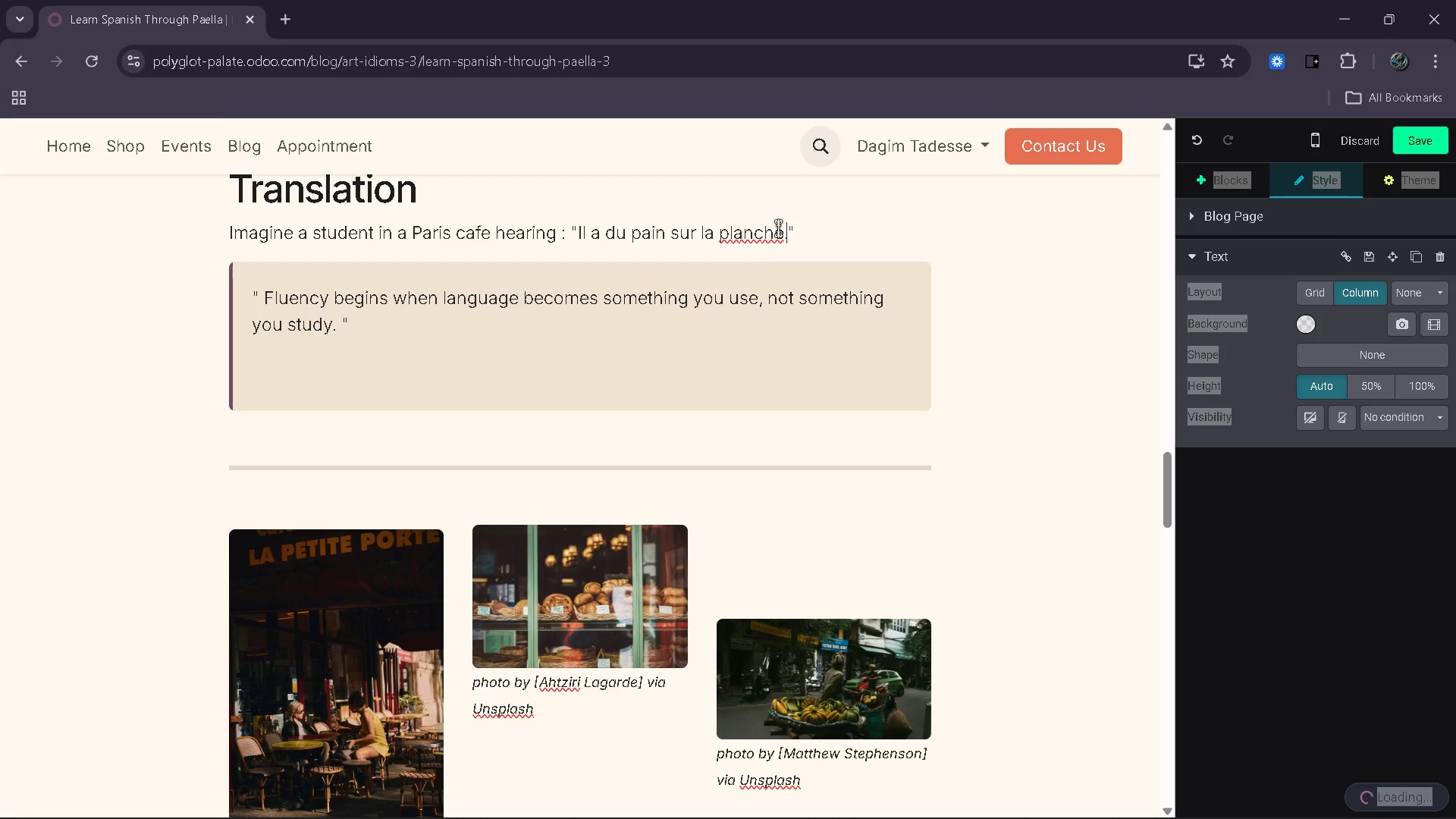 
key(ArrowRight)
 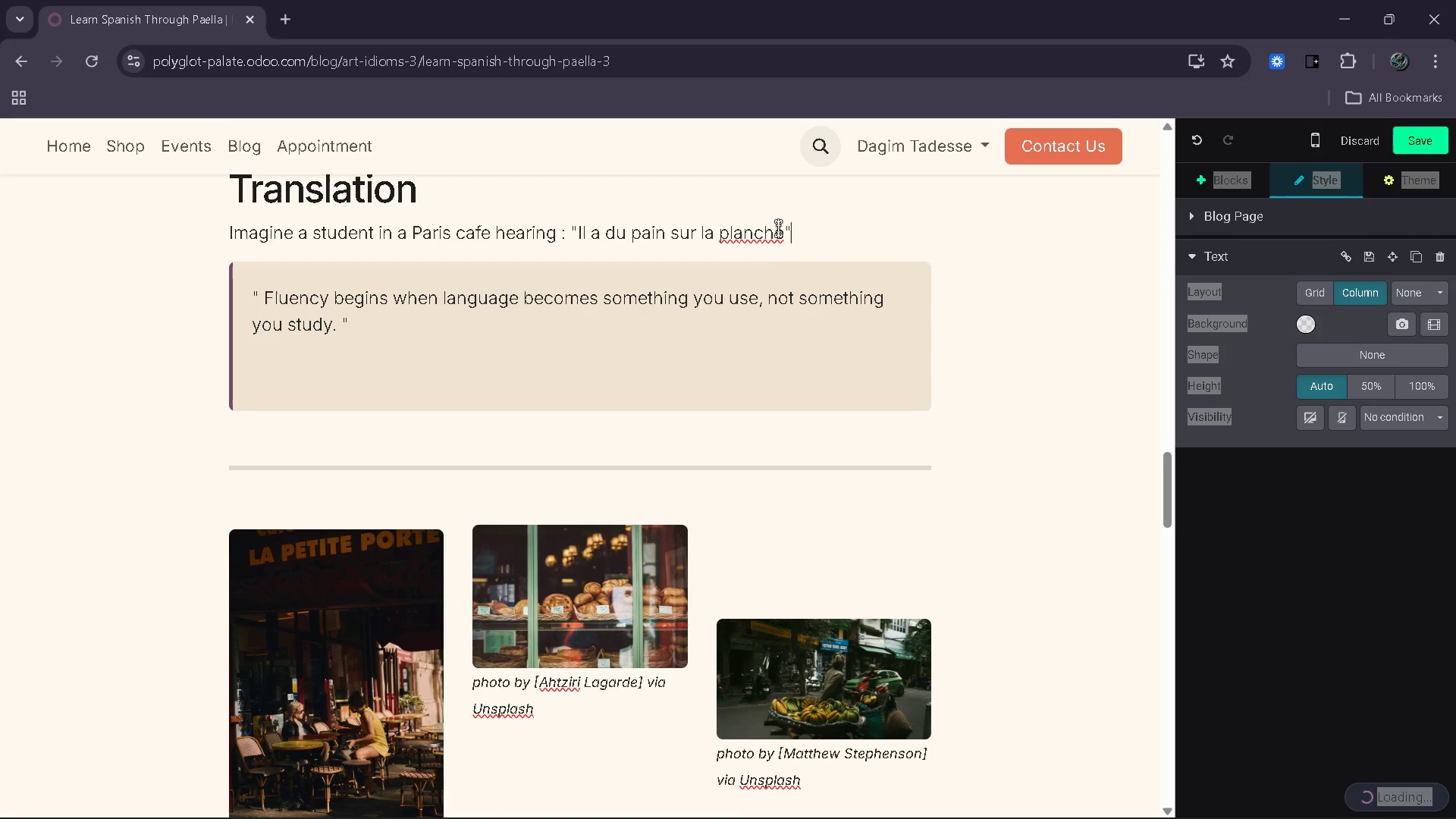 
key(Period)
 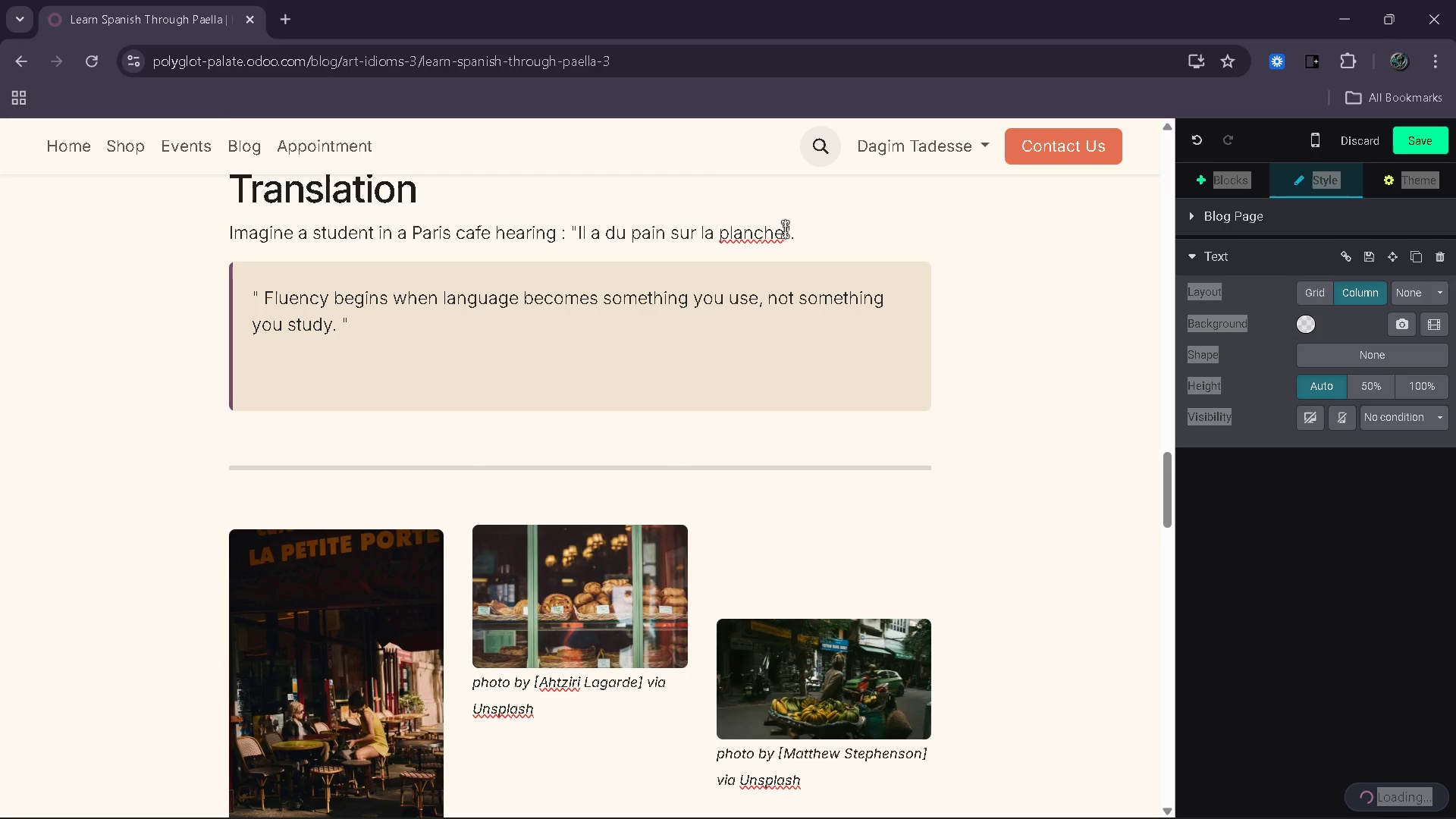 
left_click_drag(start_coordinate=[796, 233], to_coordinate=[572, 226])
 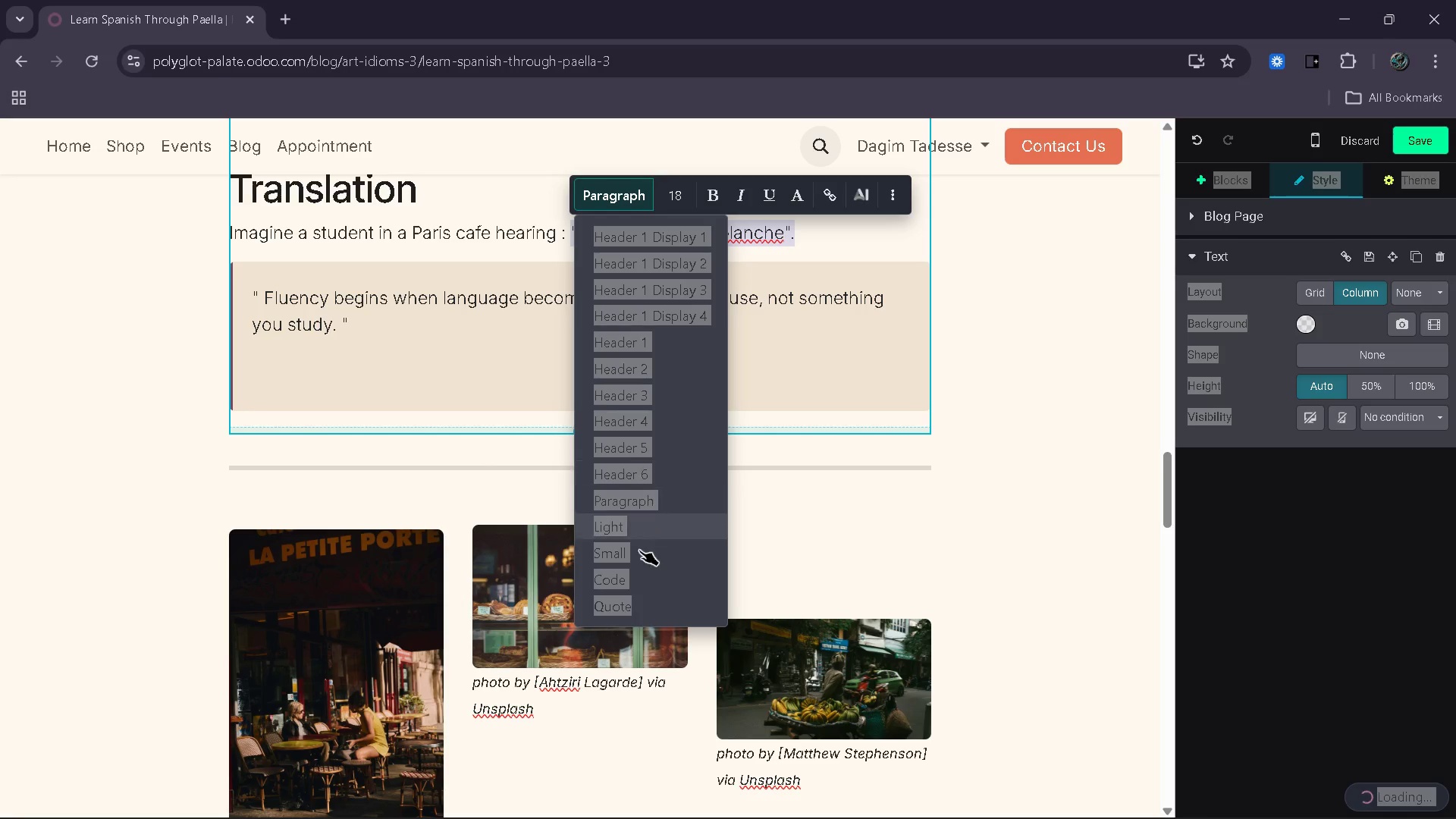 
left_click([632, 601])
 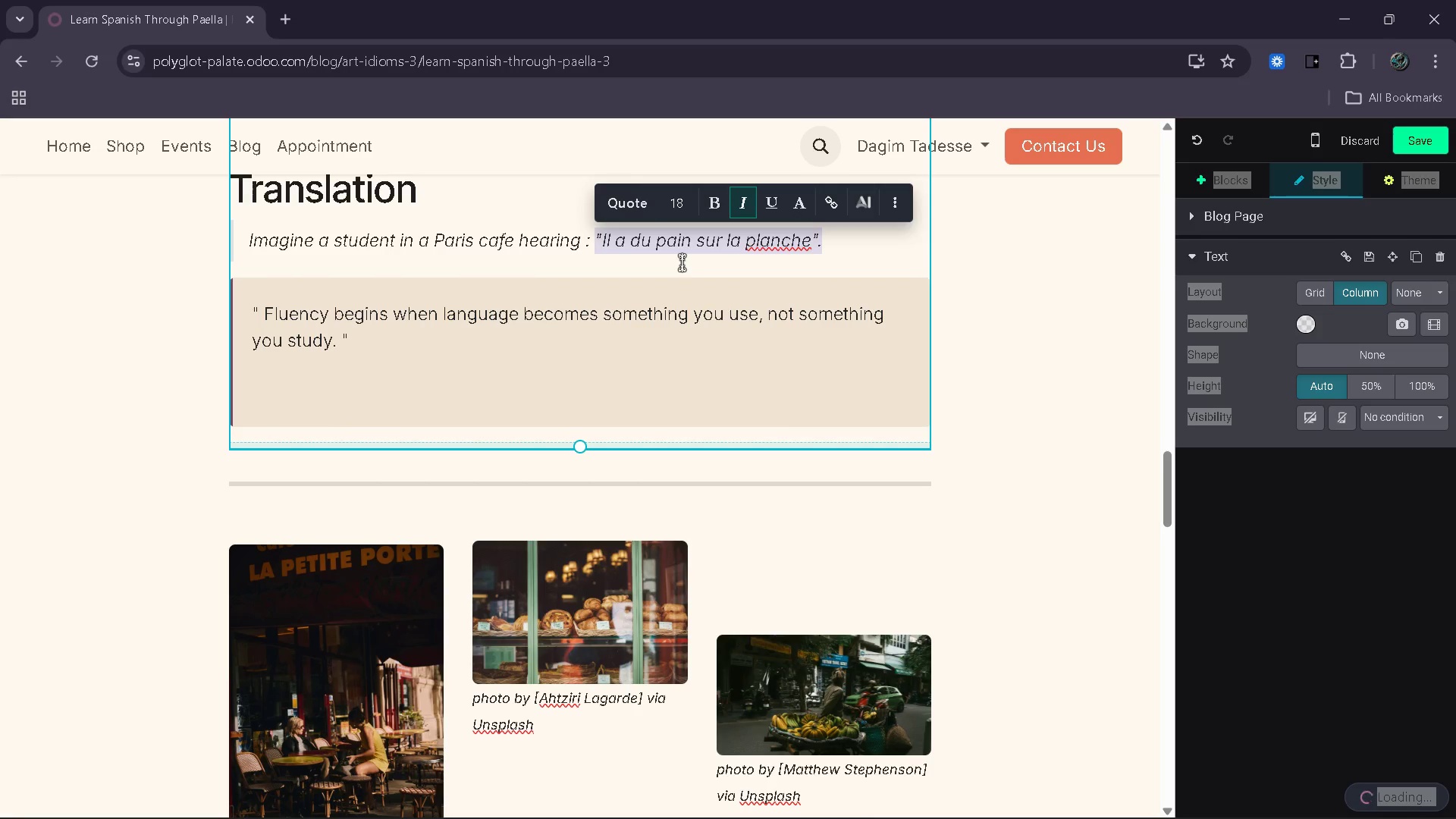 
left_click([649, 204])
 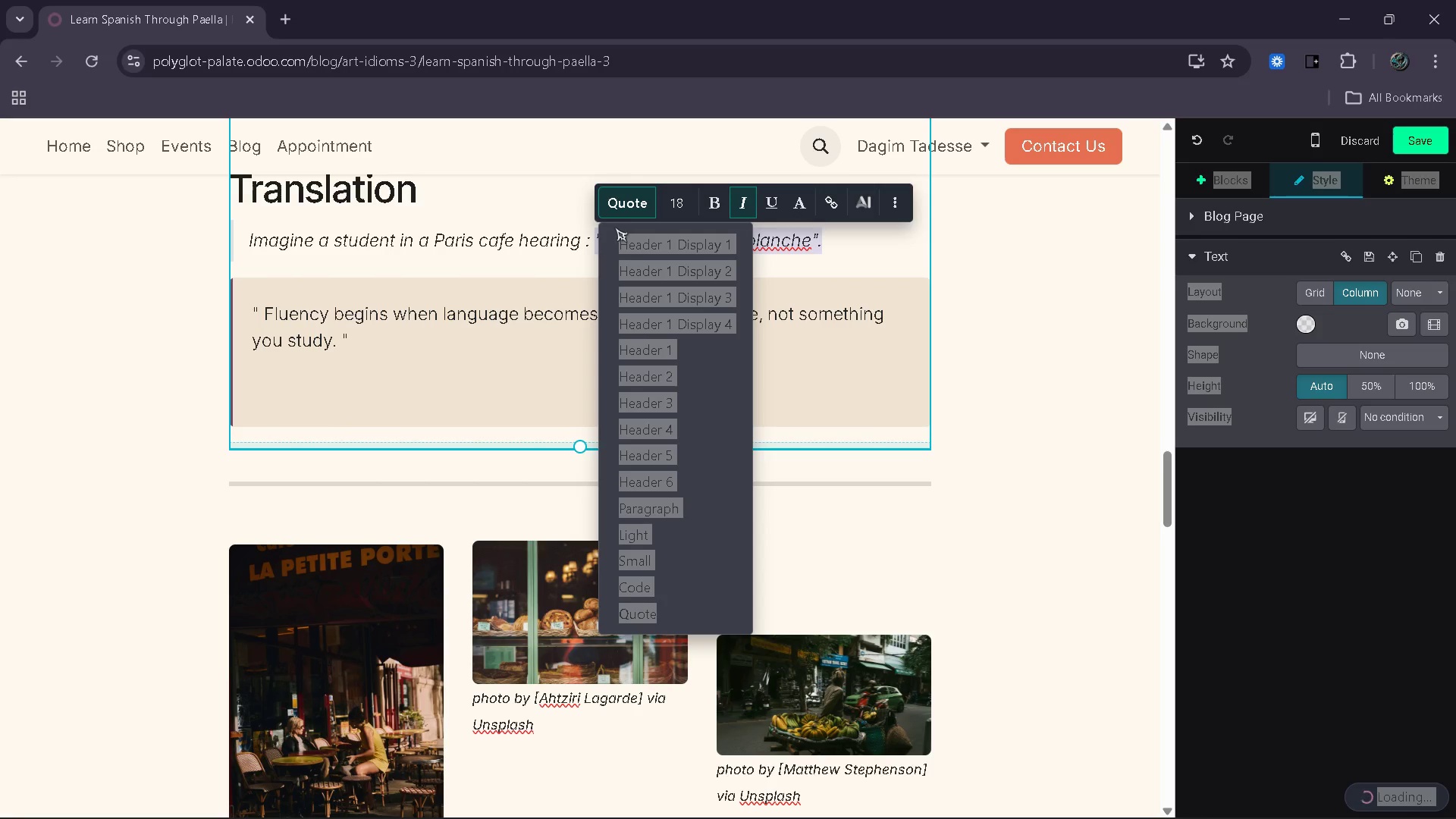 
left_click([607, 224])
 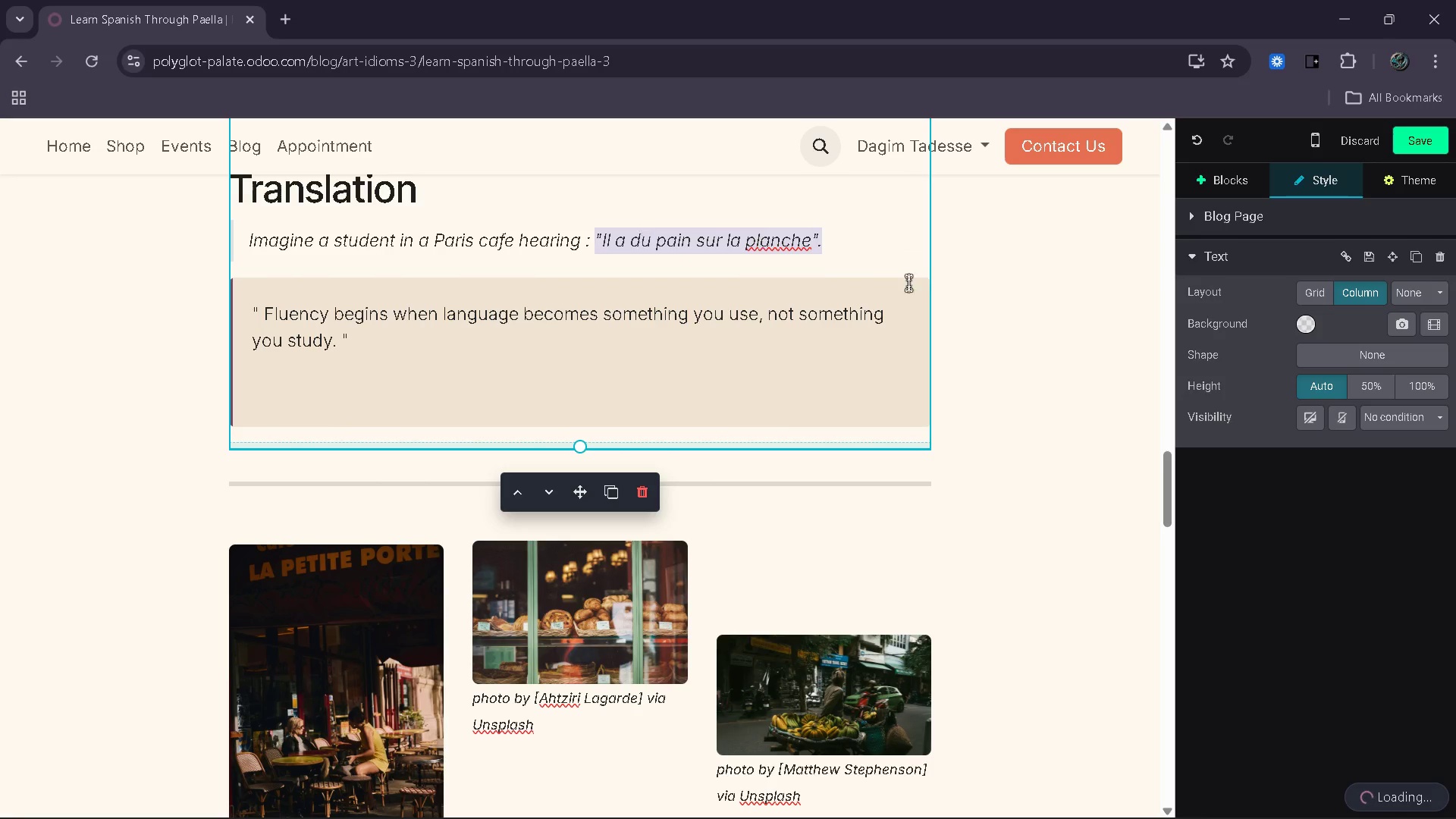 
left_click([988, 312])
 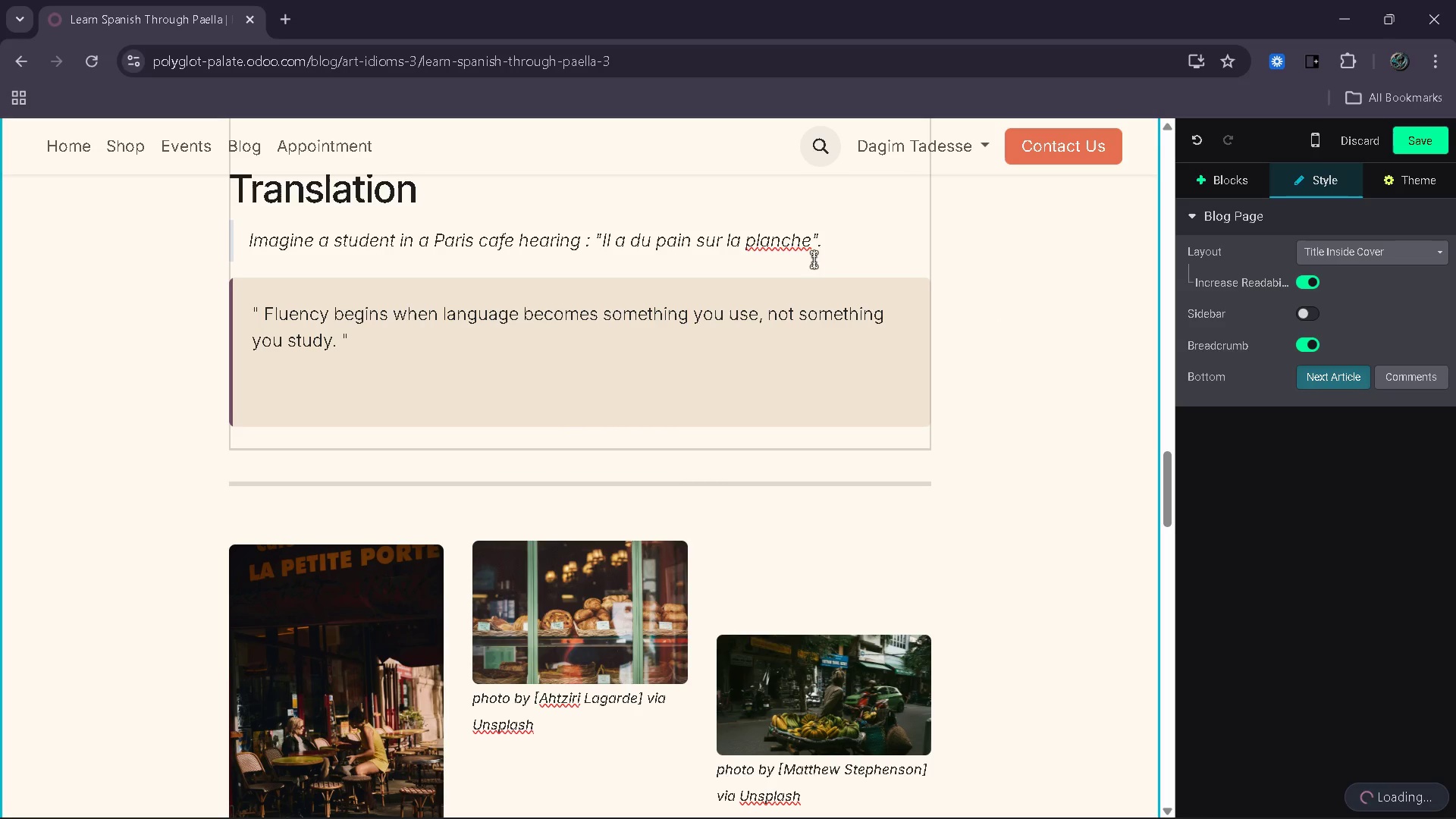 
left_click([841, 242])
 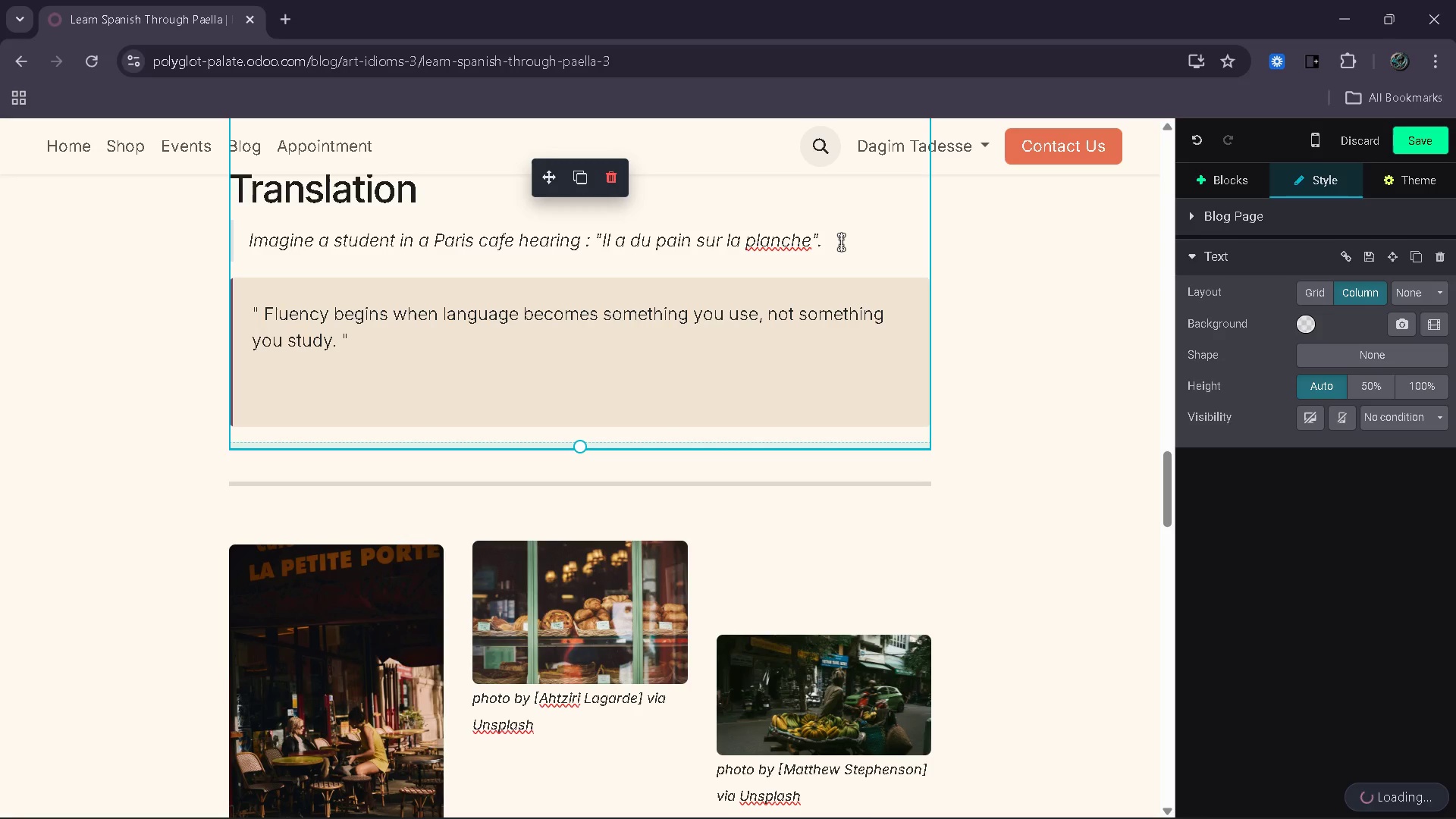 
key(Enter)
 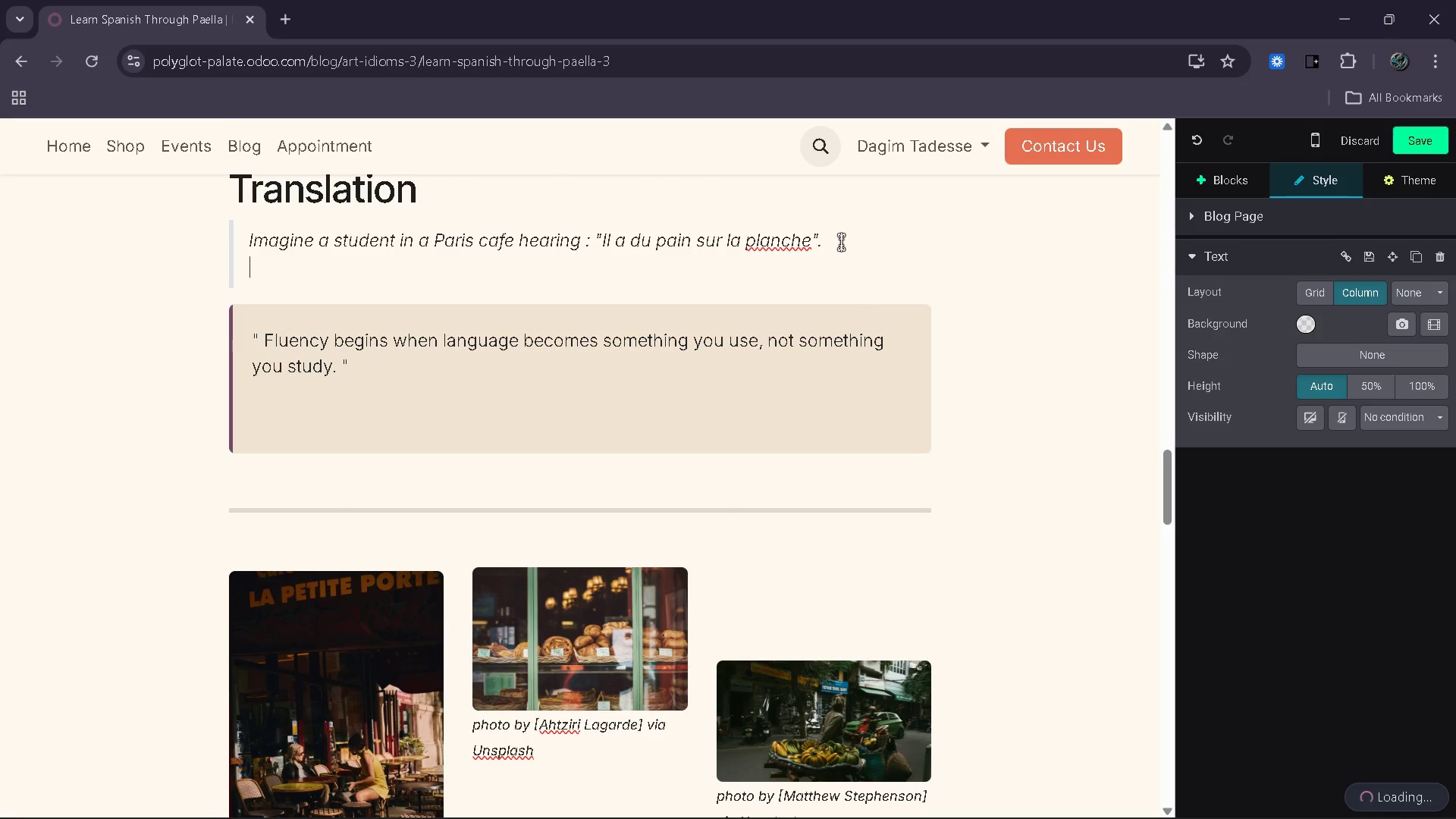 
wait(6.33)
 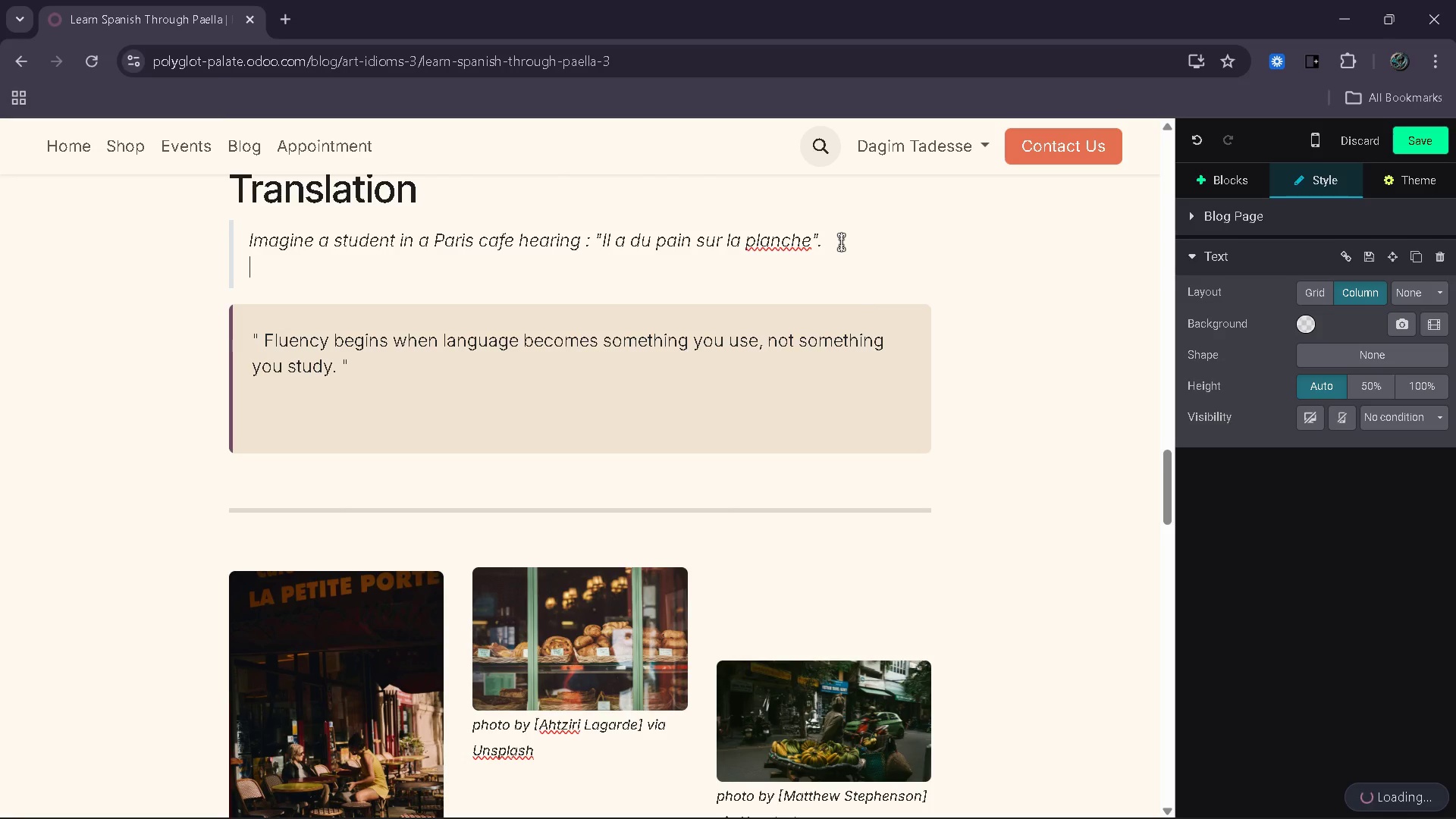 
key(Control+Z)
 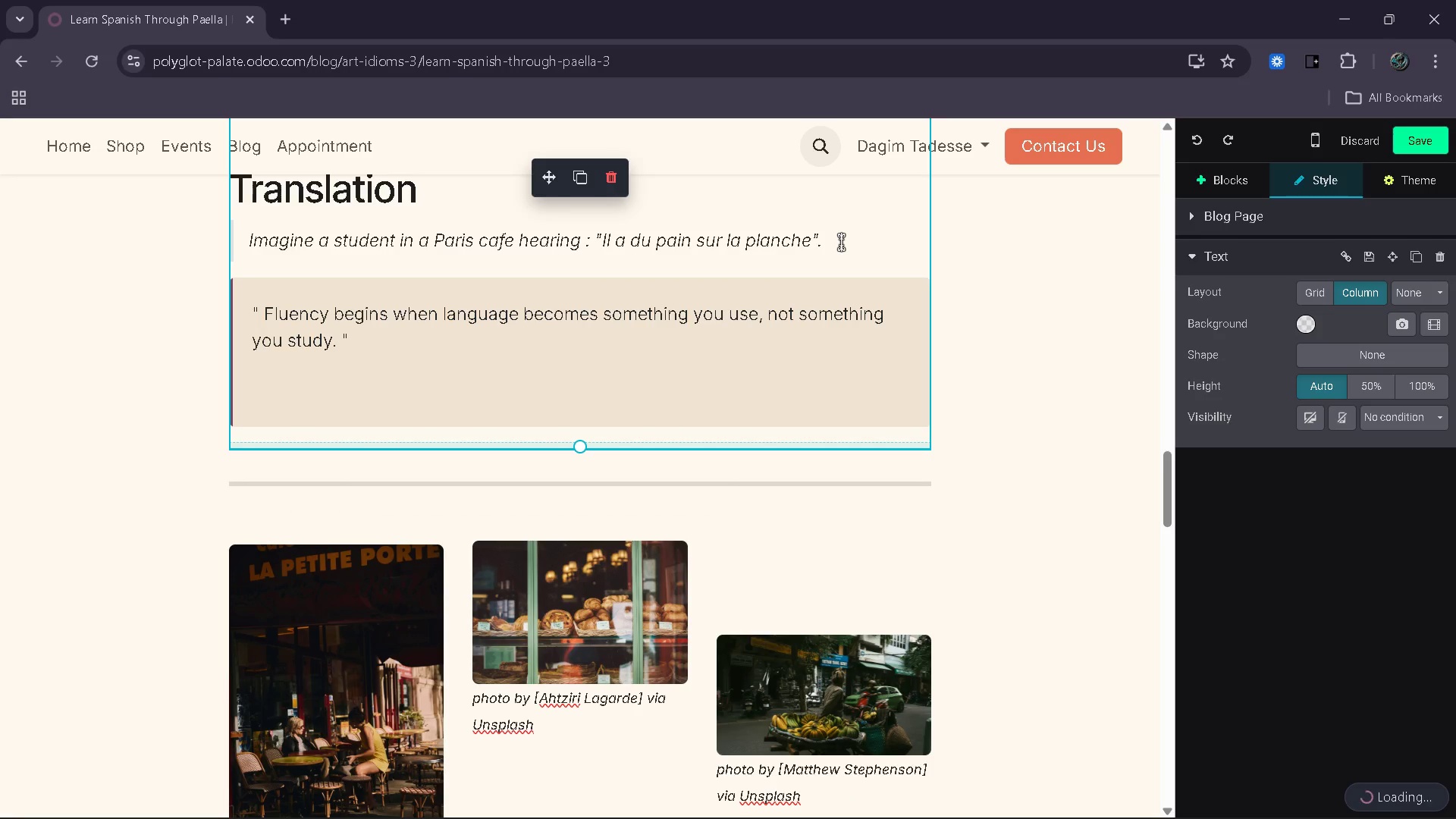 
left_click_drag(start_coordinate=[830, 241], to_coordinate=[595, 242])
 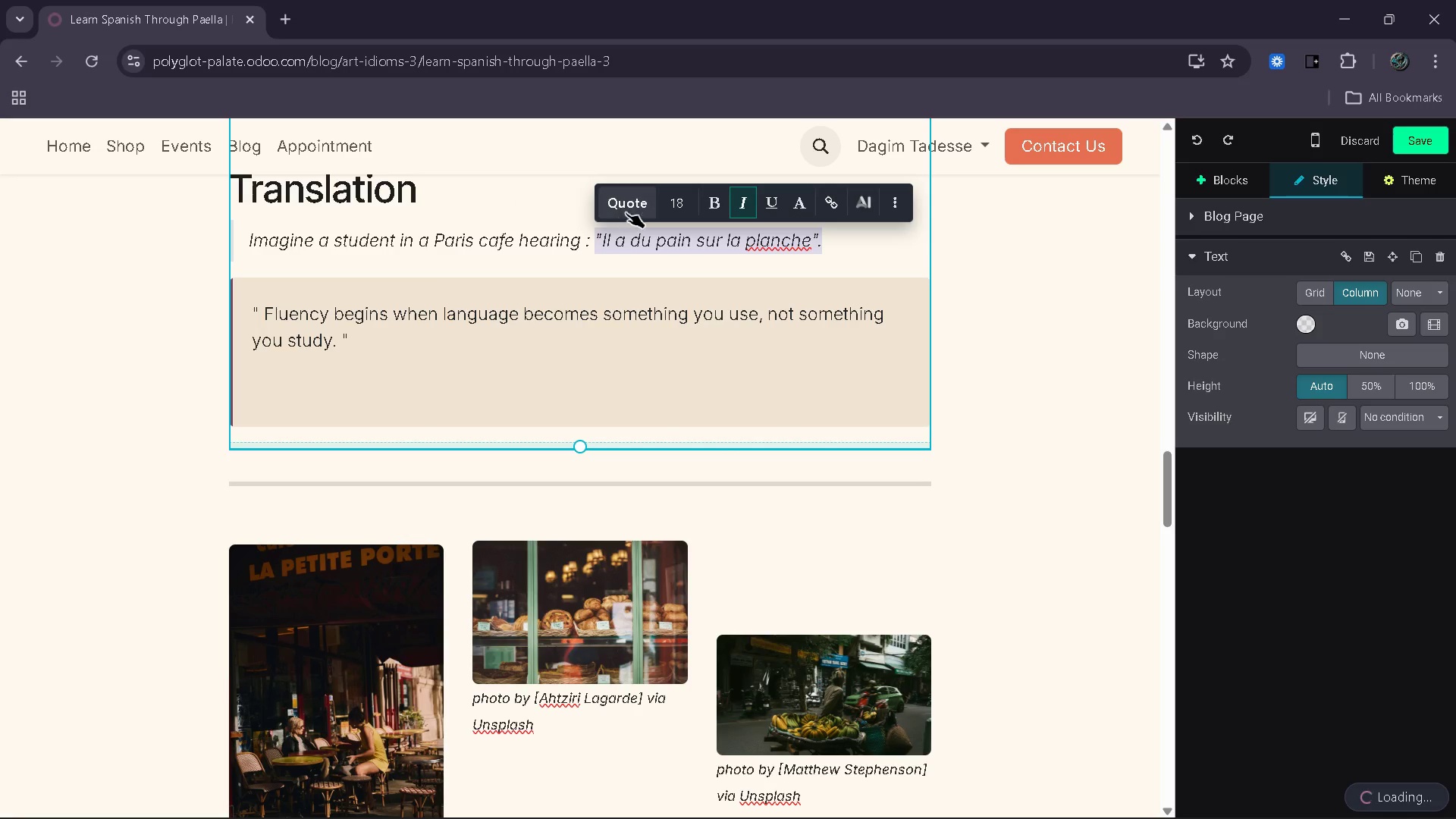 
left_click([628, 208])
 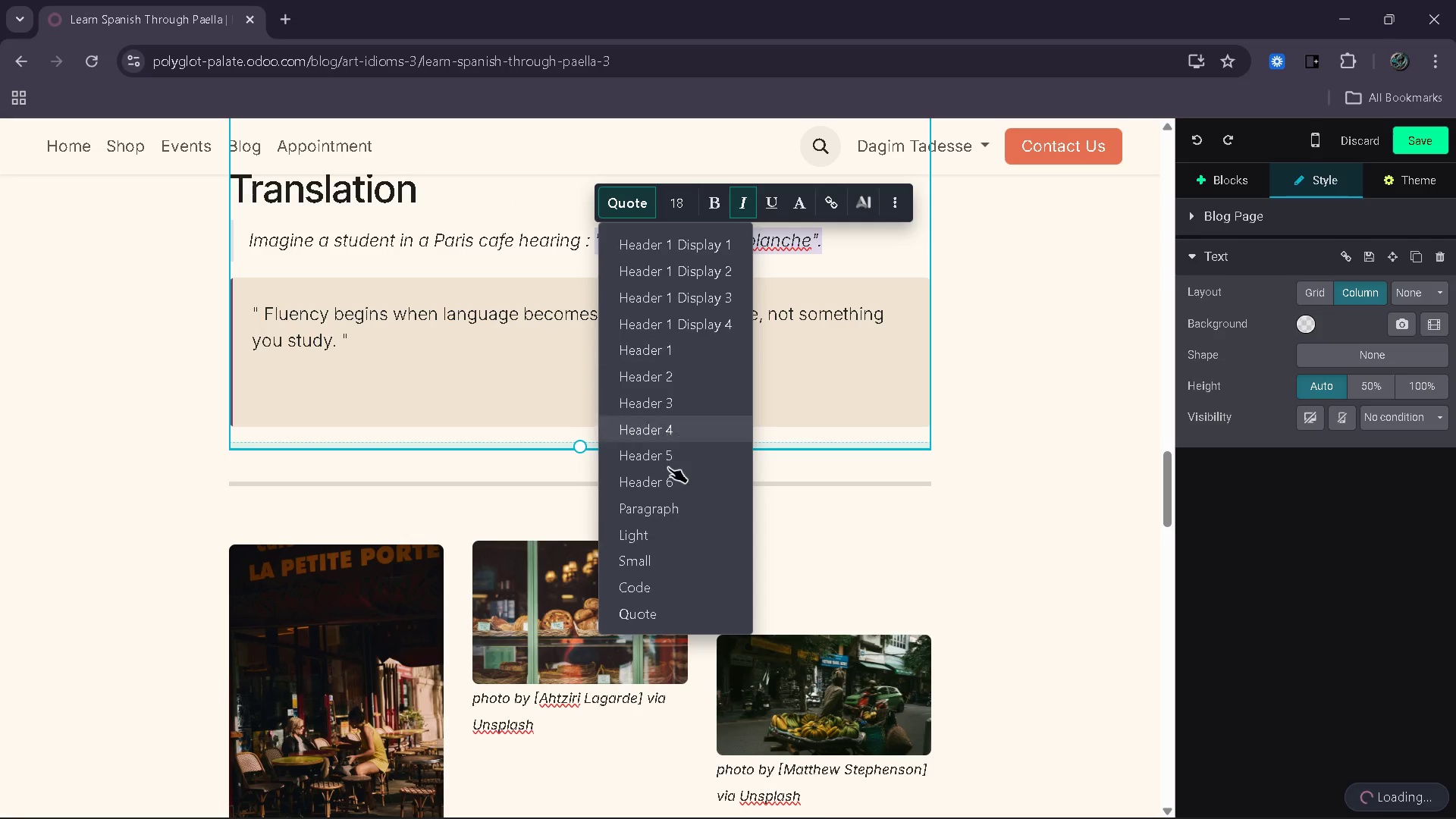 
left_click([664, 505])
 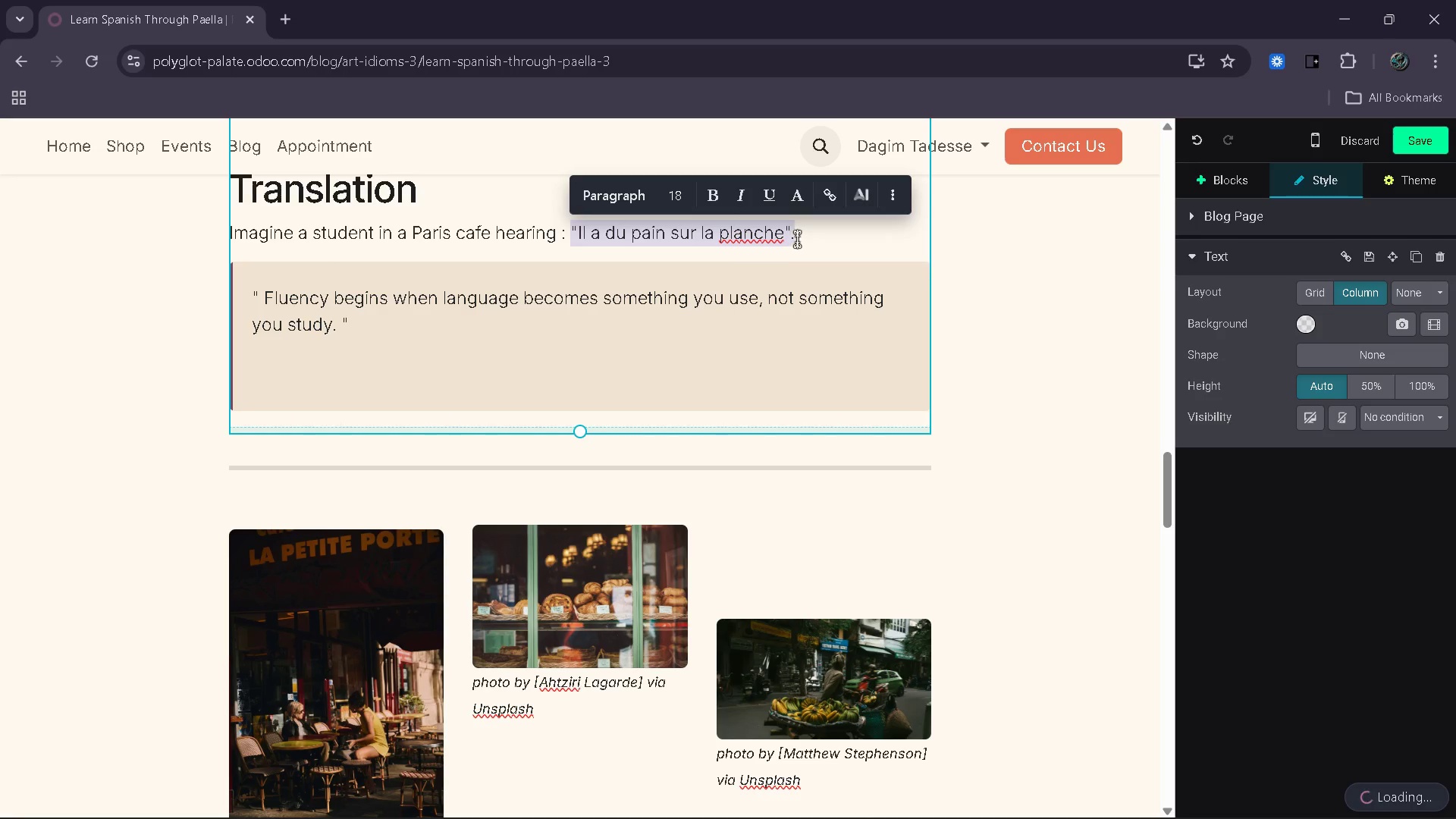 
left_click([786, 237])
 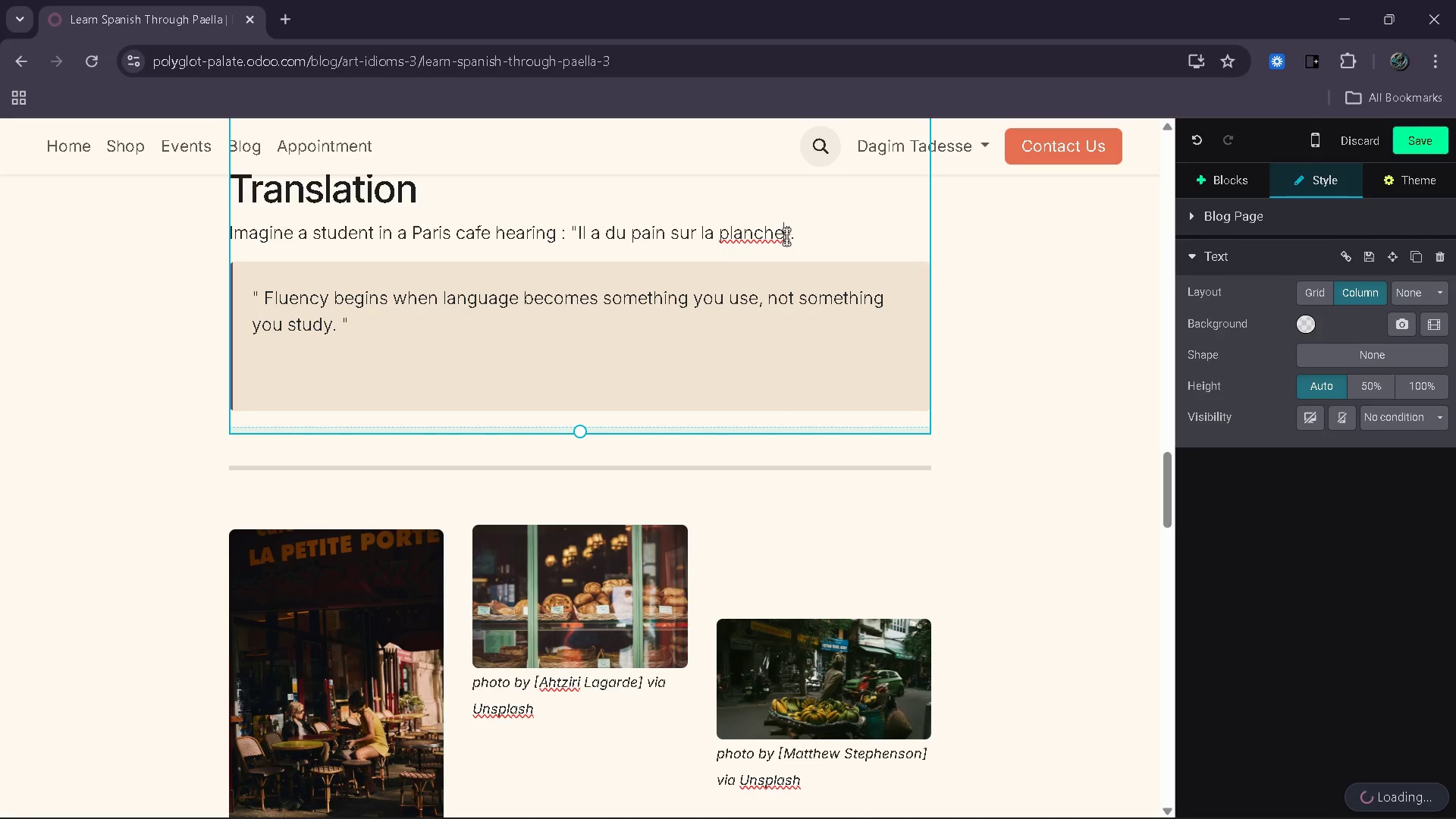 
left_click_drag(start_coordinate=[786, 237], to_coordinate=[575, 239])
 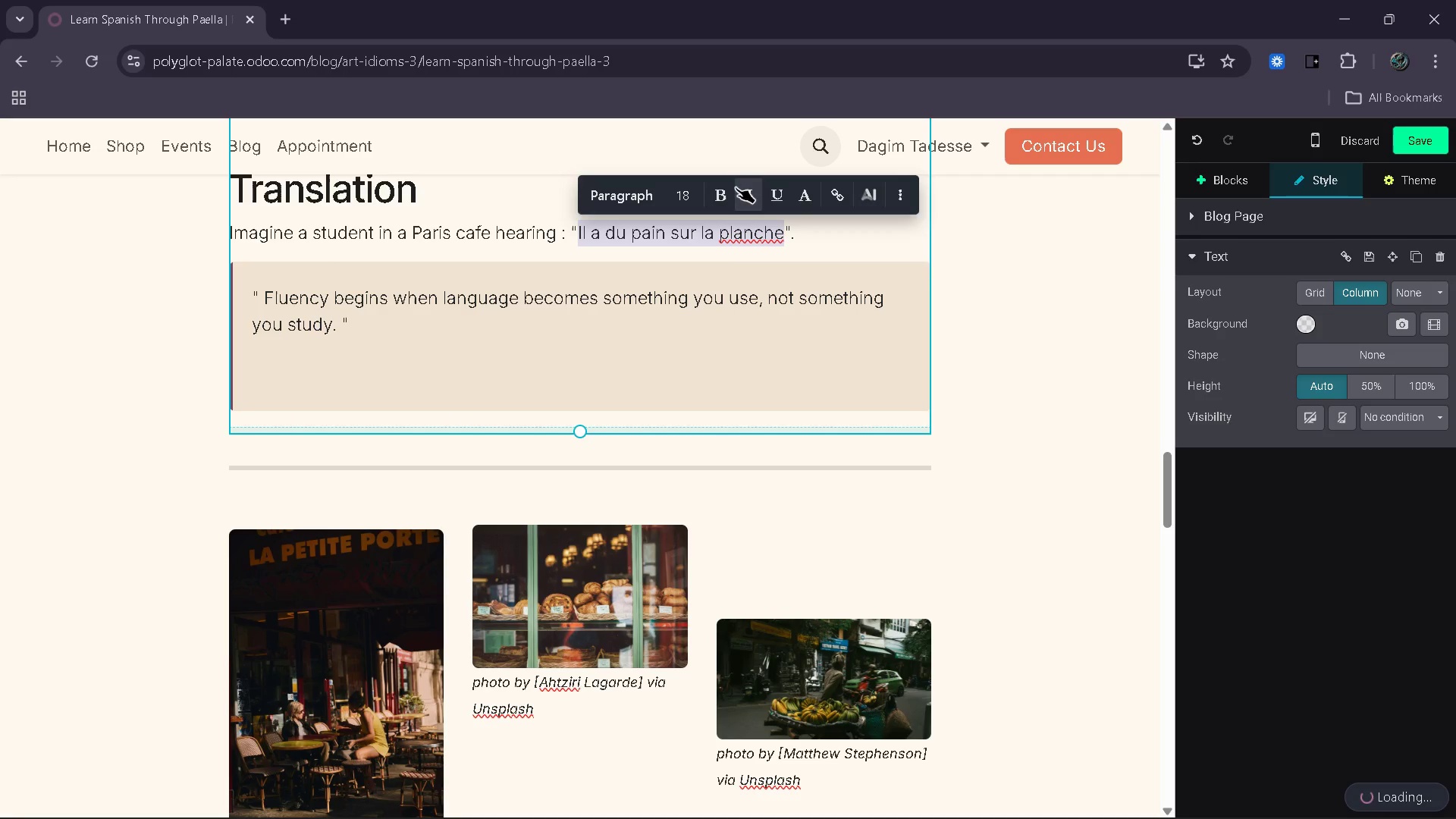 
left_click([743, 190])
 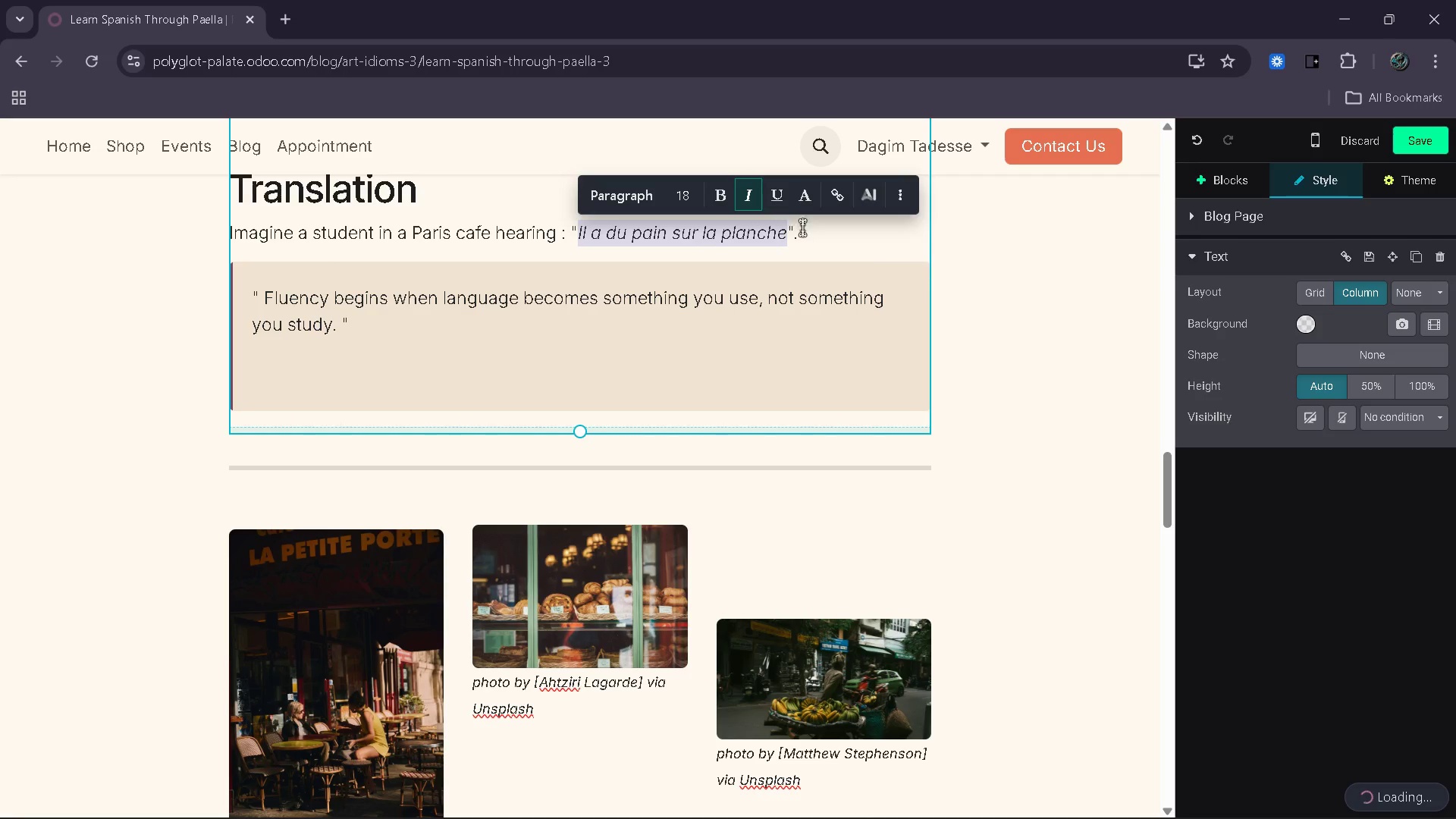 
left_click([809, 231])
 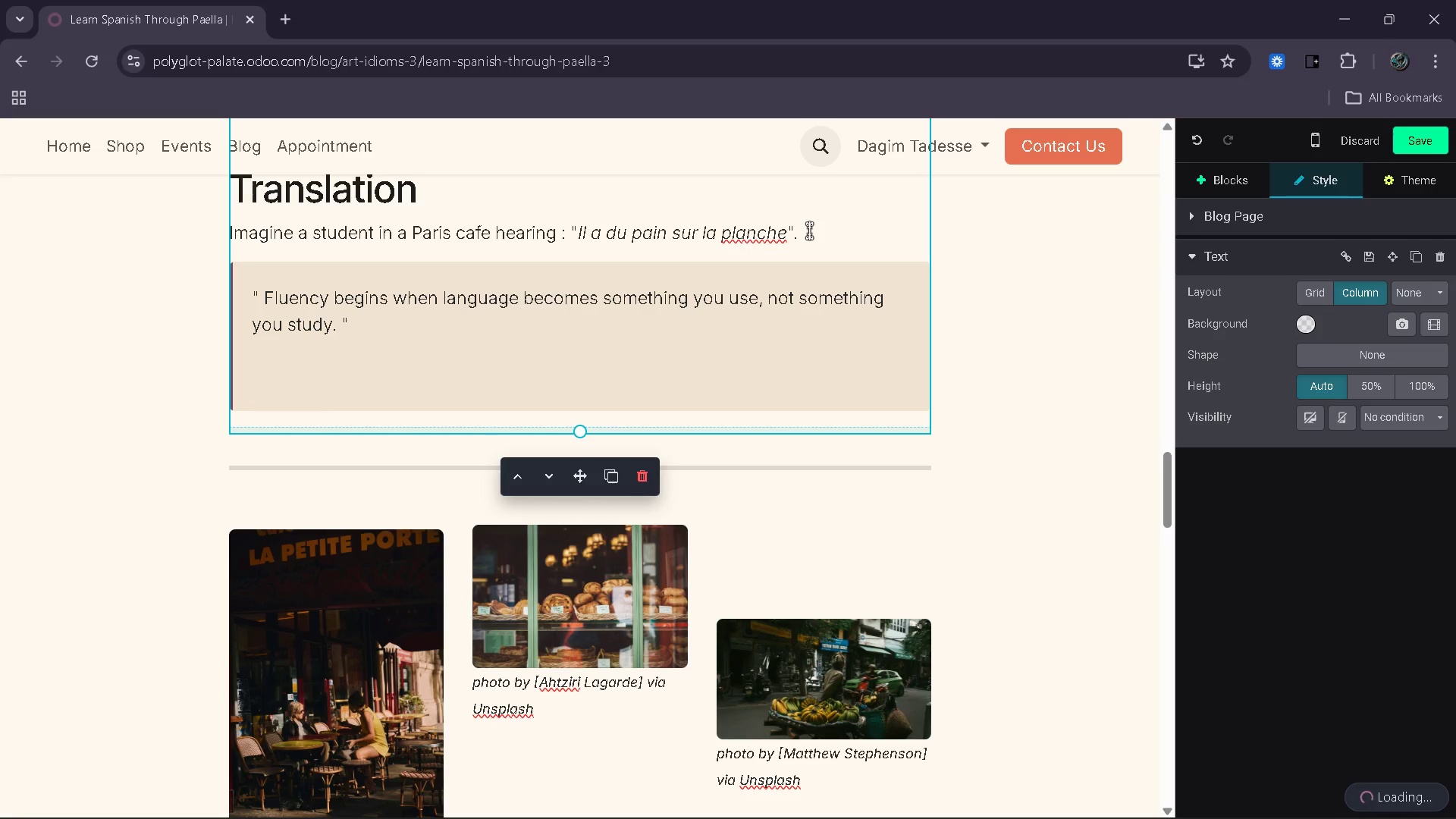 
key(Enter)
 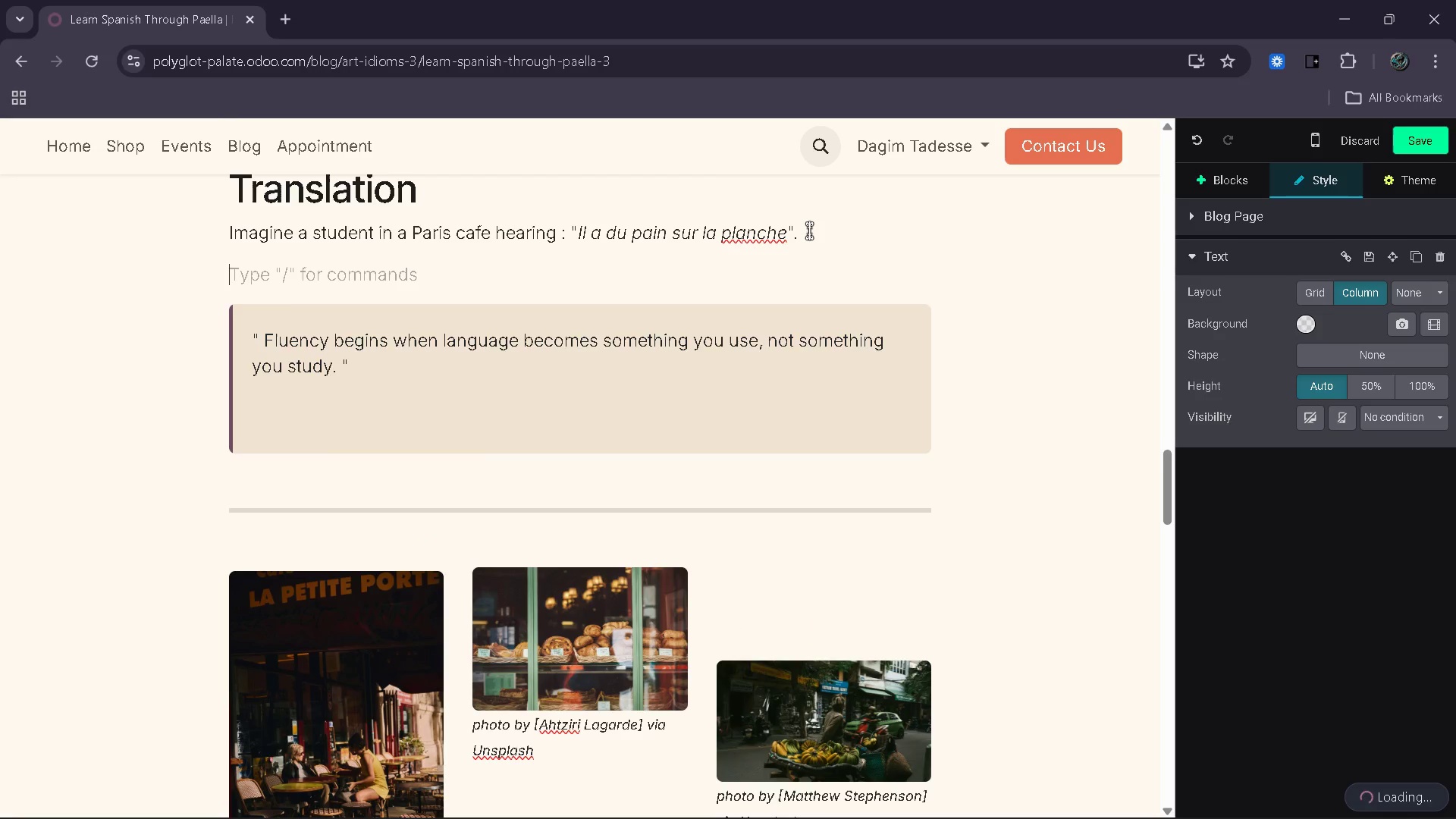 
type(At first )
key(Backspace)
type(, they picture bread. The sentence feels confusing.)
 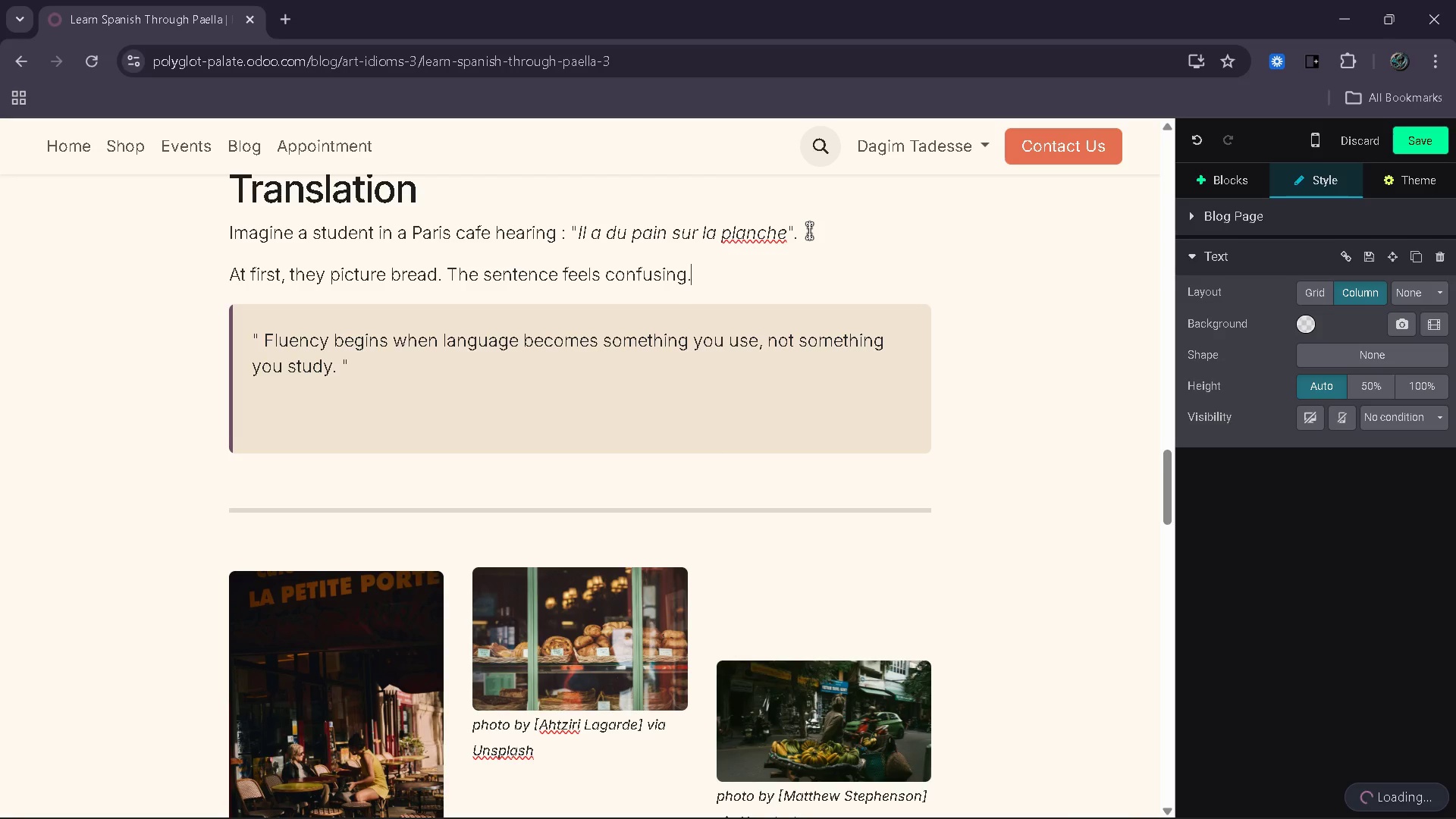 
key(Enter)
 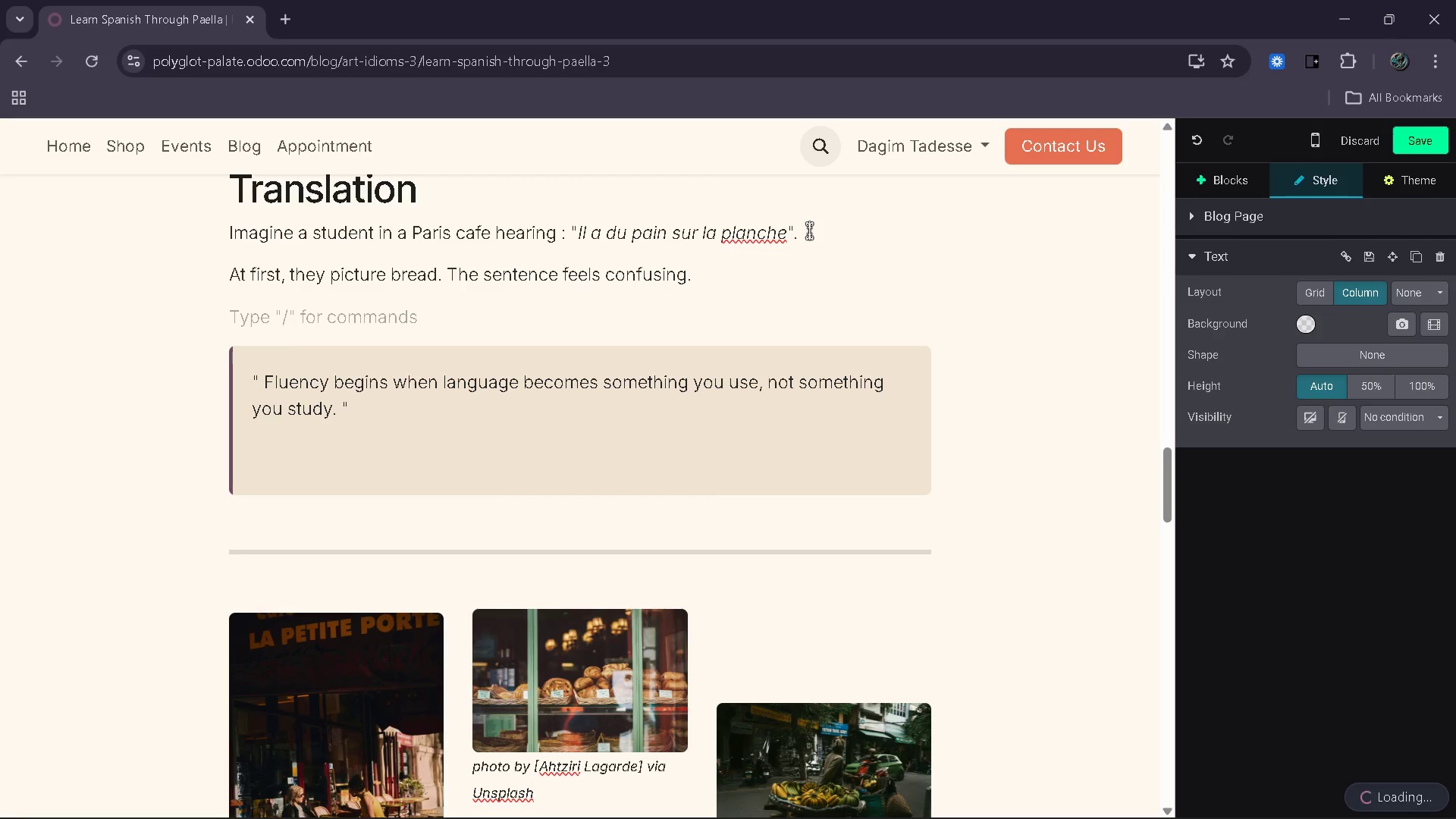 
type(But after learnign)
key(Backspace)
key(Backspace)
type(ng the origin, the meaing)
key(Backspace)
key(Backspace)
key(Backspace)
type(ning becomes v)
key(Backspace)
type(clear - it)
 